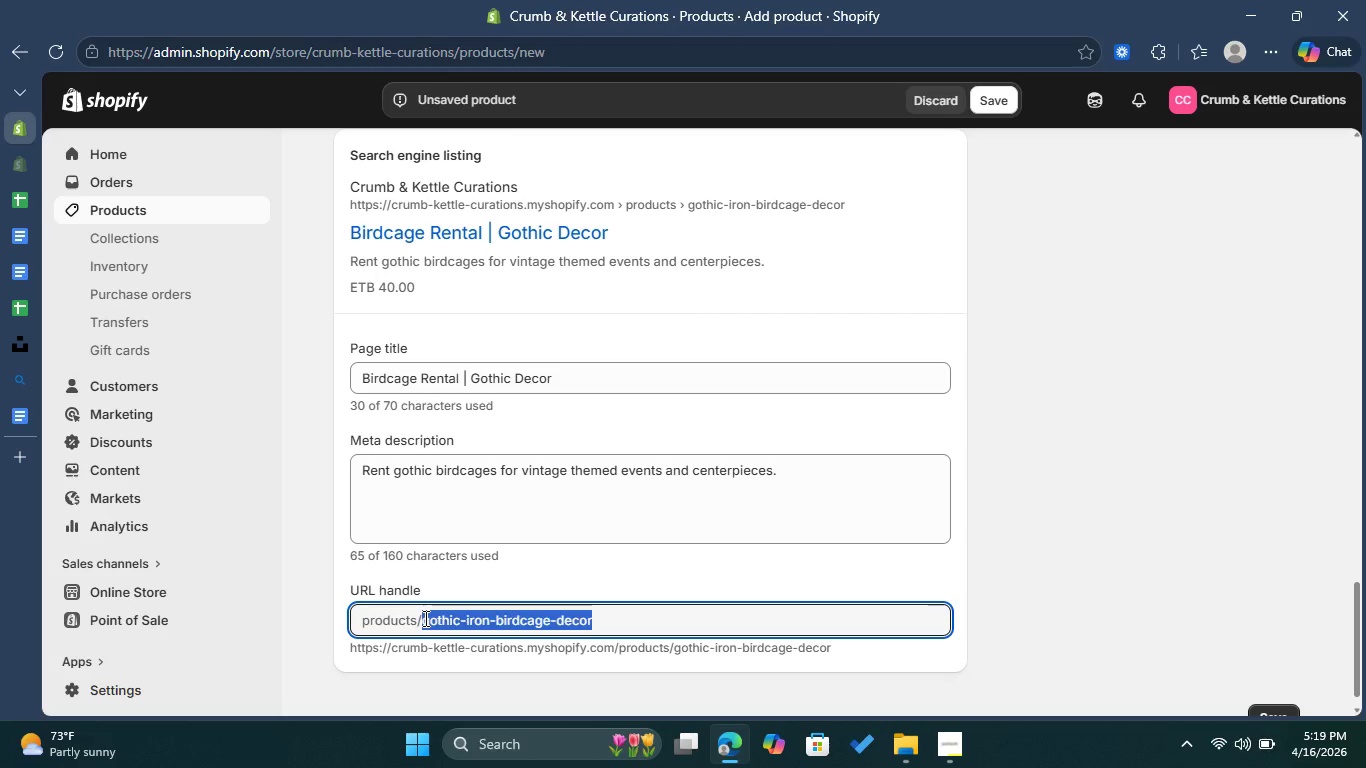 
key(Control+V)
 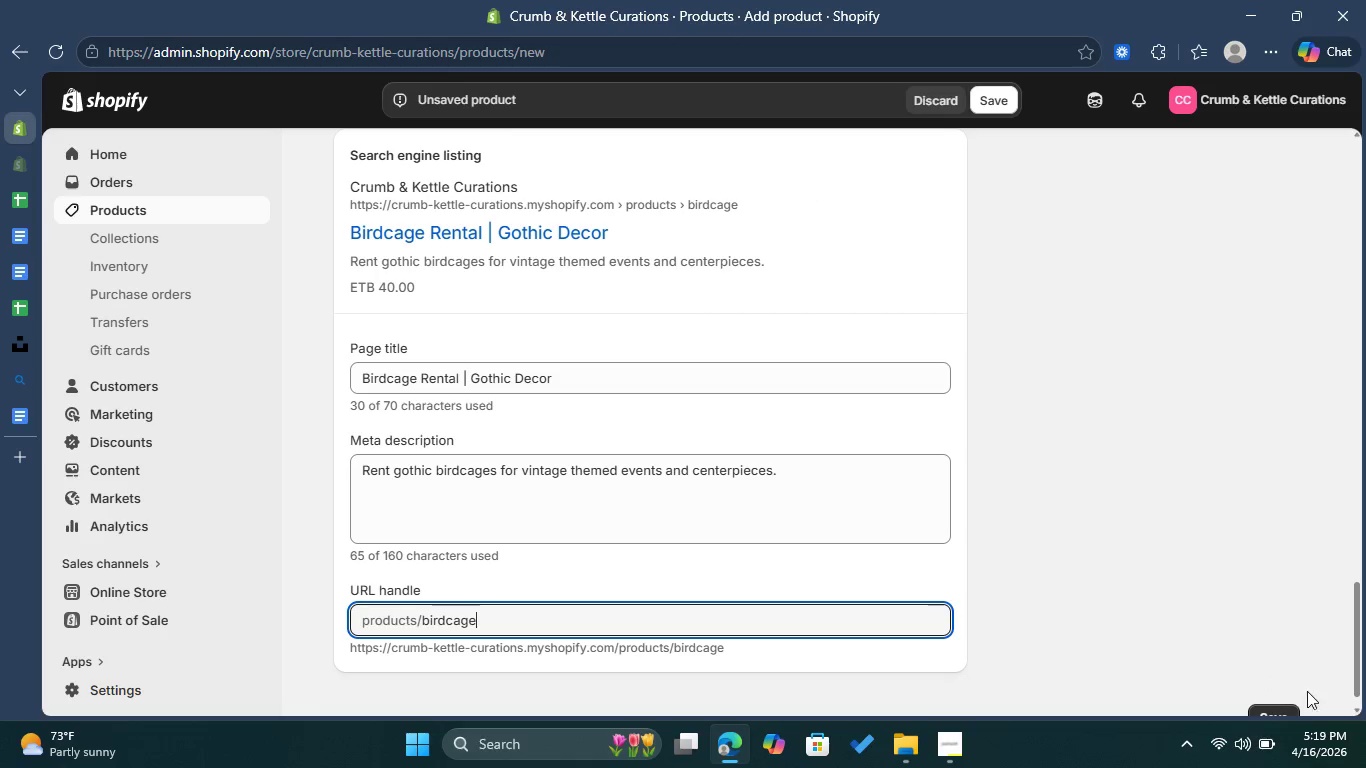 
left_click([1284, 703])
 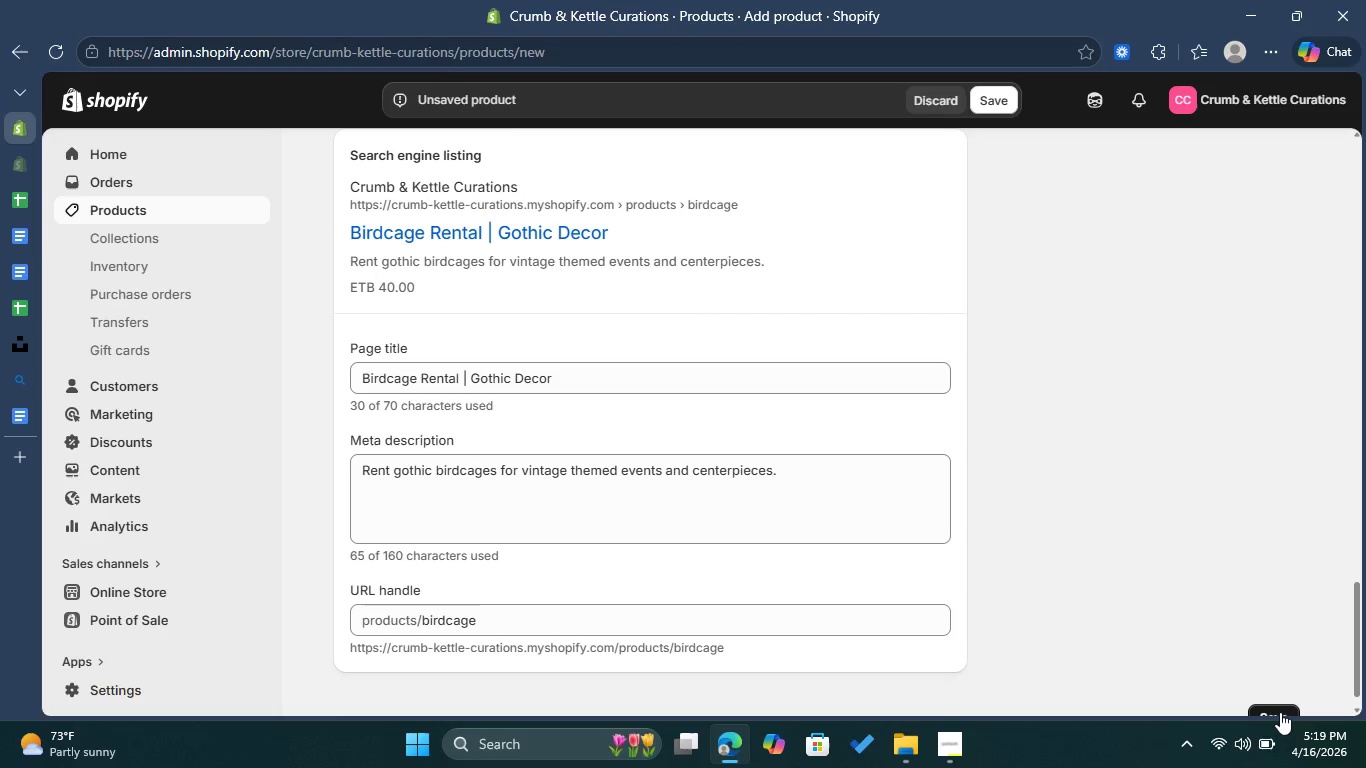 
left_click([1280, 712])
 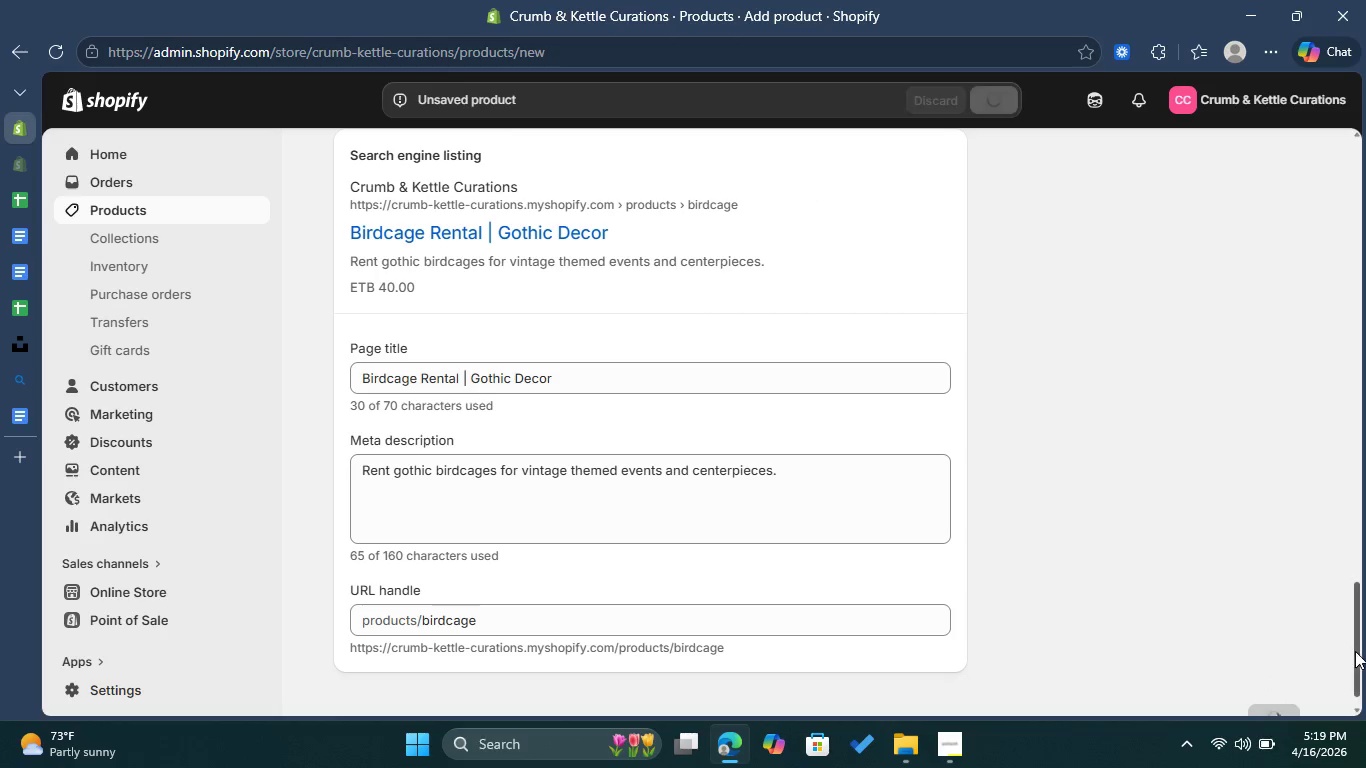 
left_click_drag(start_coordinate=[1358, 650], to_coordinate=[1364, 285])
 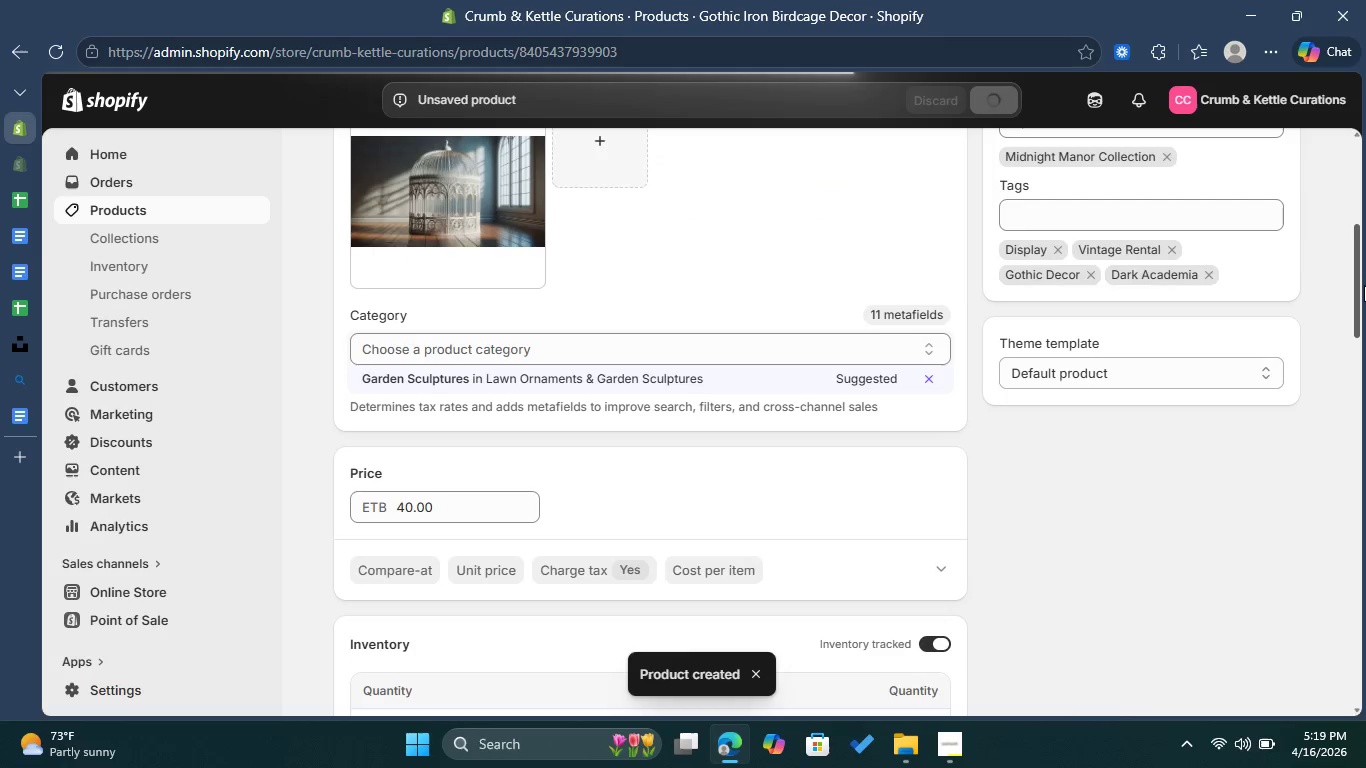 
left_click_drag(start_coordinate=[1364, 285], to_coordinate=[1365, 255])
 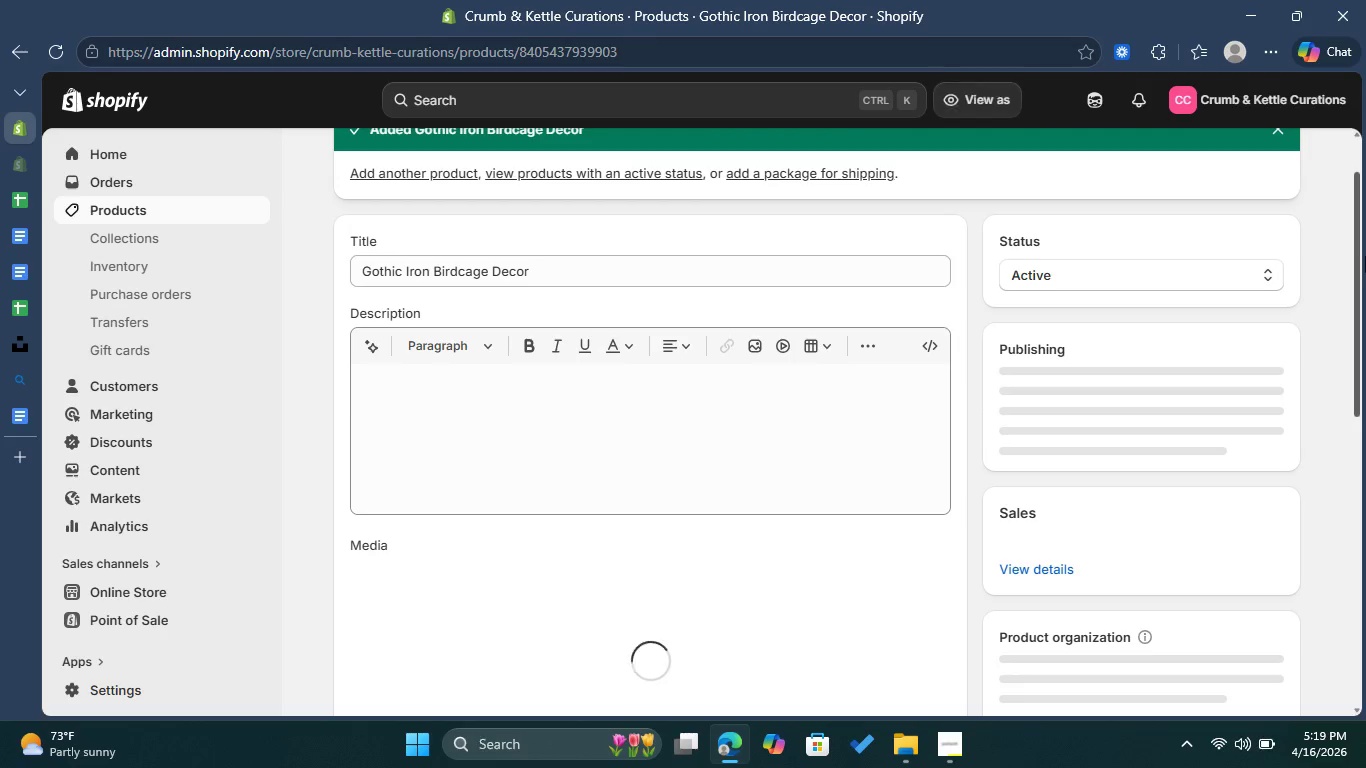 
left_click_drag(start_coordinate=[1362, 256], to_coordinate=[1362, 237])
 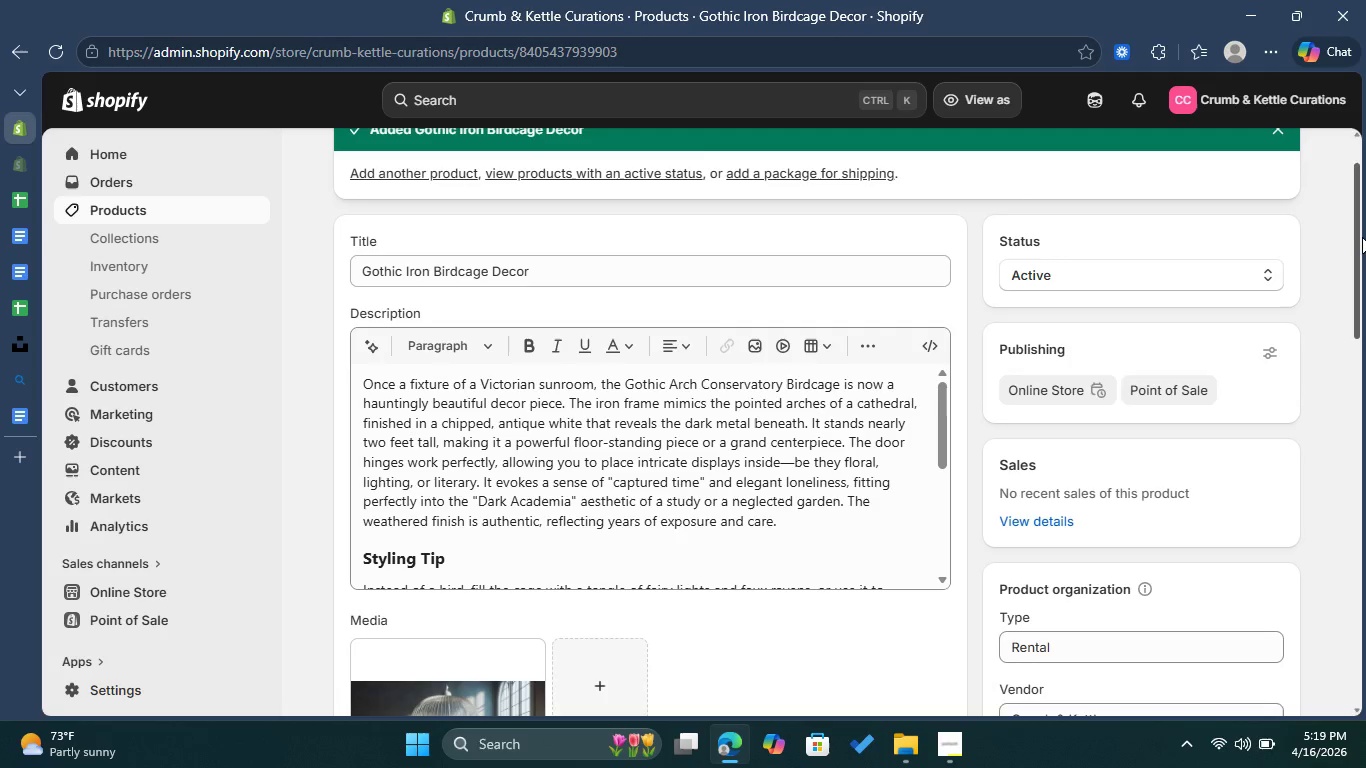 
left_click_drag(start_coordinate=[1362, 237], to_coordinate=[1365, 214])
 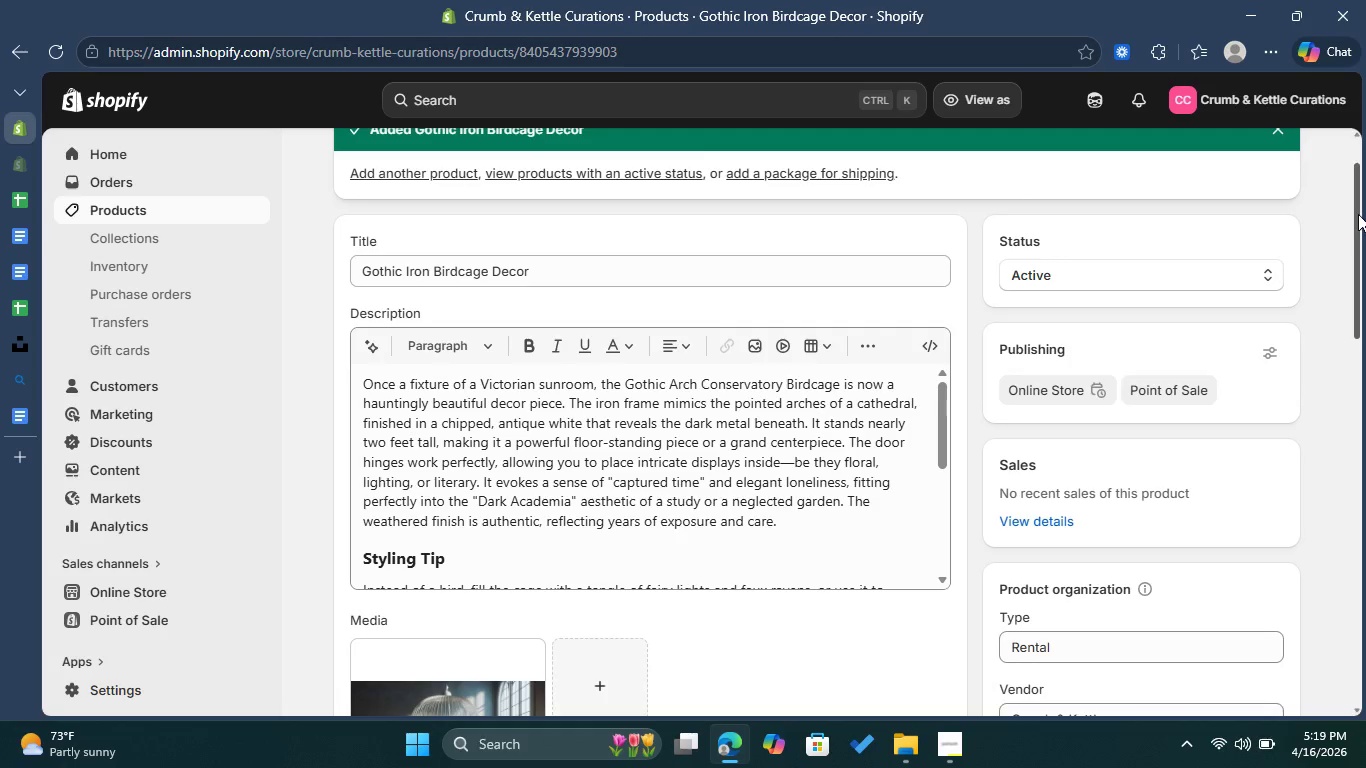 
left_click_drag(start_coordinate=[1358, 214], to_coordinate=[1358, 202])
 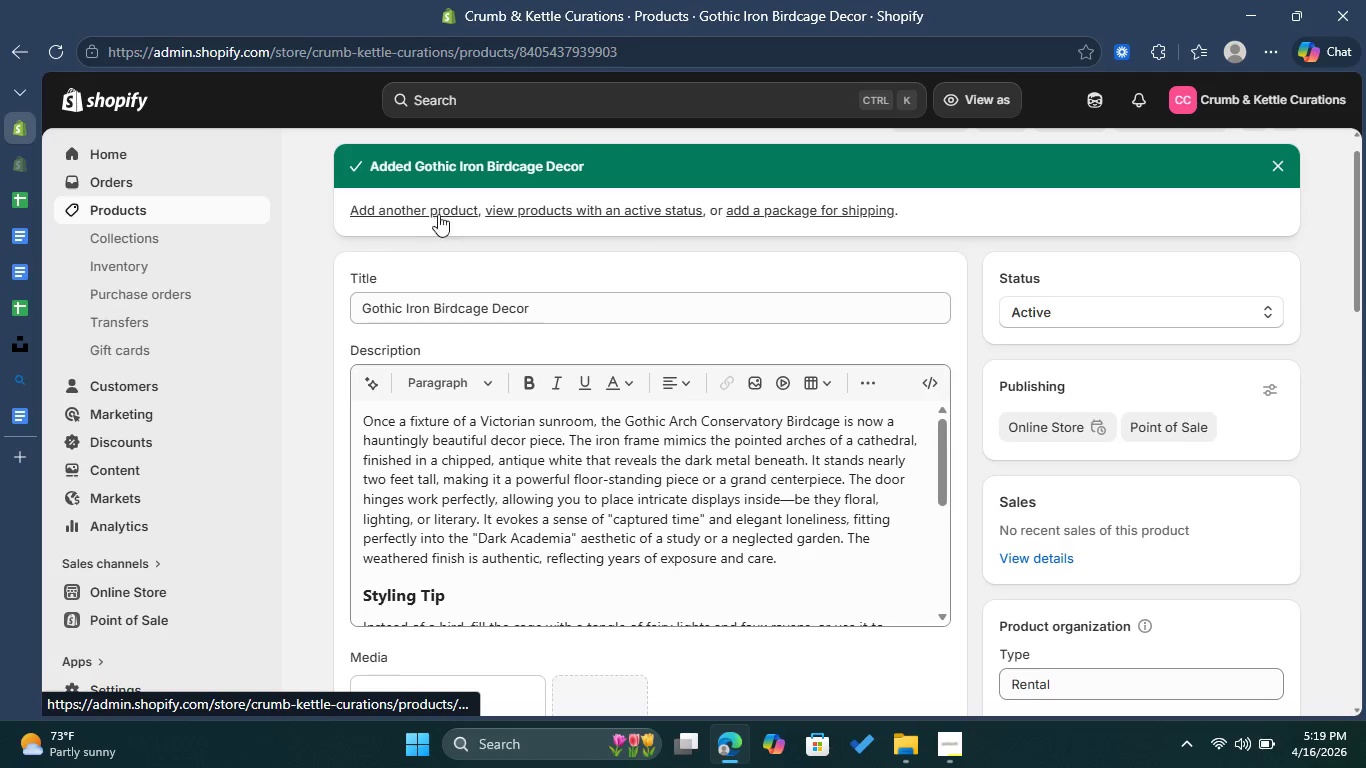 
wait(5.44)
 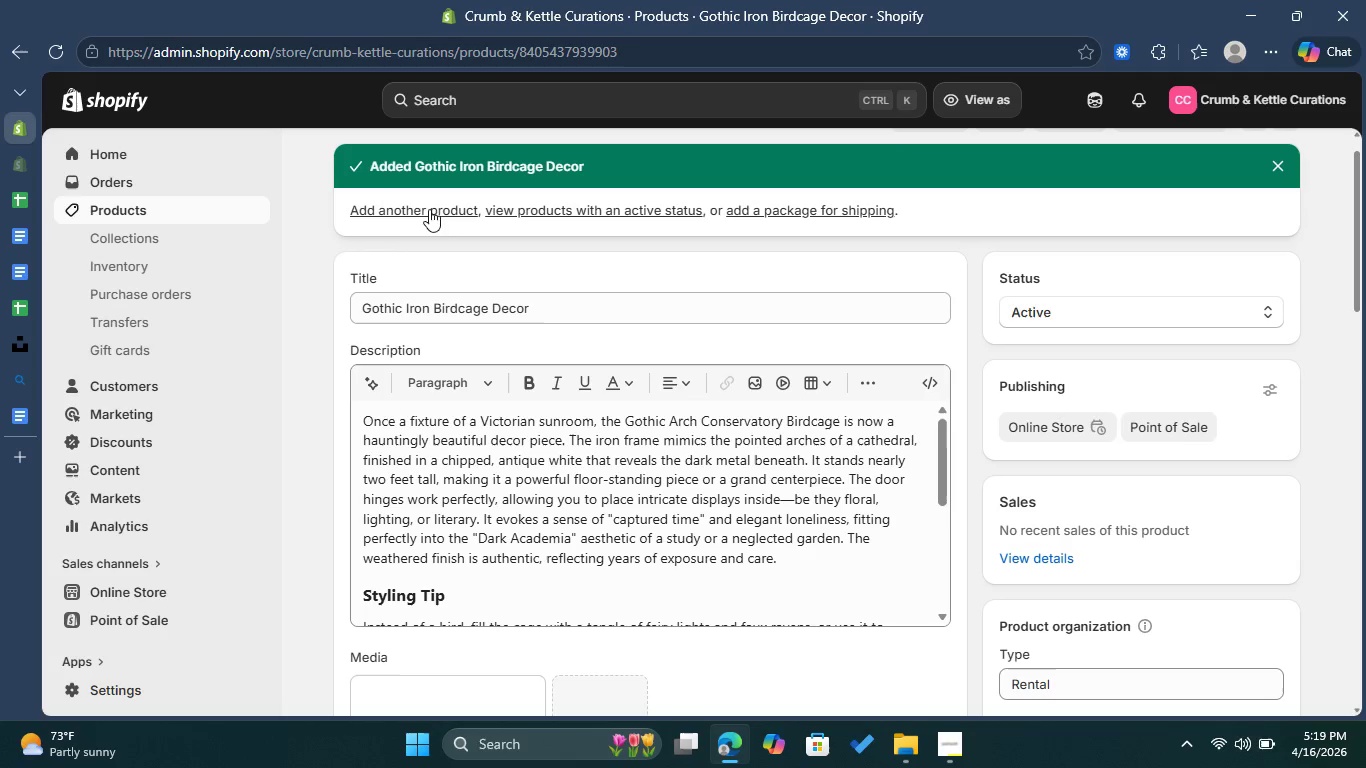 
left_click_drag(start_coordinate=[1364, 285], to_coordinate=[1358, 190])
 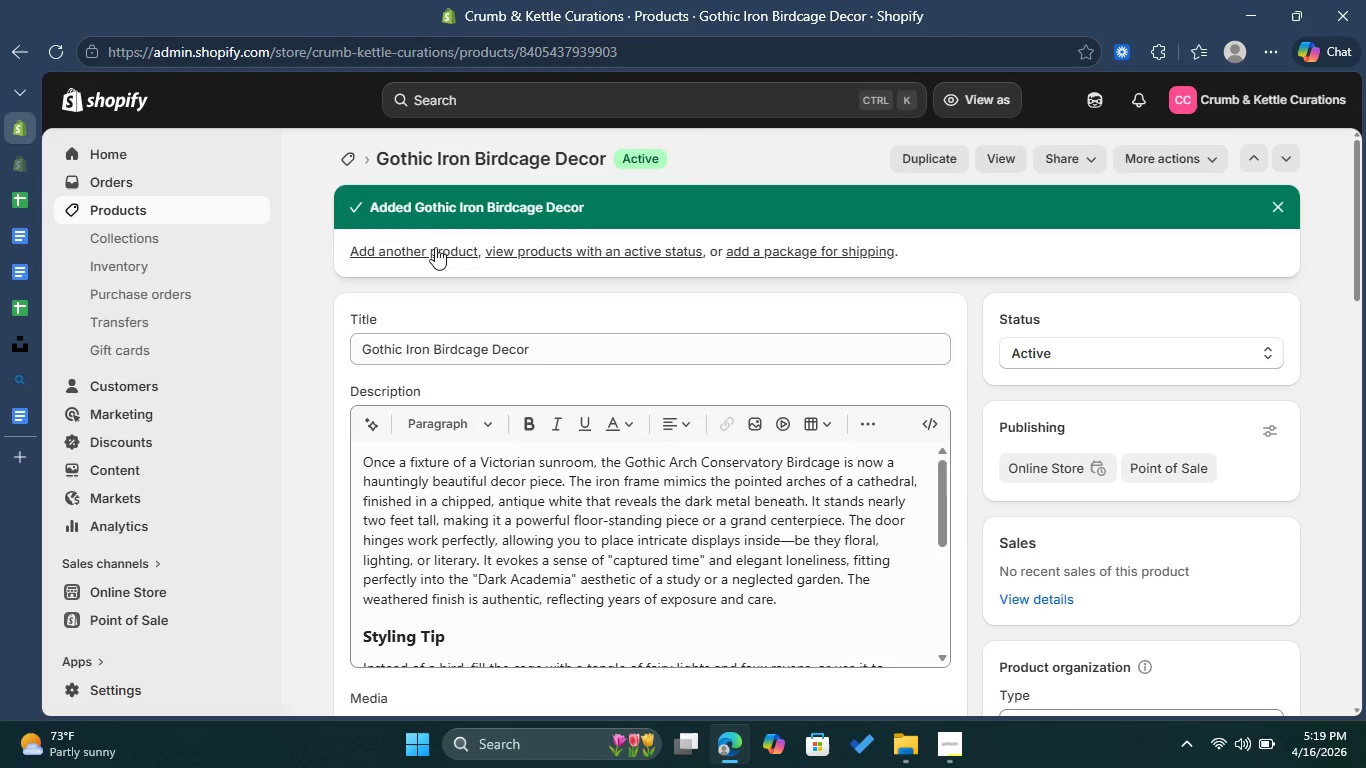 
left_click([434, 248])
 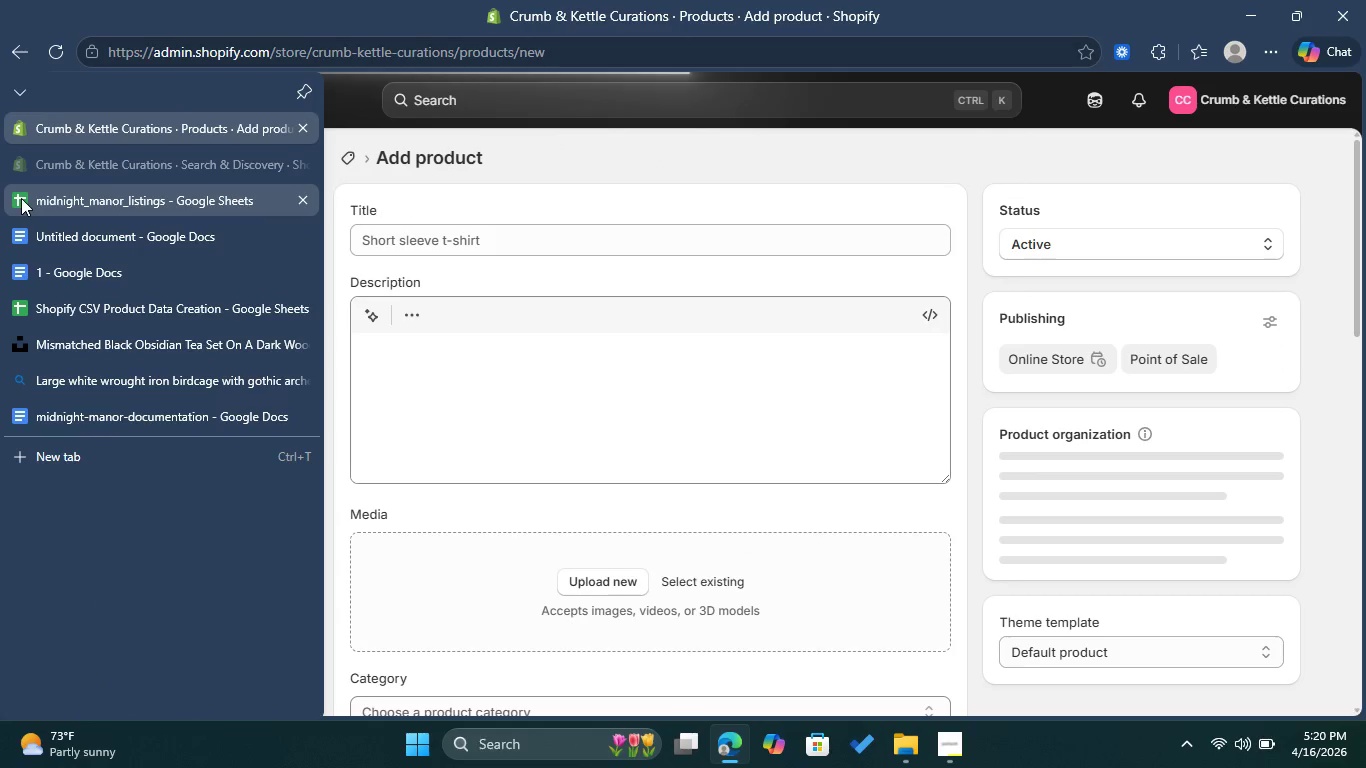 
wait(5.28)
 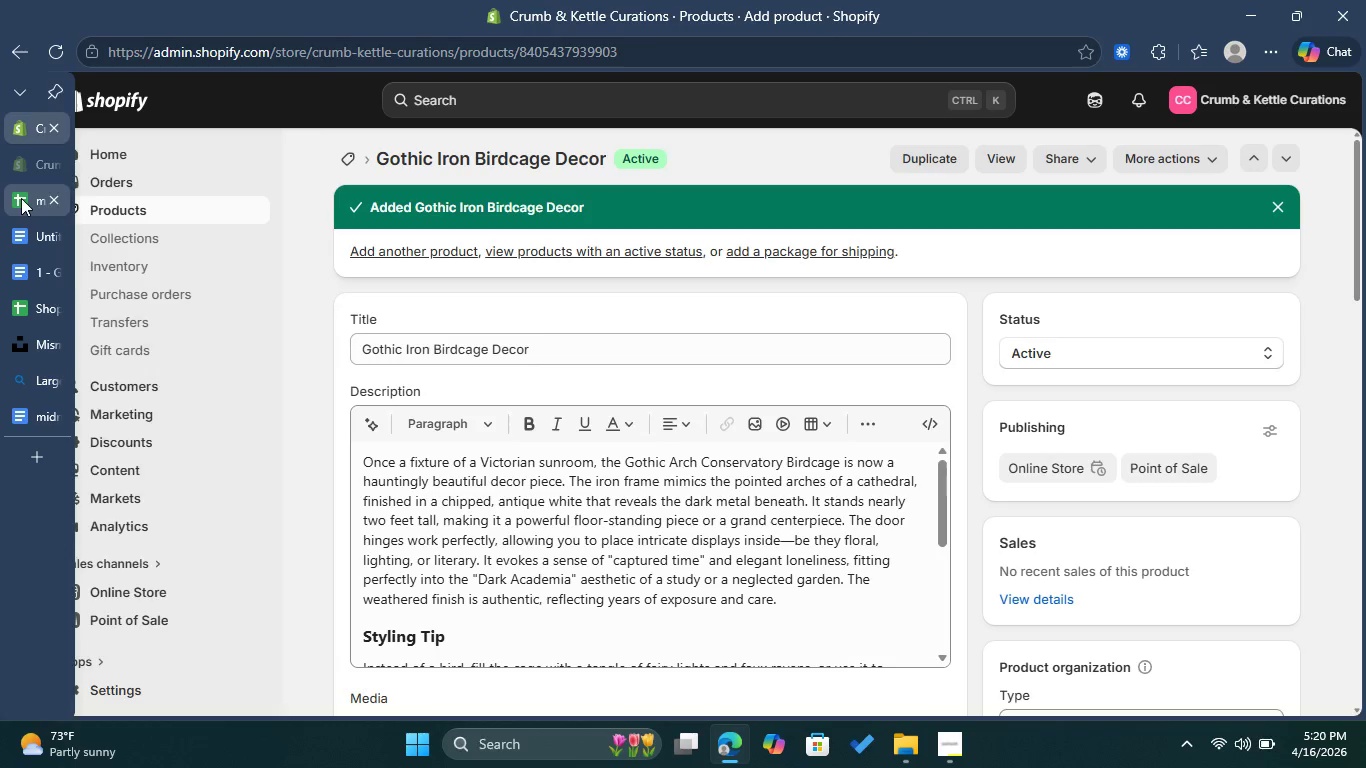 
left_click([478, 235])
 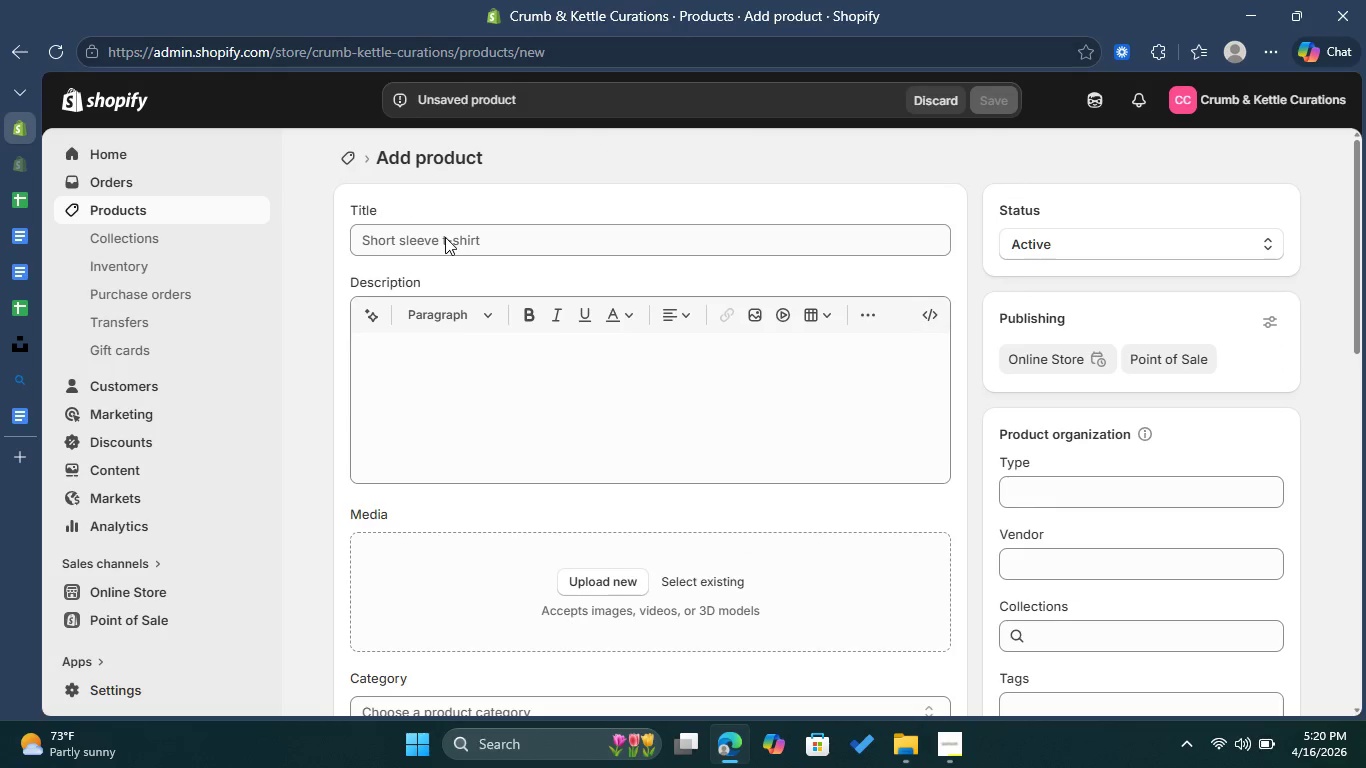 
double_click([445, 237])
 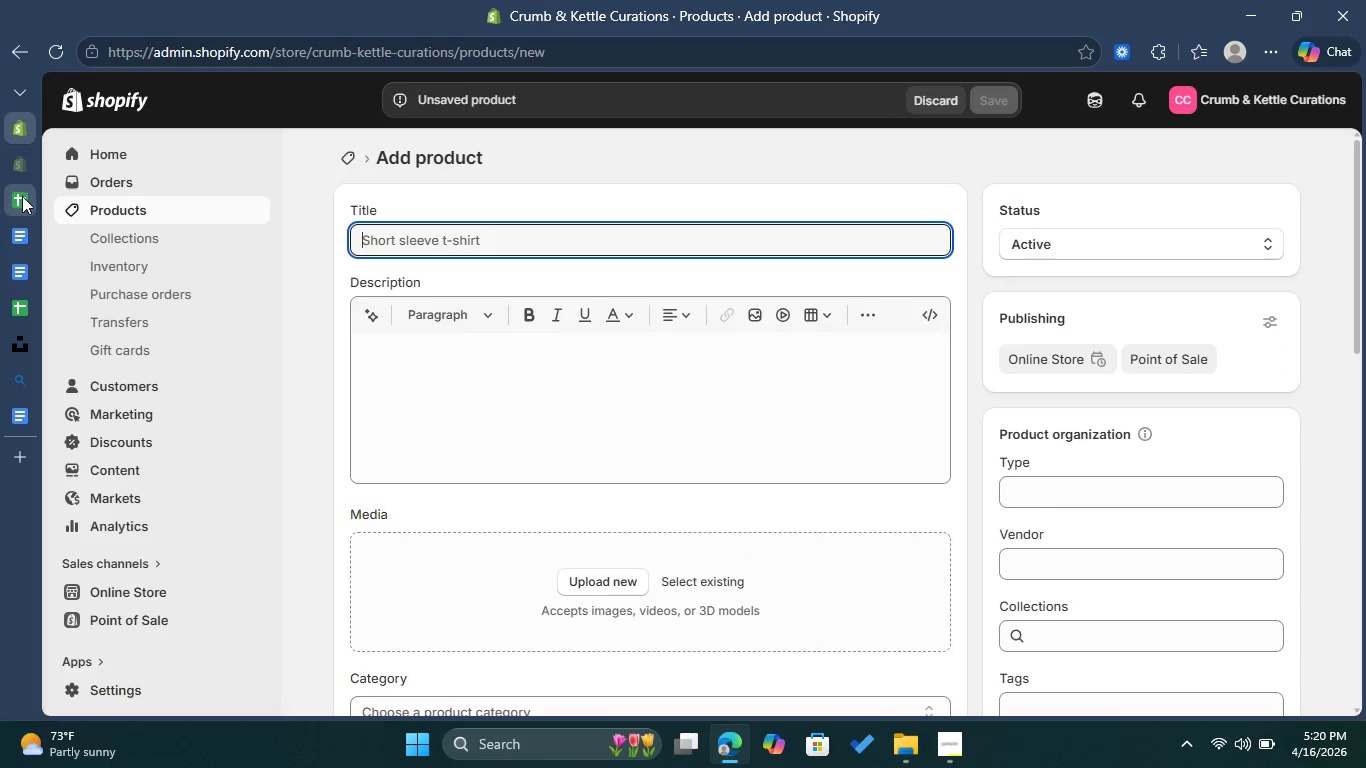 
left_click([22, 196])
 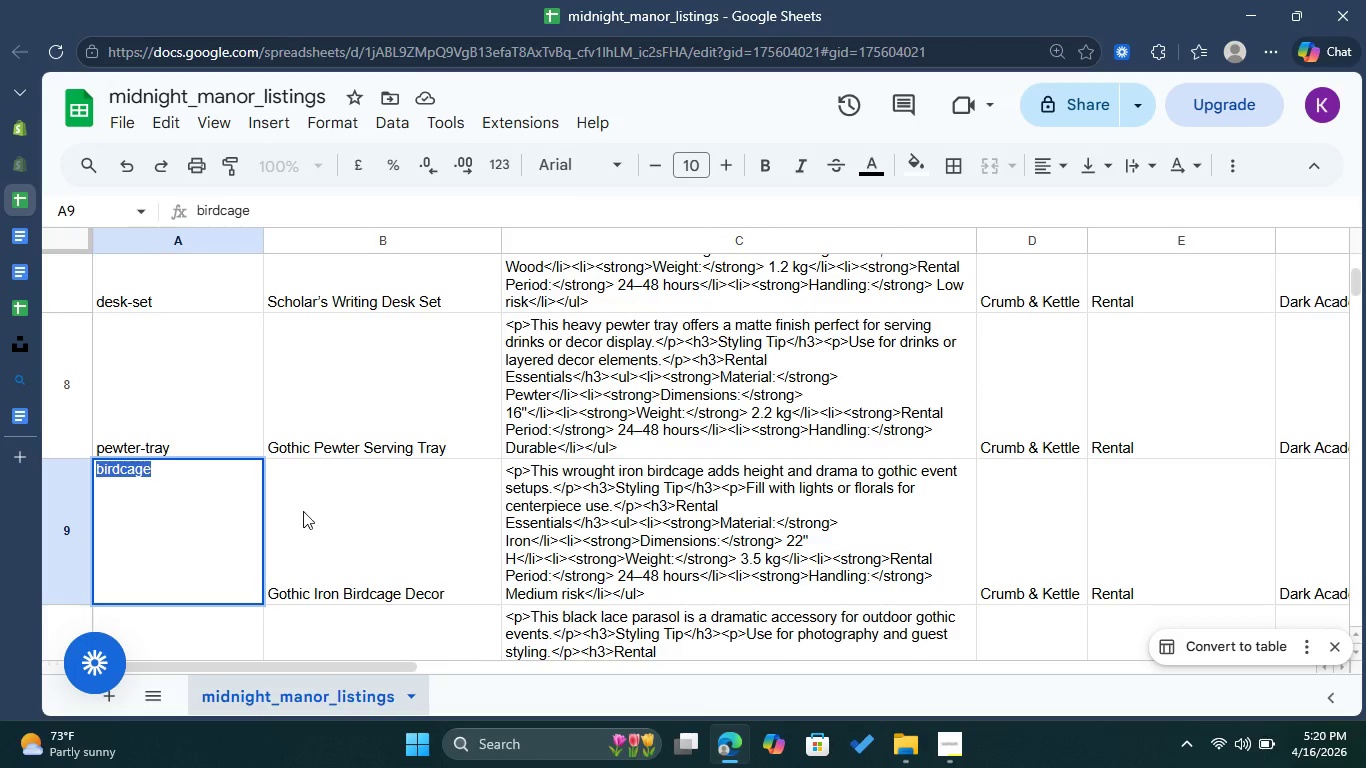 
left_click([302, 513])
 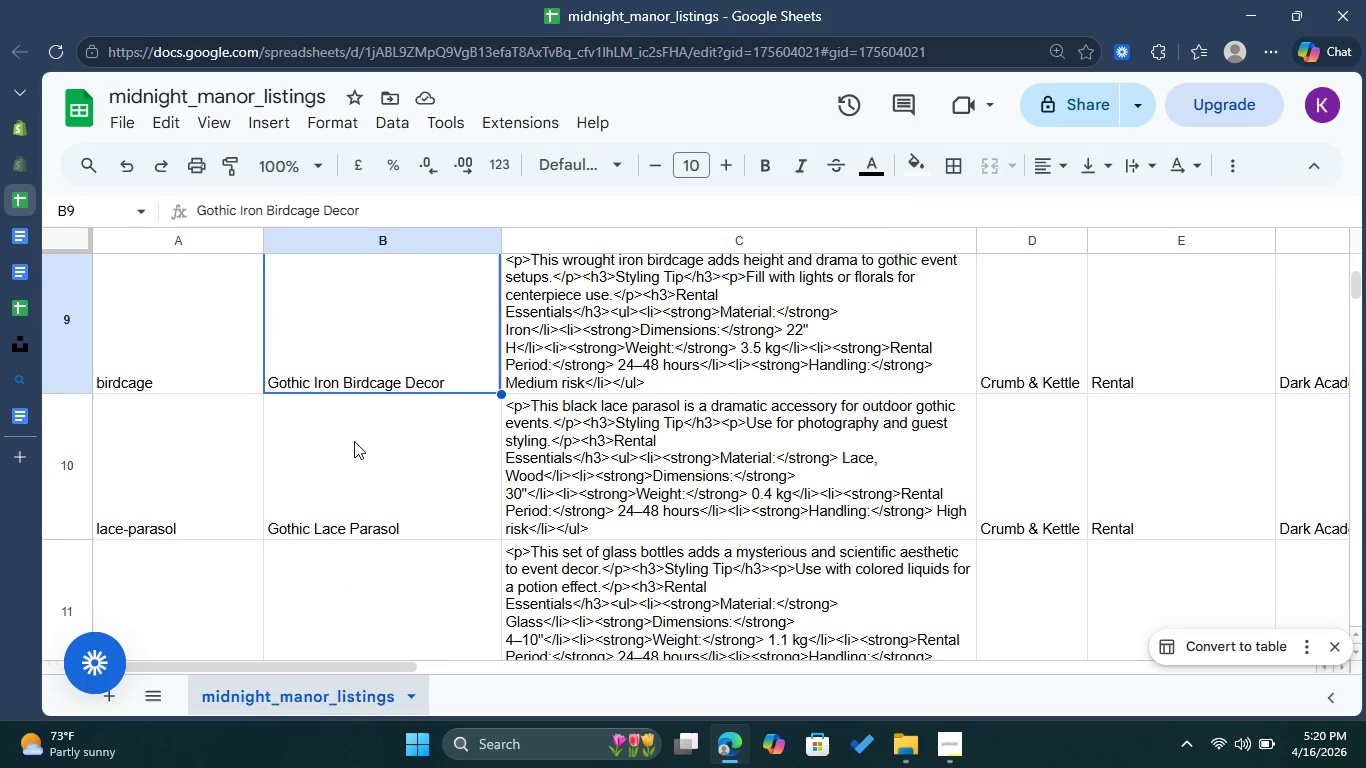 
wait(5.31)
 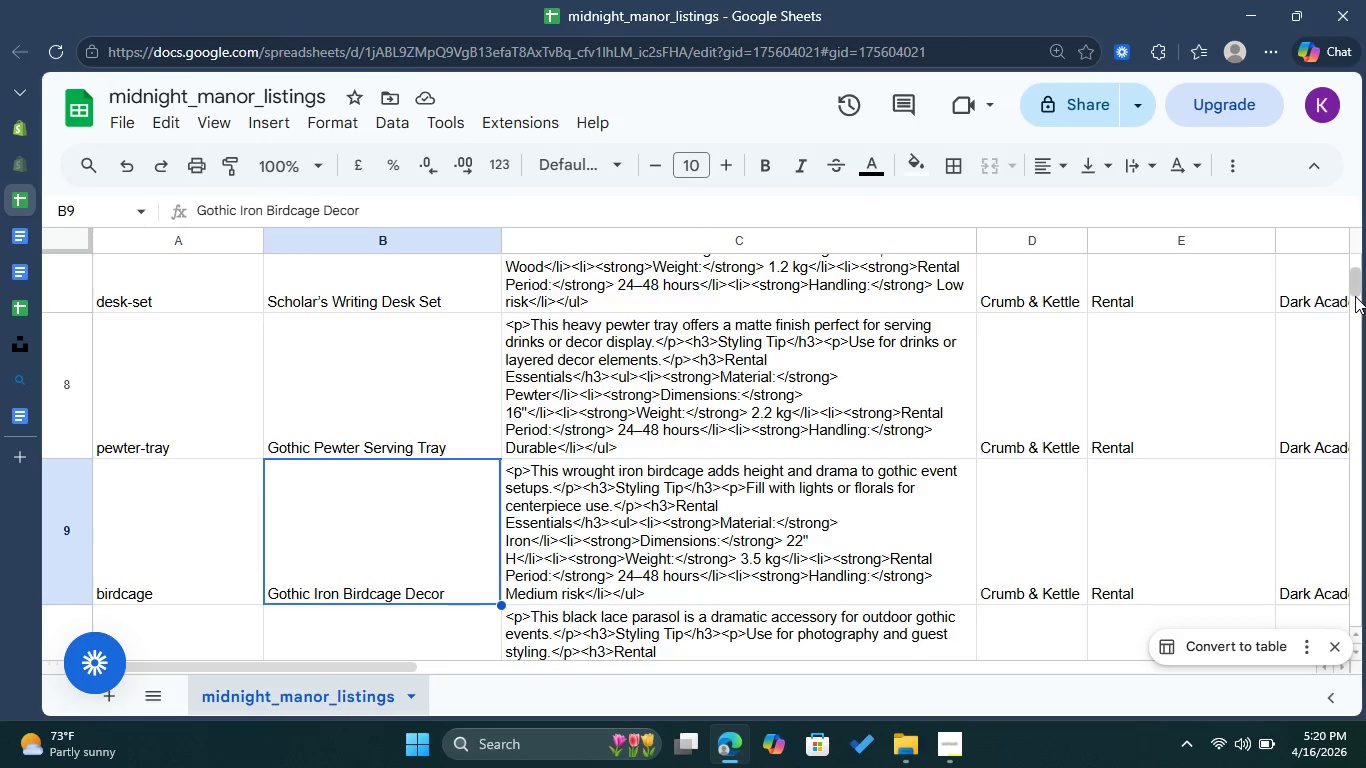 
double_click([369, 466])
 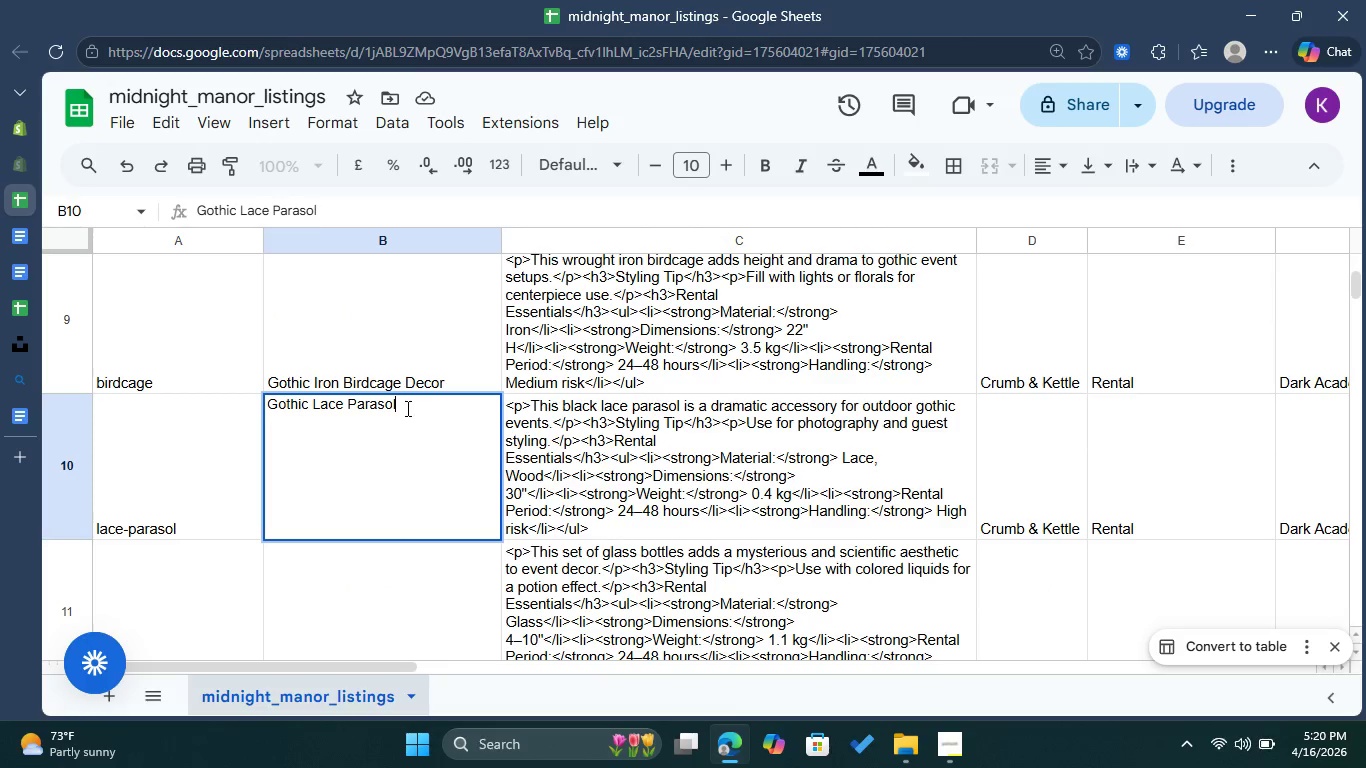 
left_click_drag(start_coordinate=[405, 407], to_coordinate=[240, 401])
 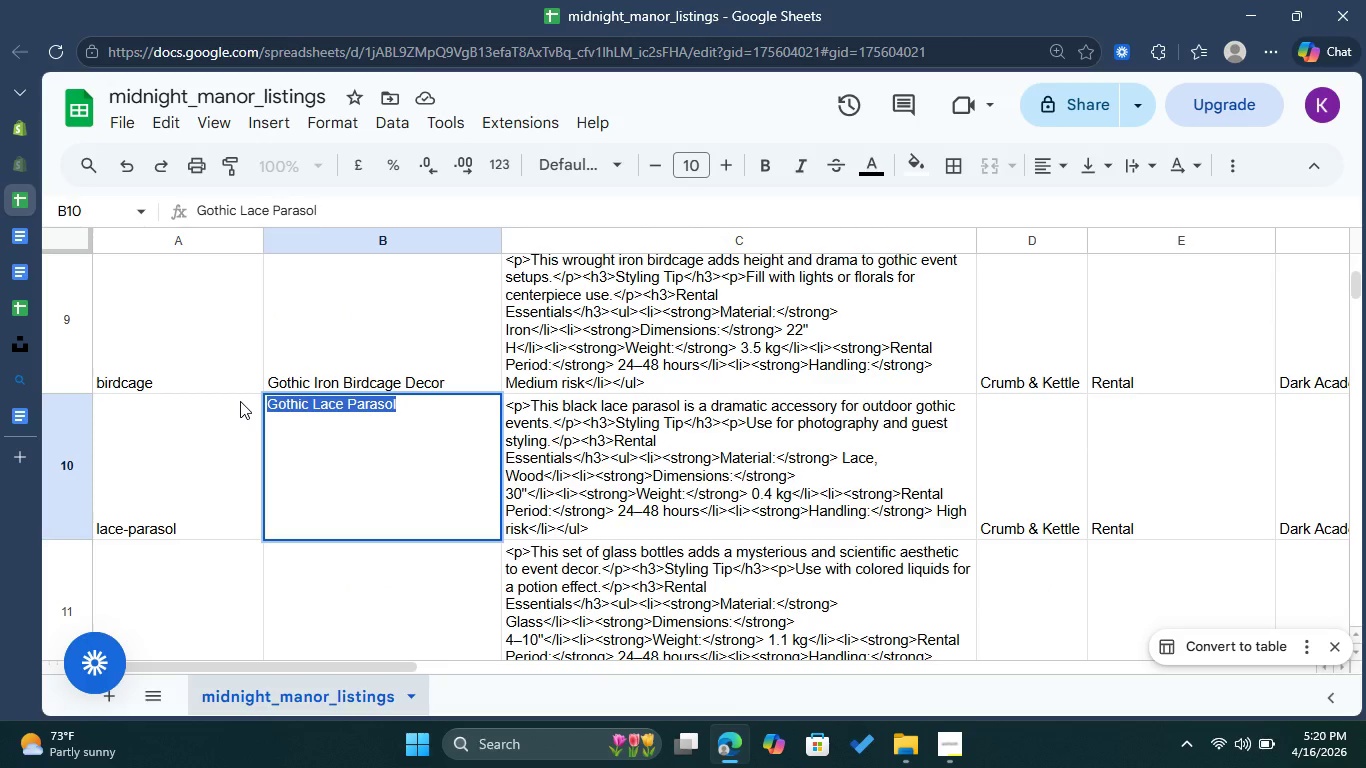 
key(Control+C)
 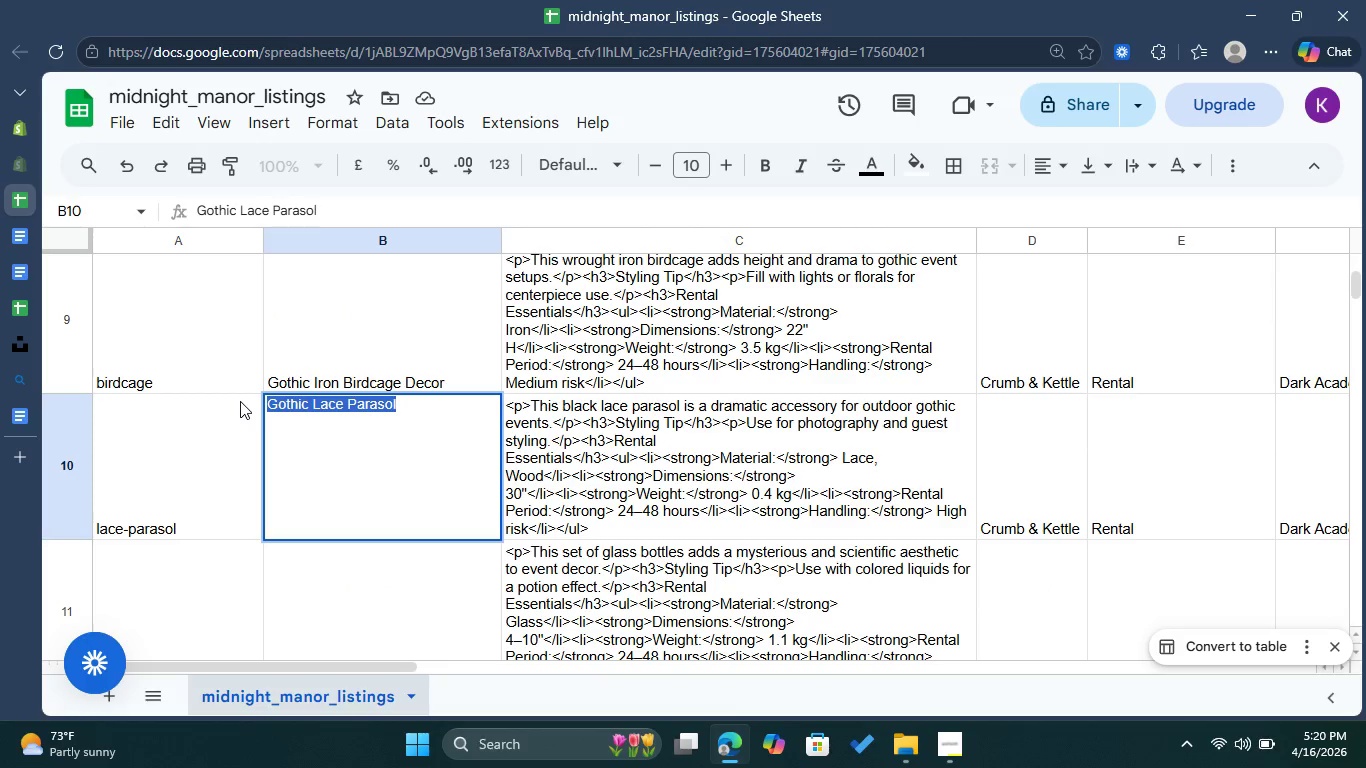 
key(Control+C)
 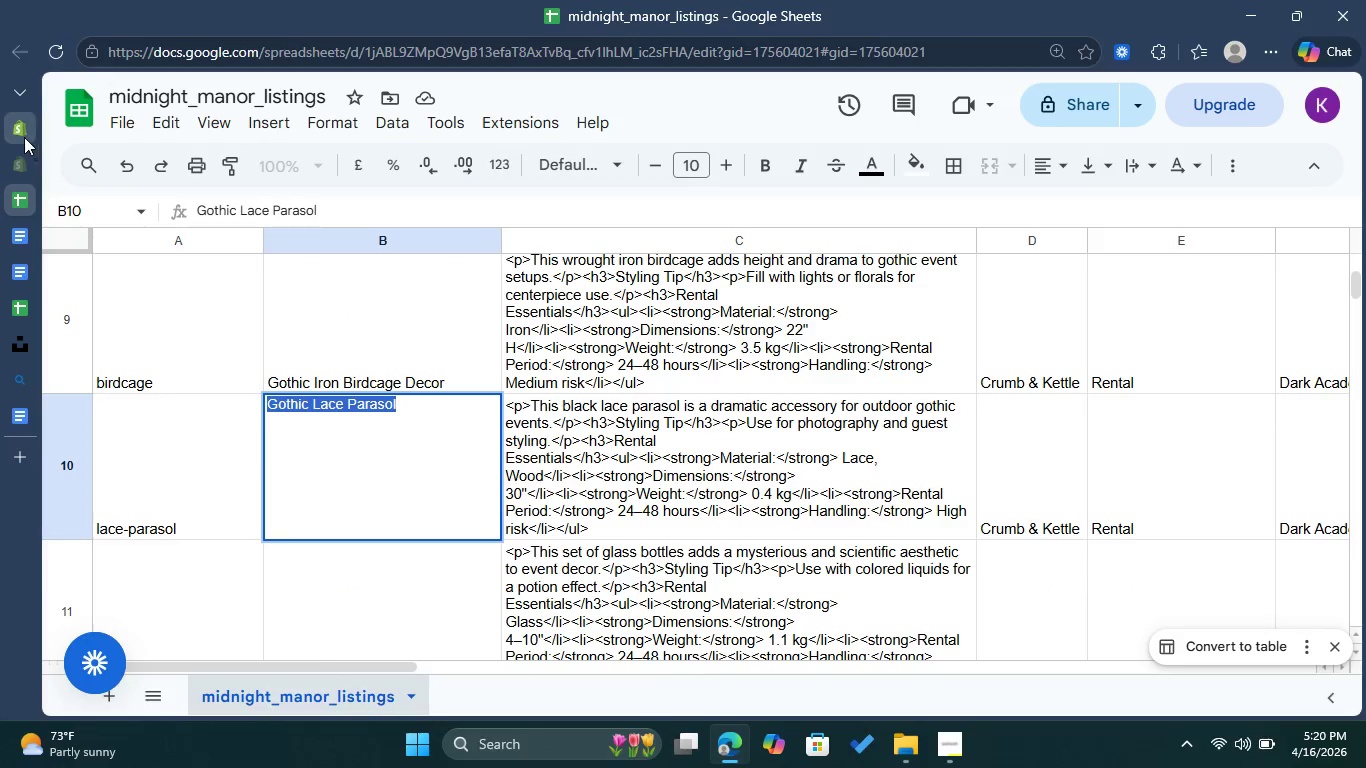 
left_click([24, 137])
 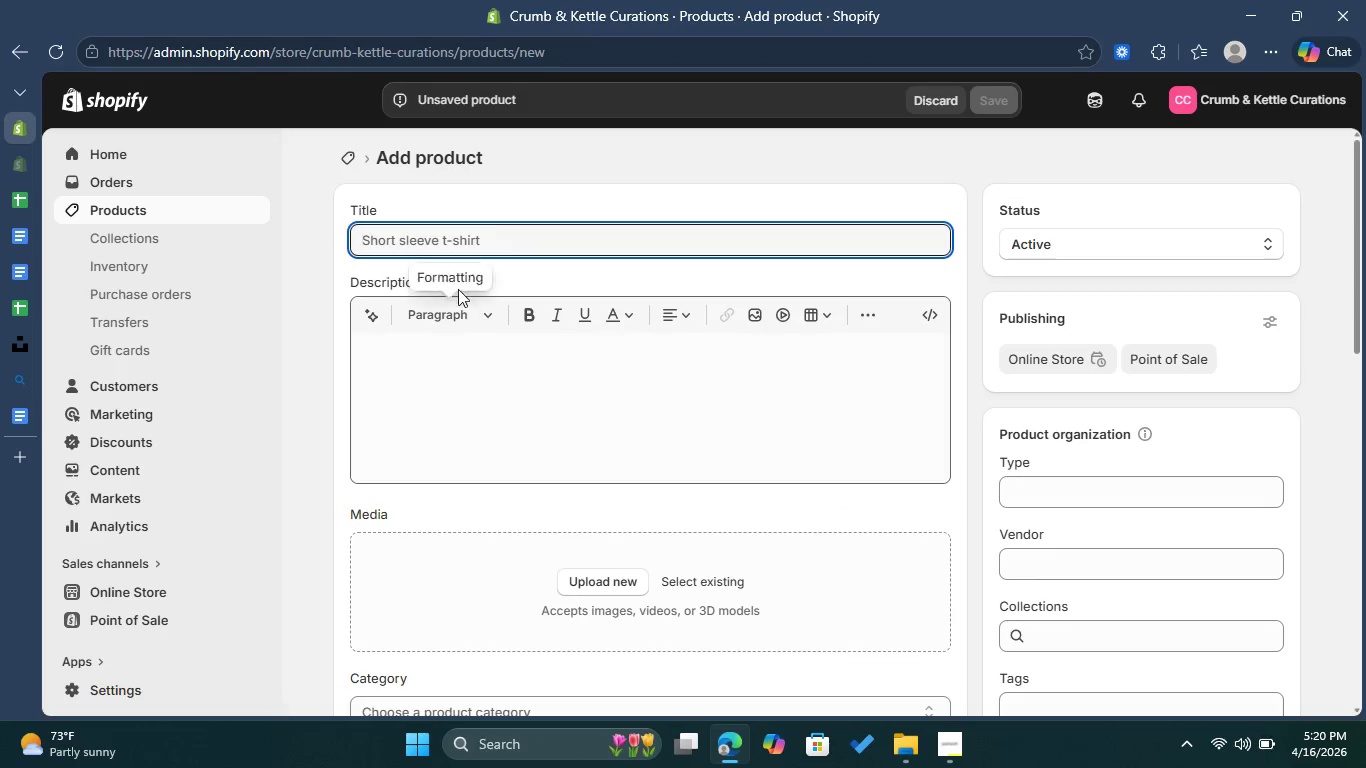 
key(Control+V)
 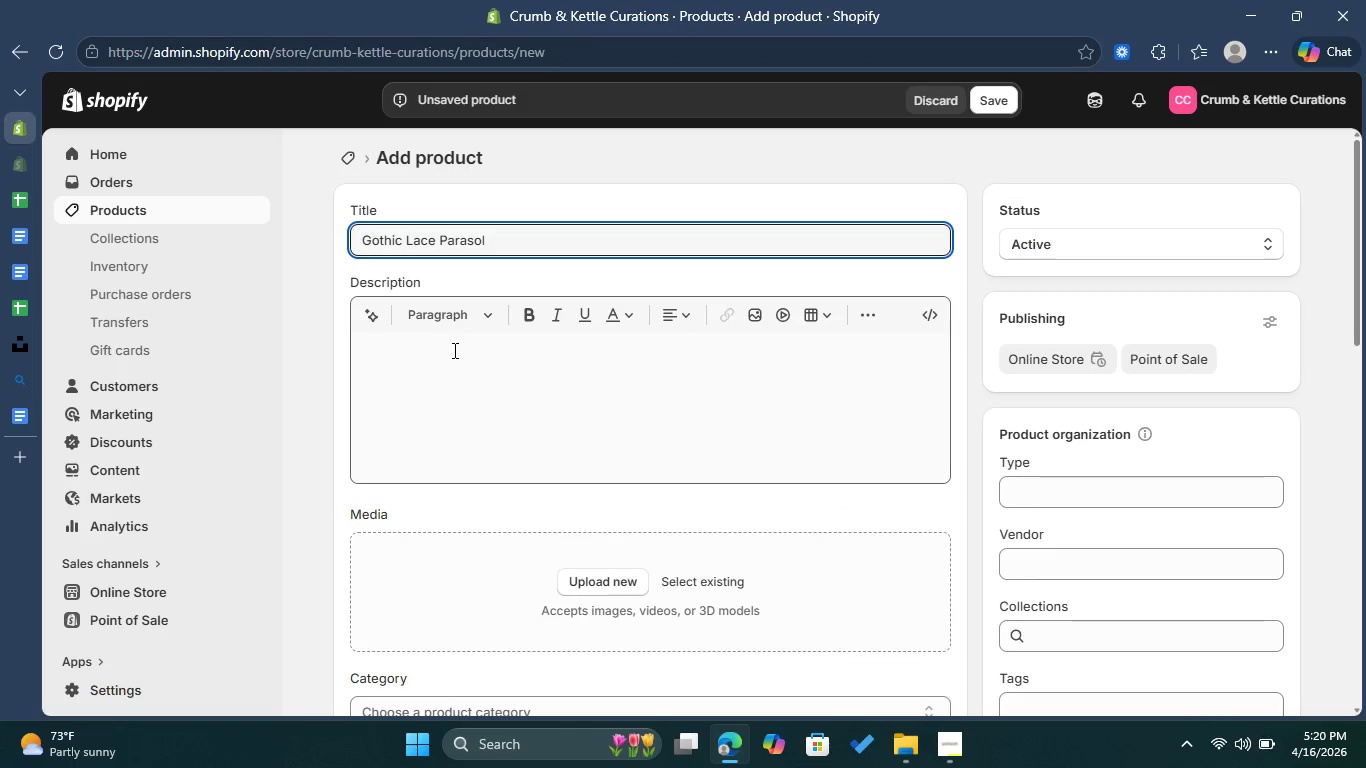 
left_click([453, 350])
 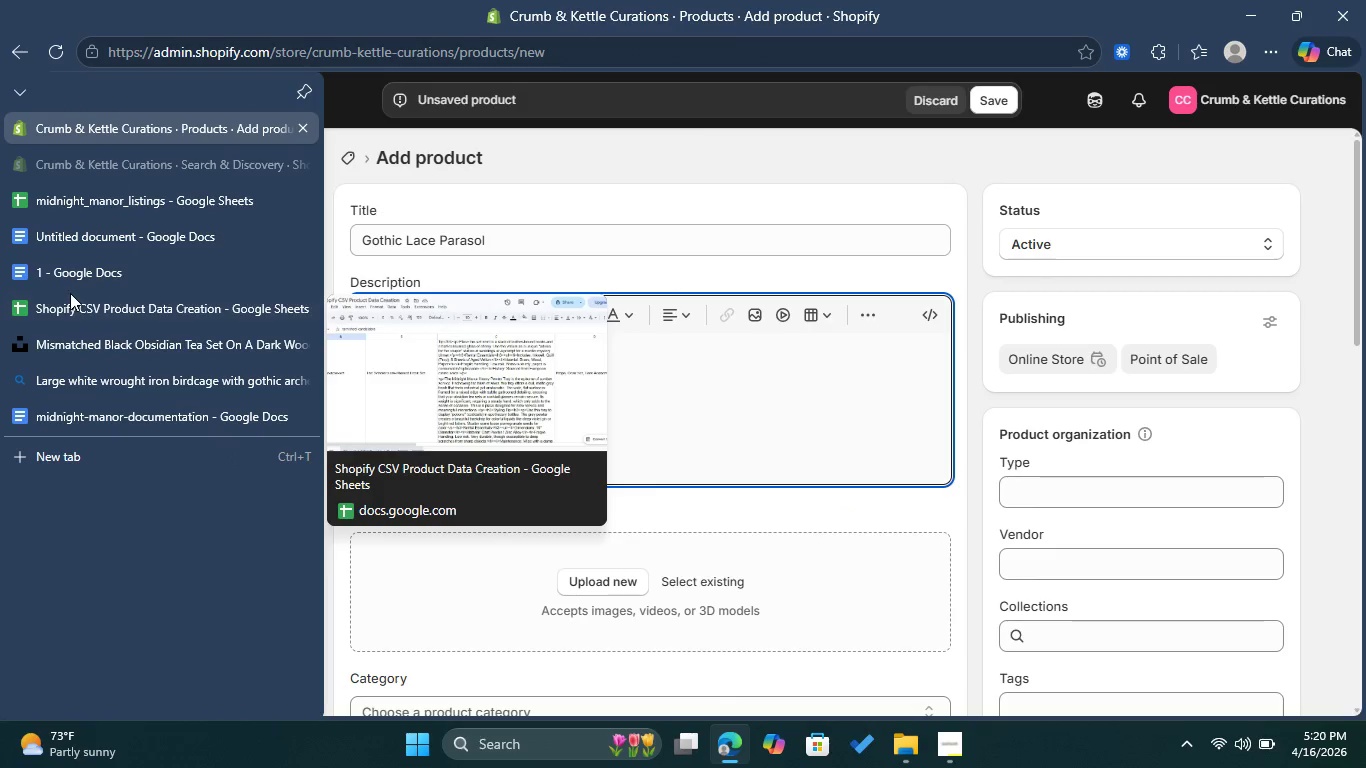 
wait(6.58)
 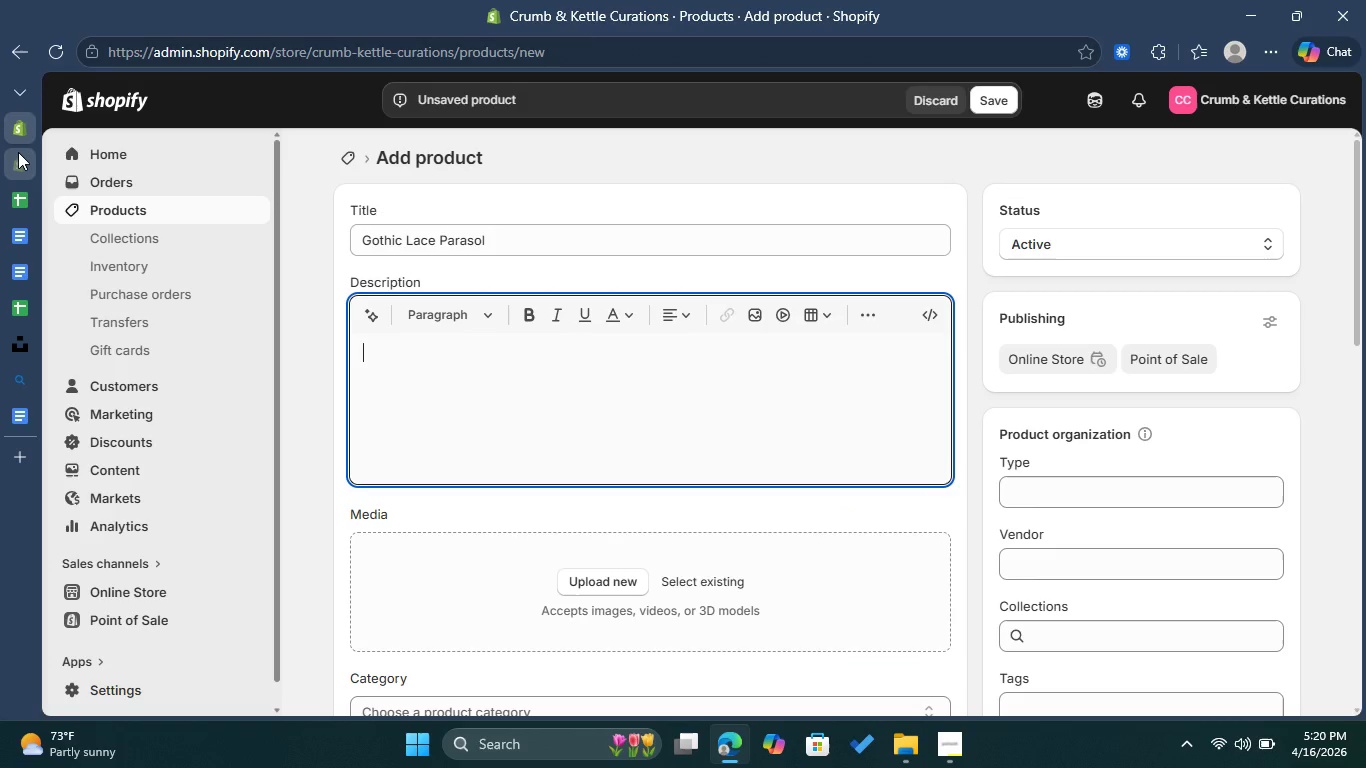 
left_click([69, 208])
 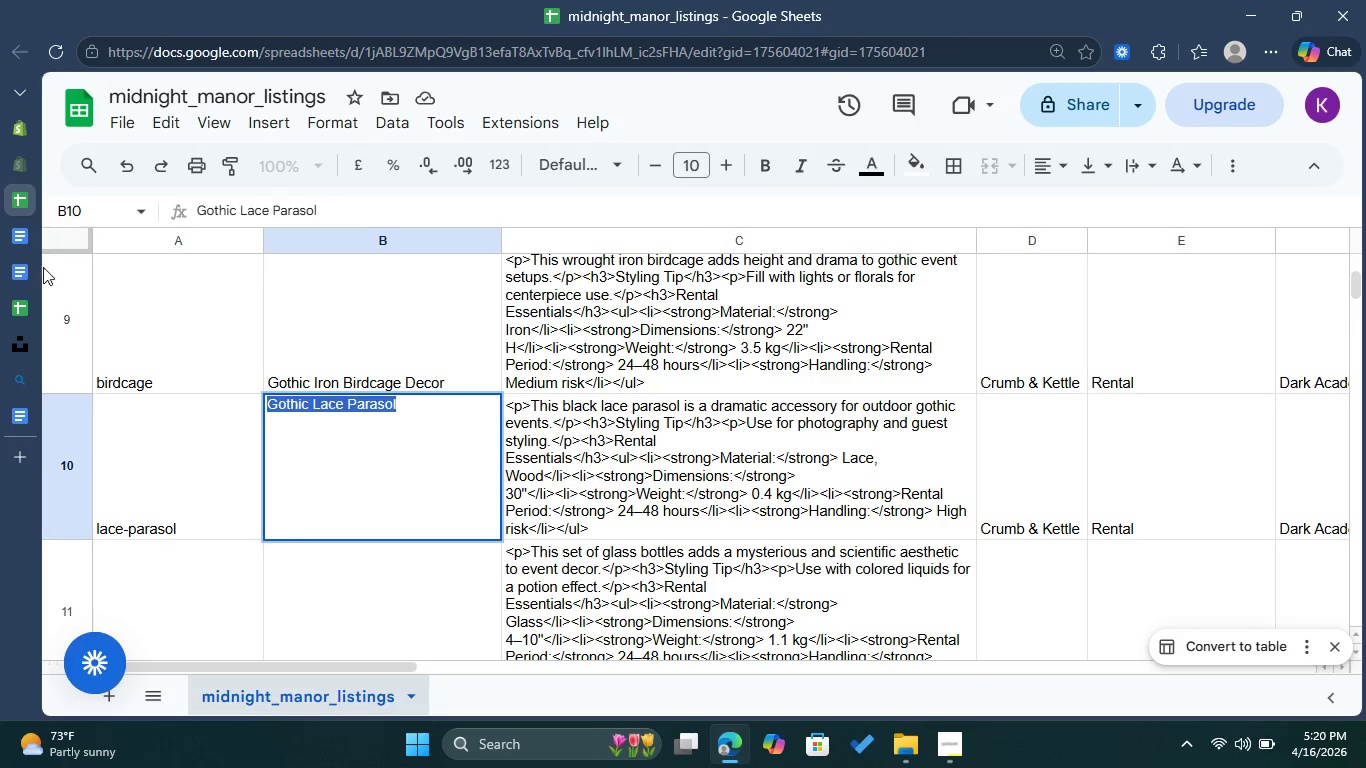 
left_click([29, 267])
 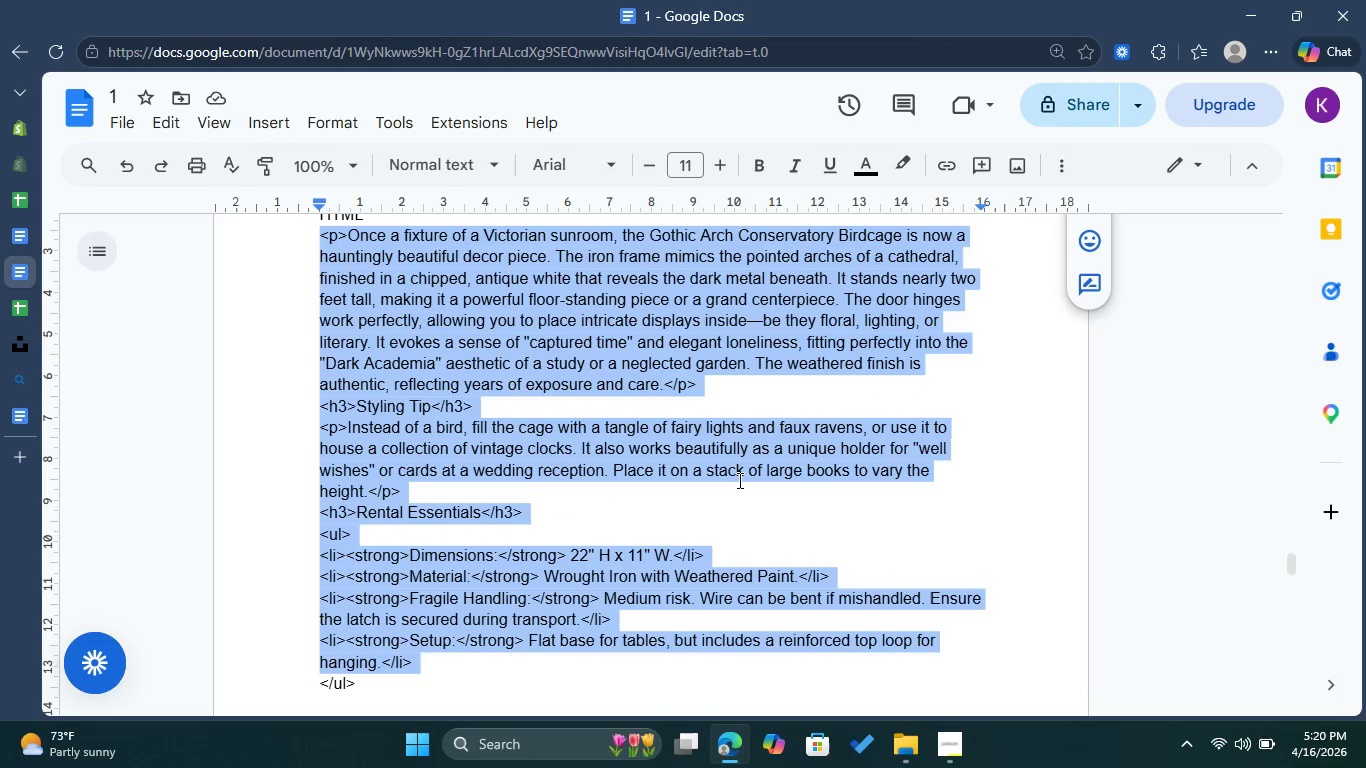 
left_click([725, 498])
 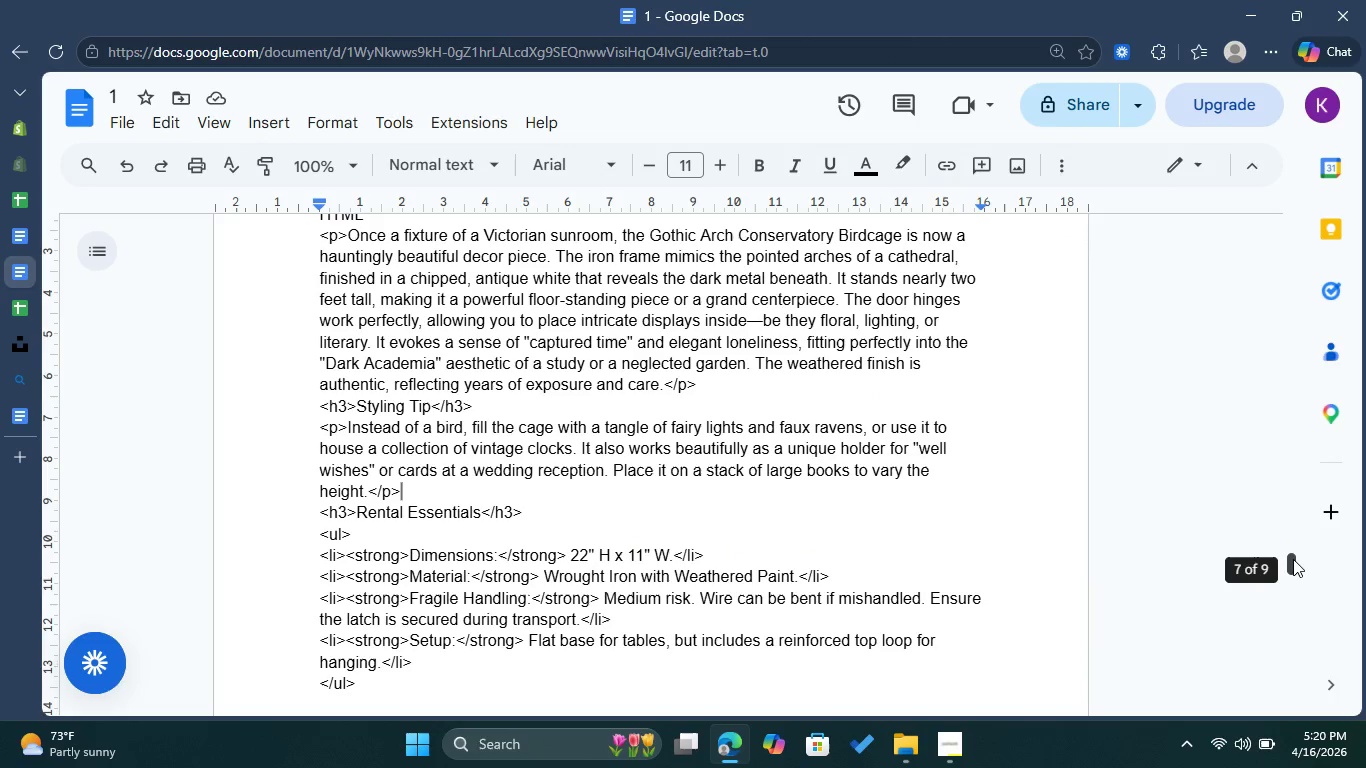 
left_click_drag(start_coordinate=[1293, 559], to_coordinate=[1290, 592])
 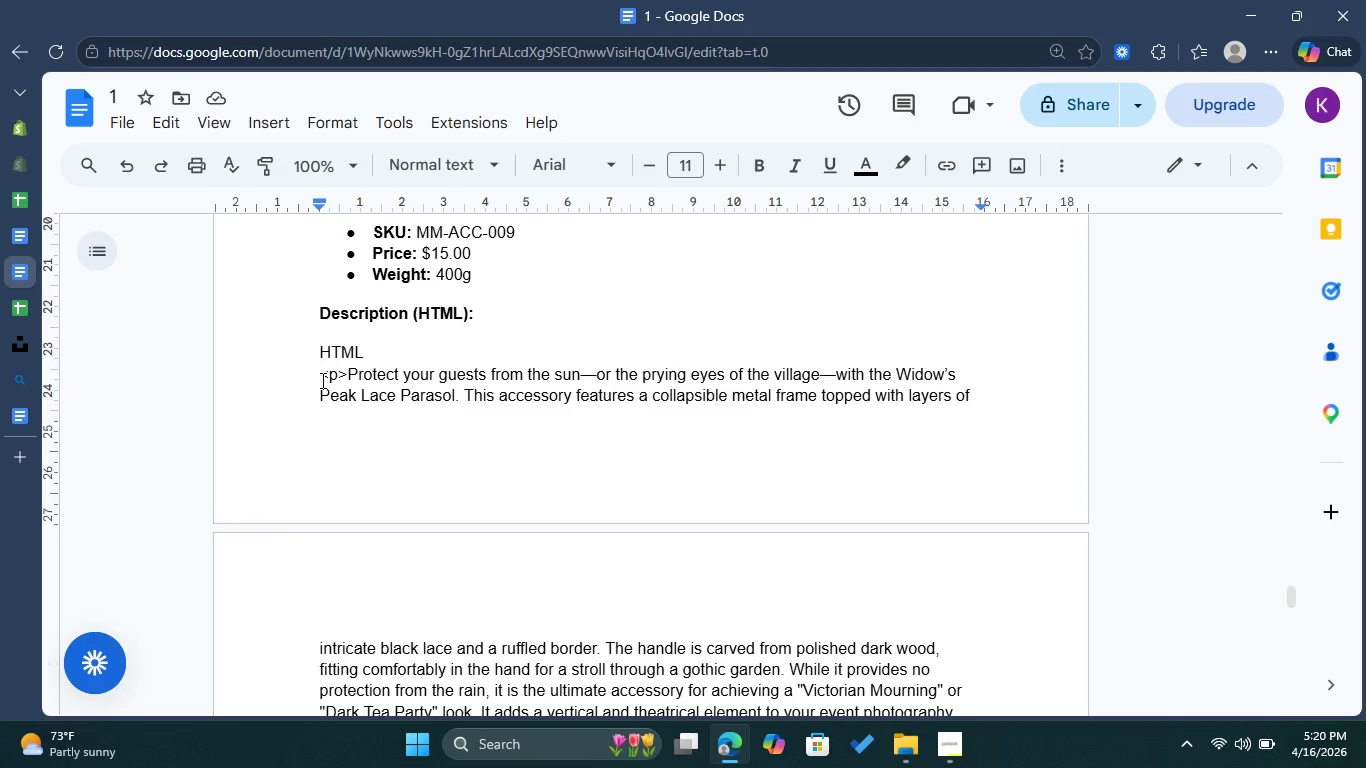 
left_click_drag(start_coordinate=[321, 379], to_coordinate=[481, 469])
 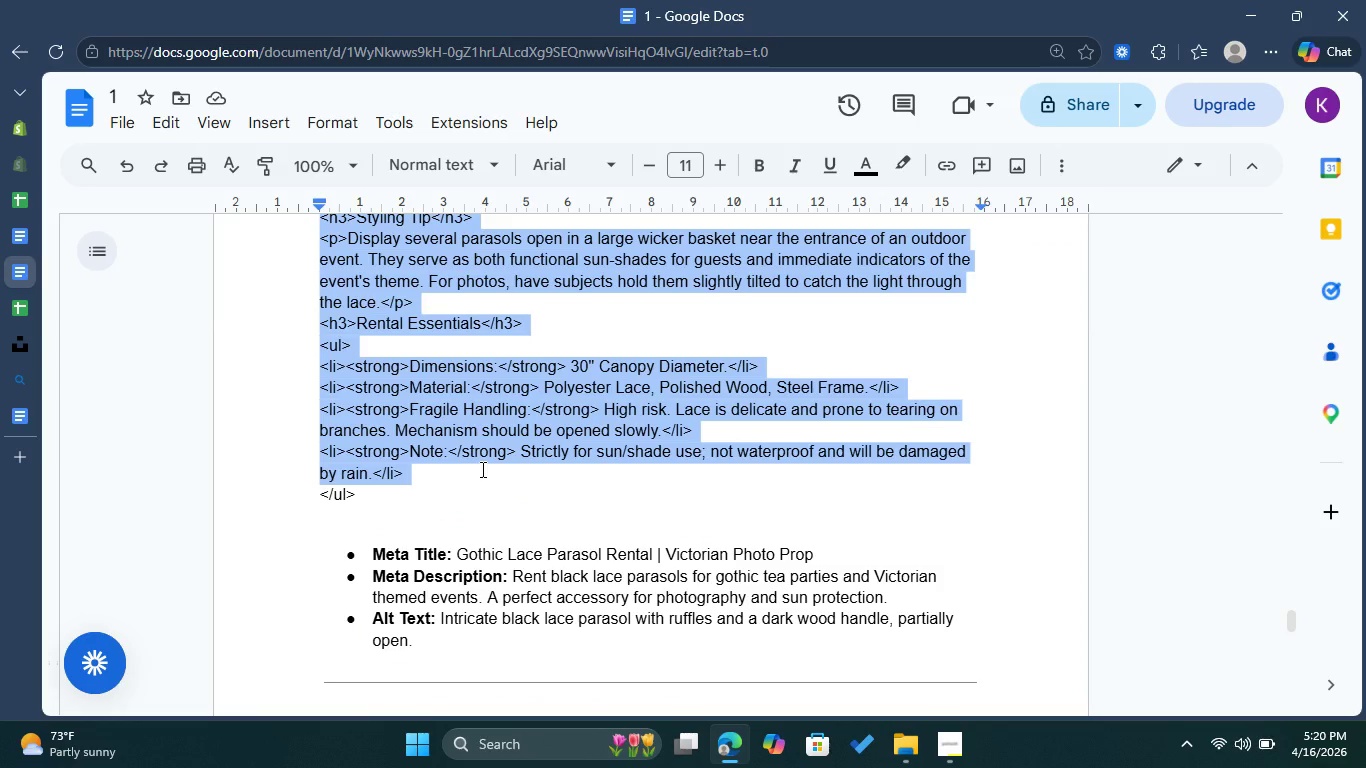 
key(Control+C)
 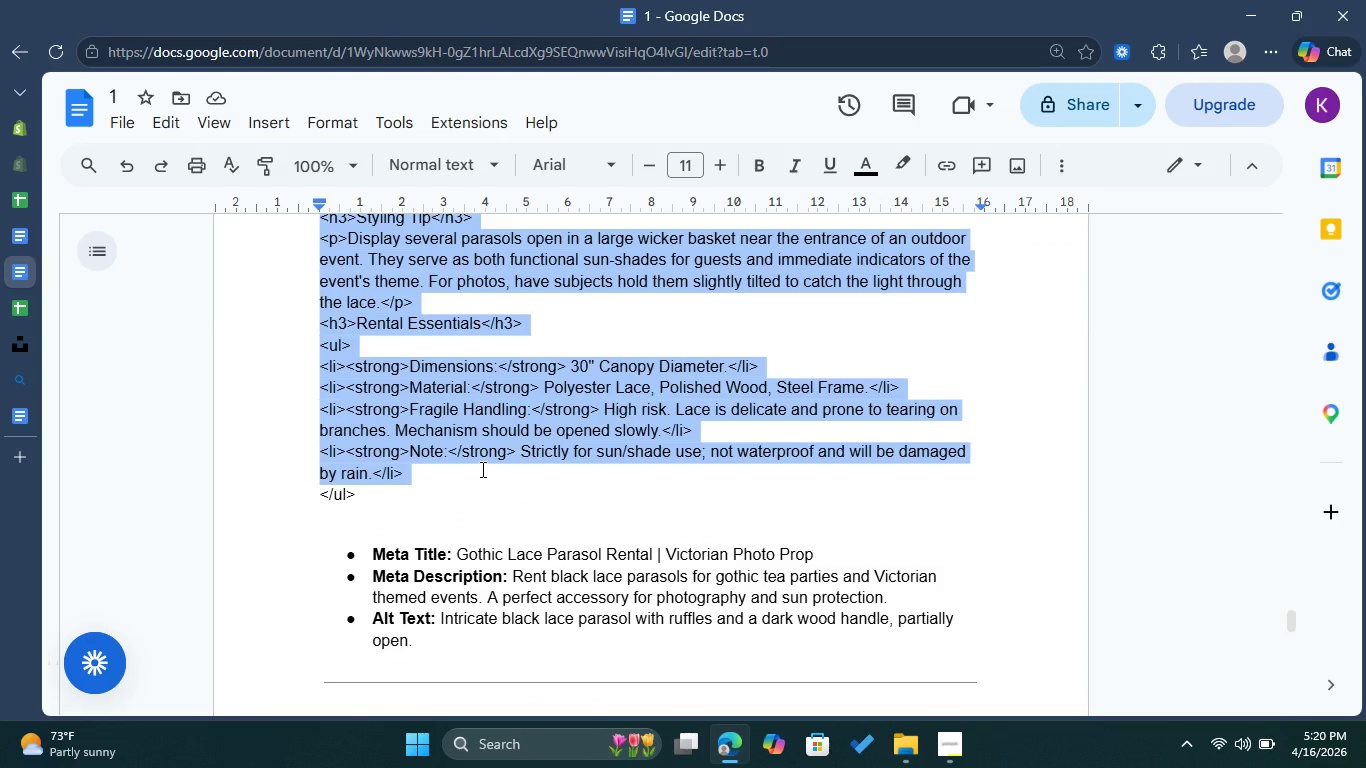 
key(Control+C)
 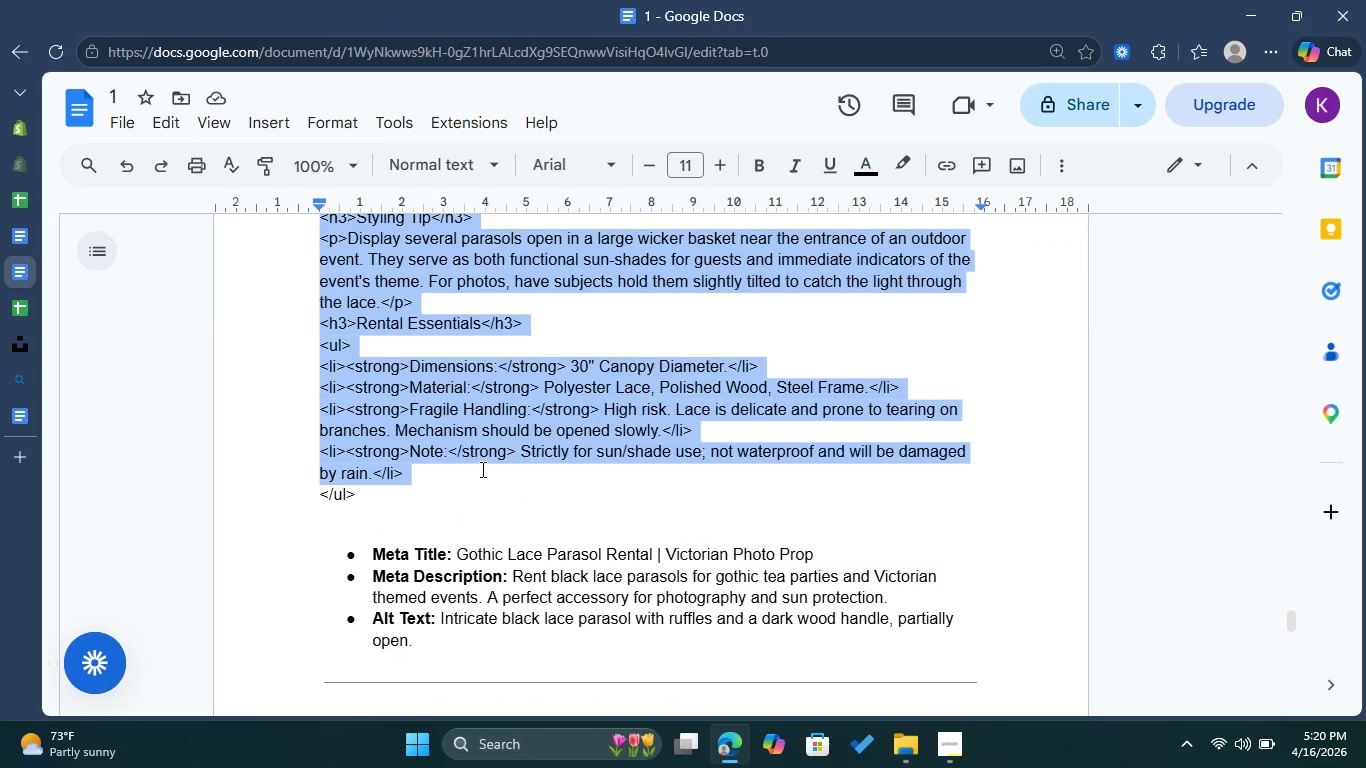 
key(Control+C)
 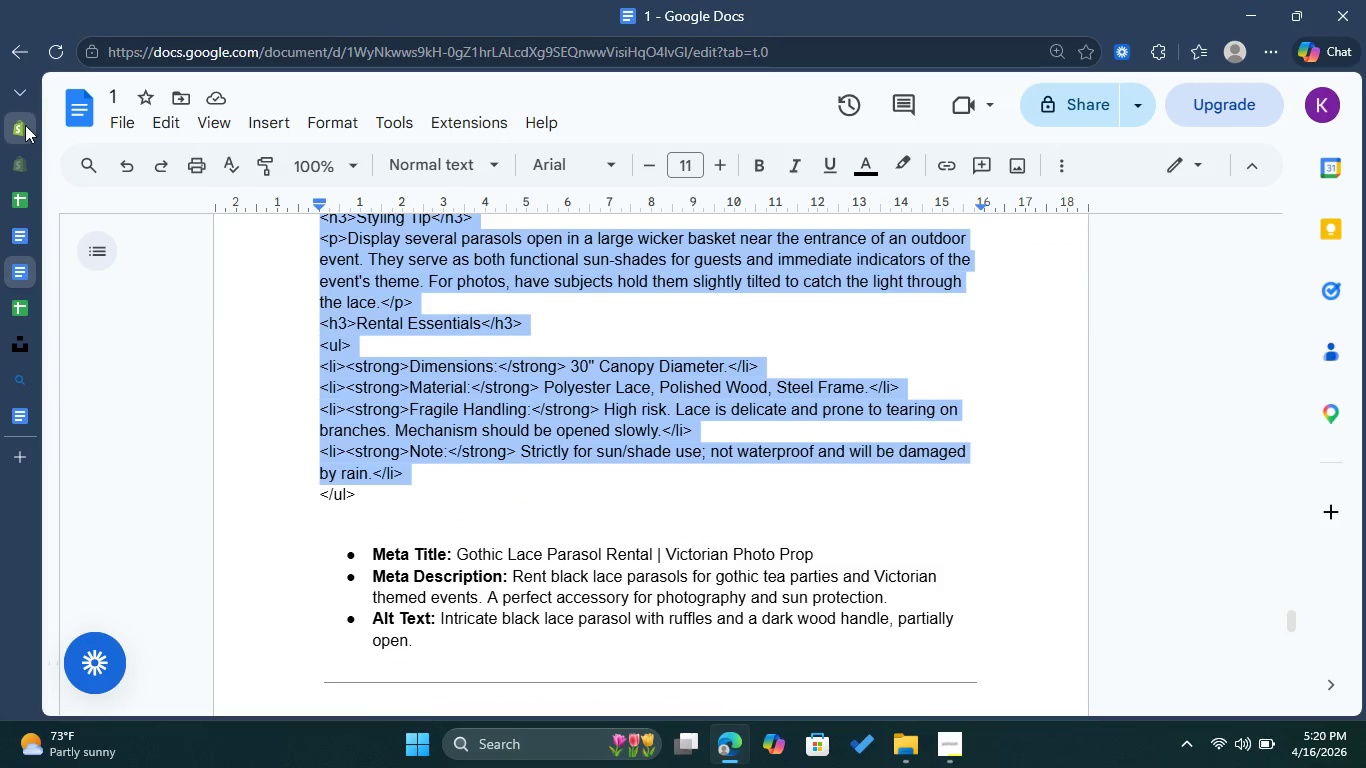 
left_click([25, 125])
 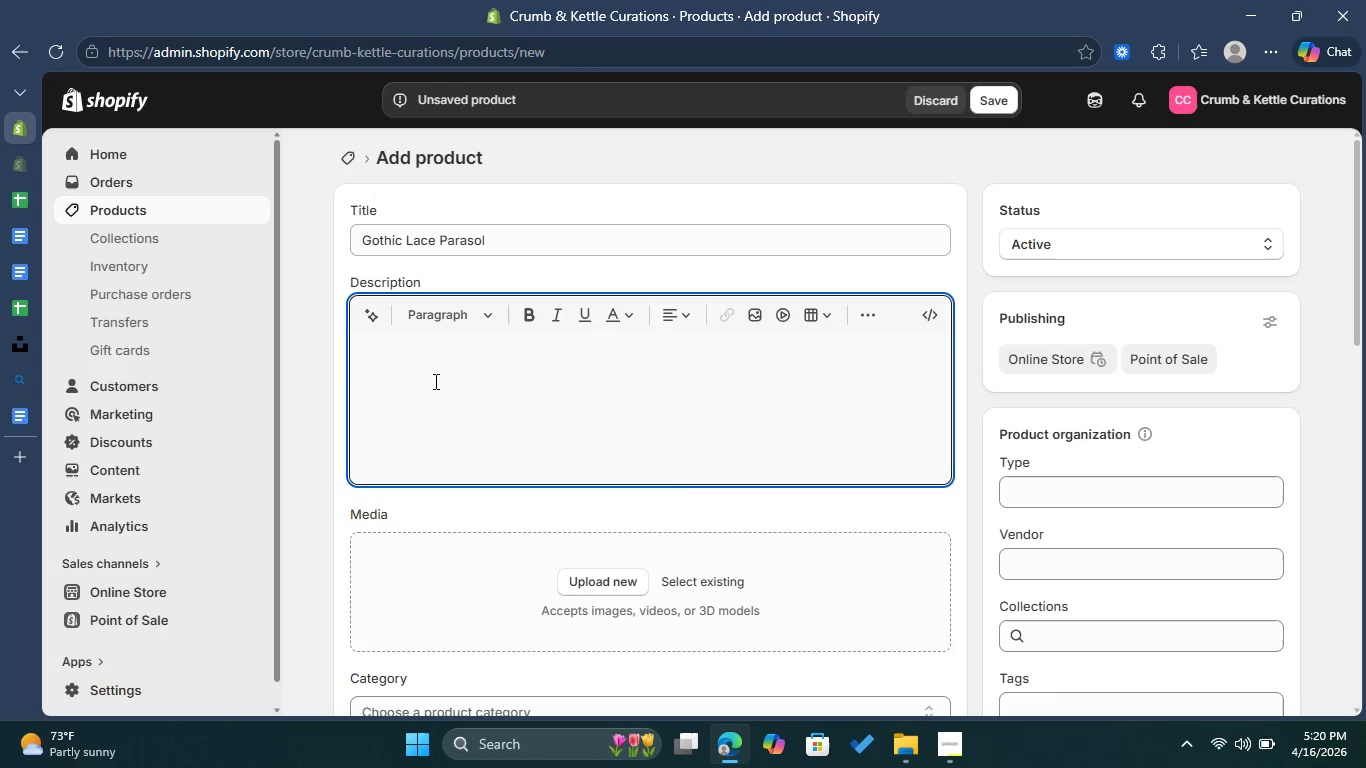 
key(Control+V)
 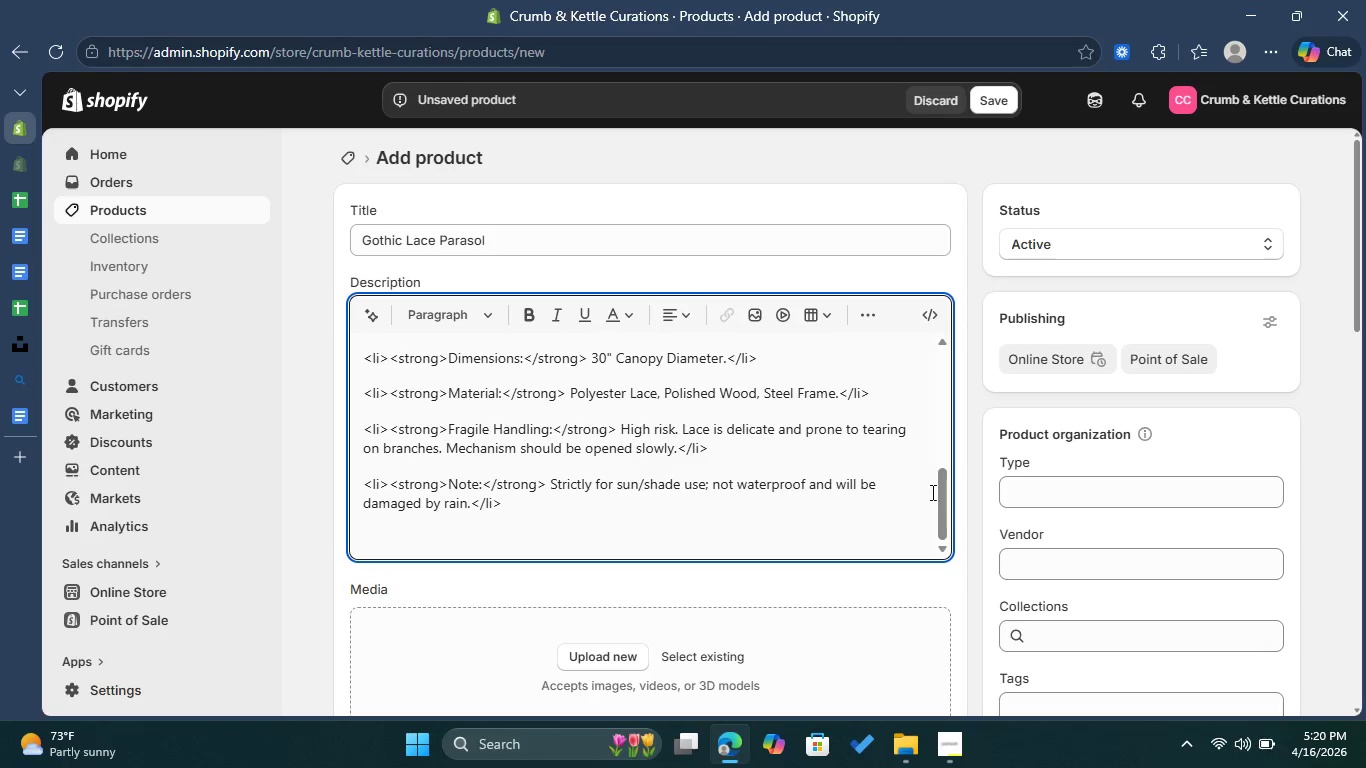 
left_click_drag(start_coordinate=[941, 498], to_coordinate=[948, 356])
 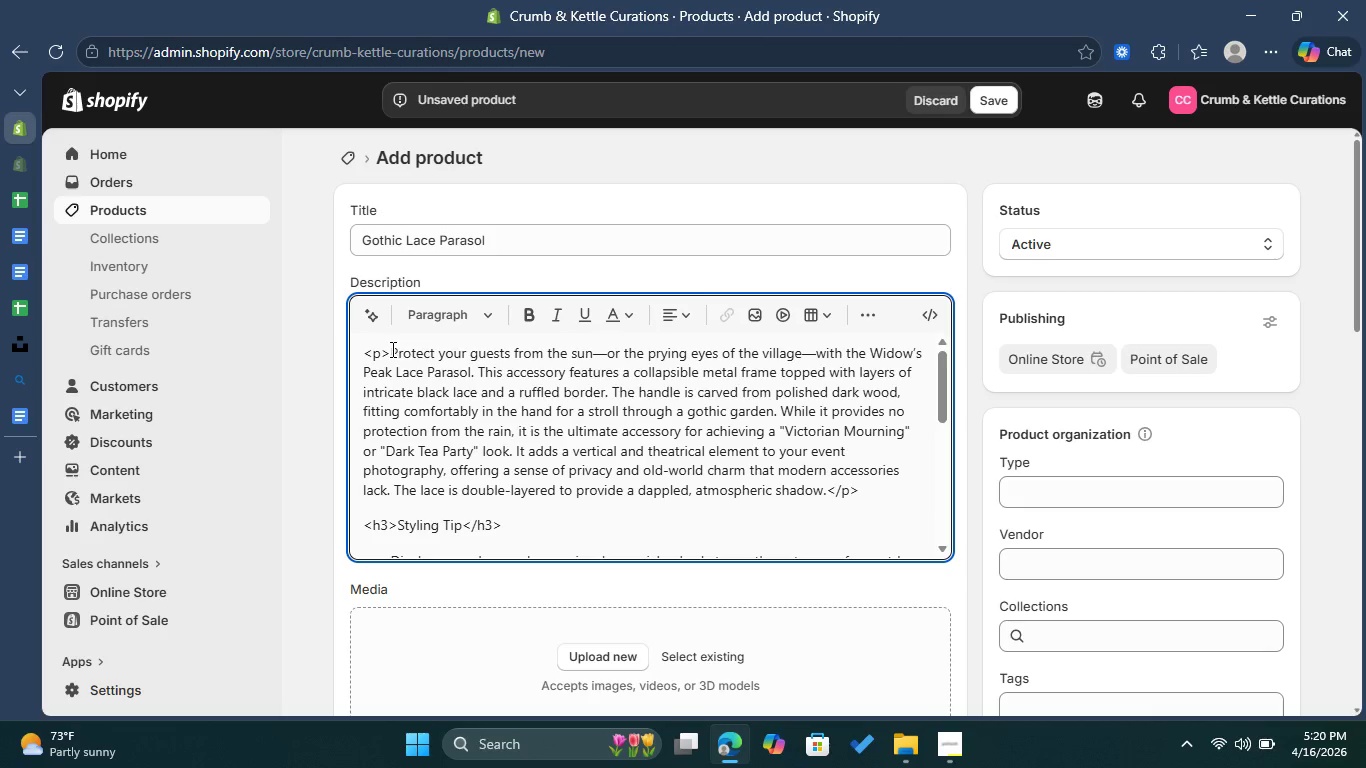 
left_click_drag(start_coordinate=[391, 349], to_coordinate=[367, 349])
 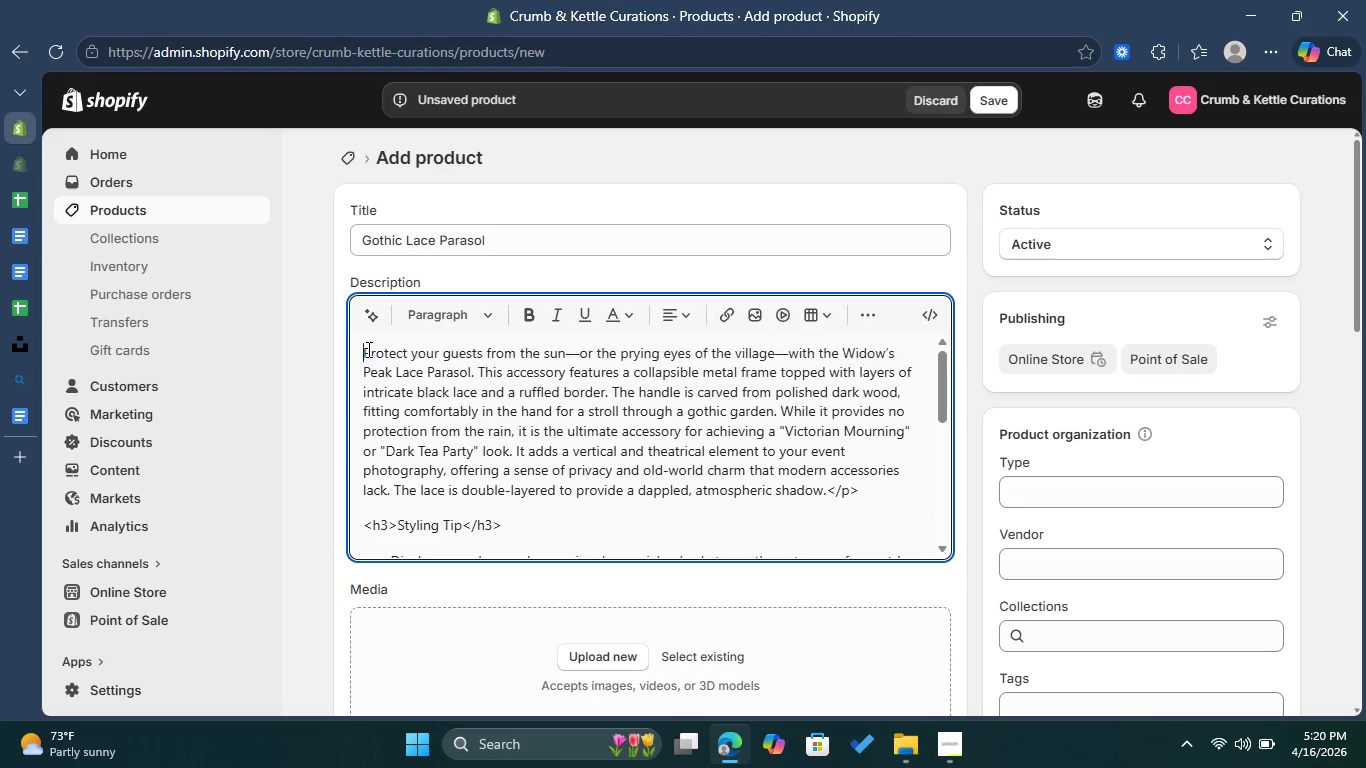 
key(Backspace)
 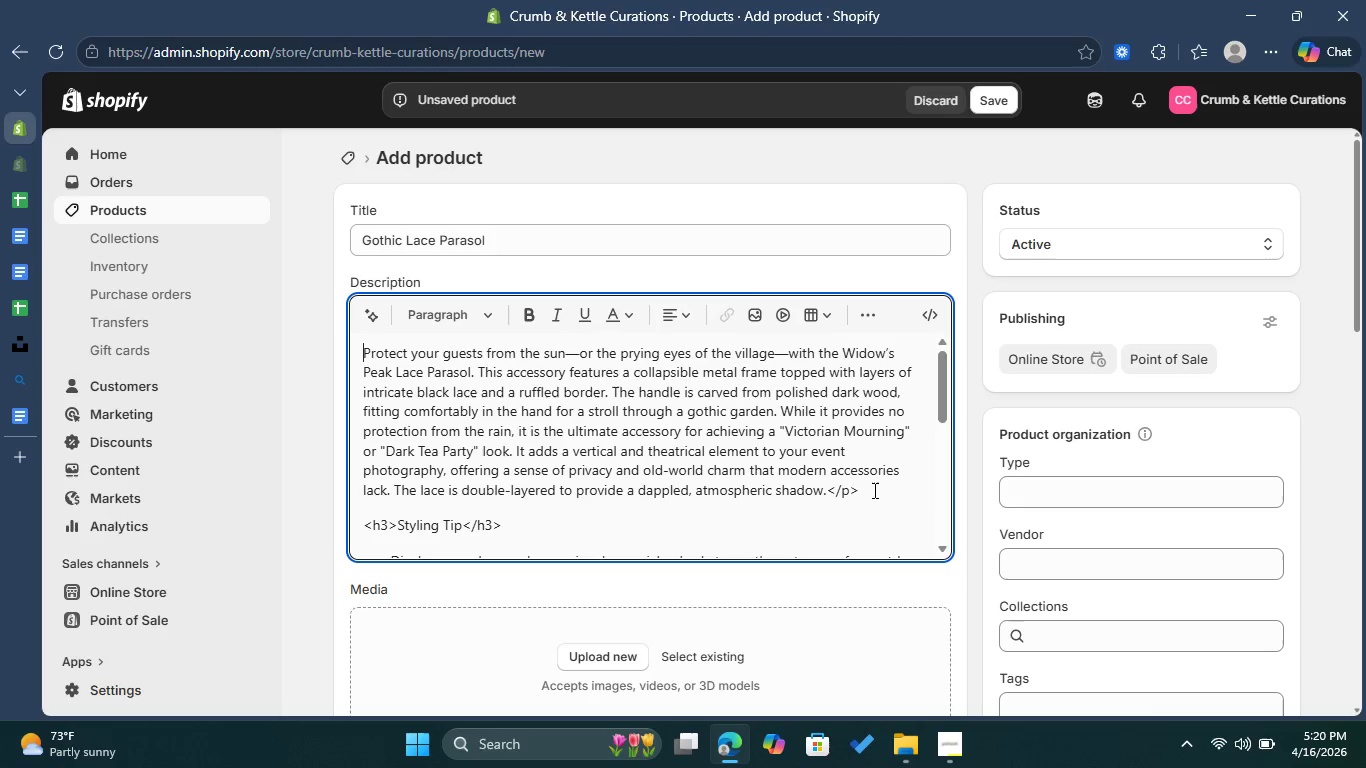 
left_click_drag(start_coordinate=[867, 490], to_coordinate=[830, 489])
 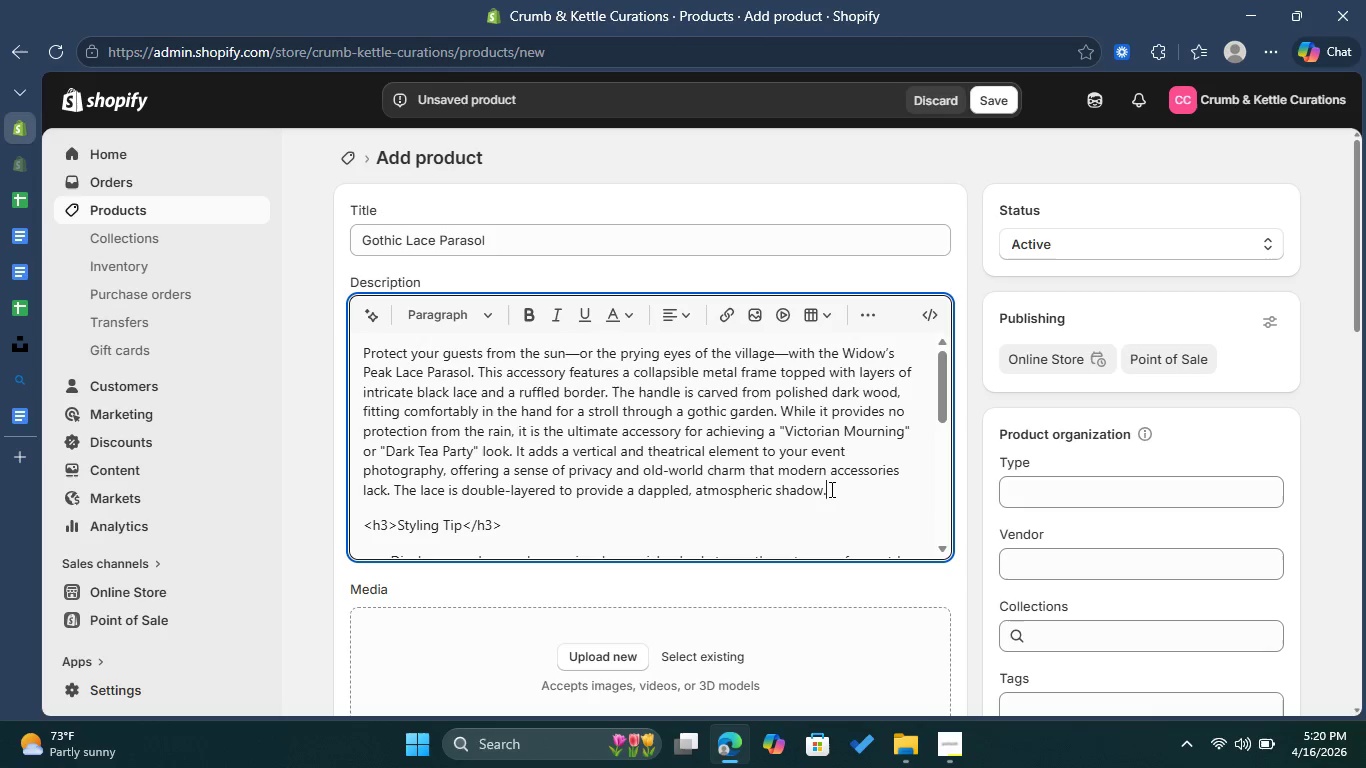 
key(Backspace)
 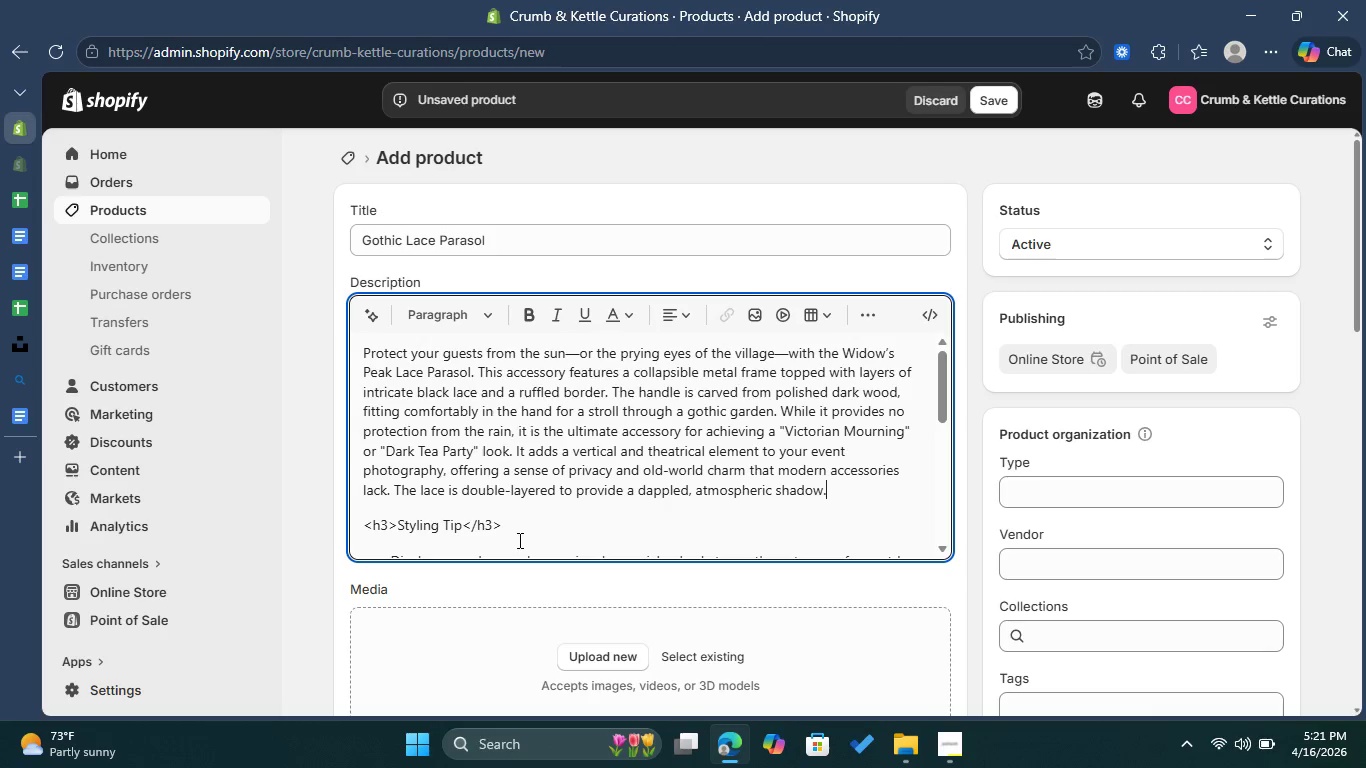 
left_click_drag(start_coordinate=[509, 521], to_coordinate=[465, 521])
 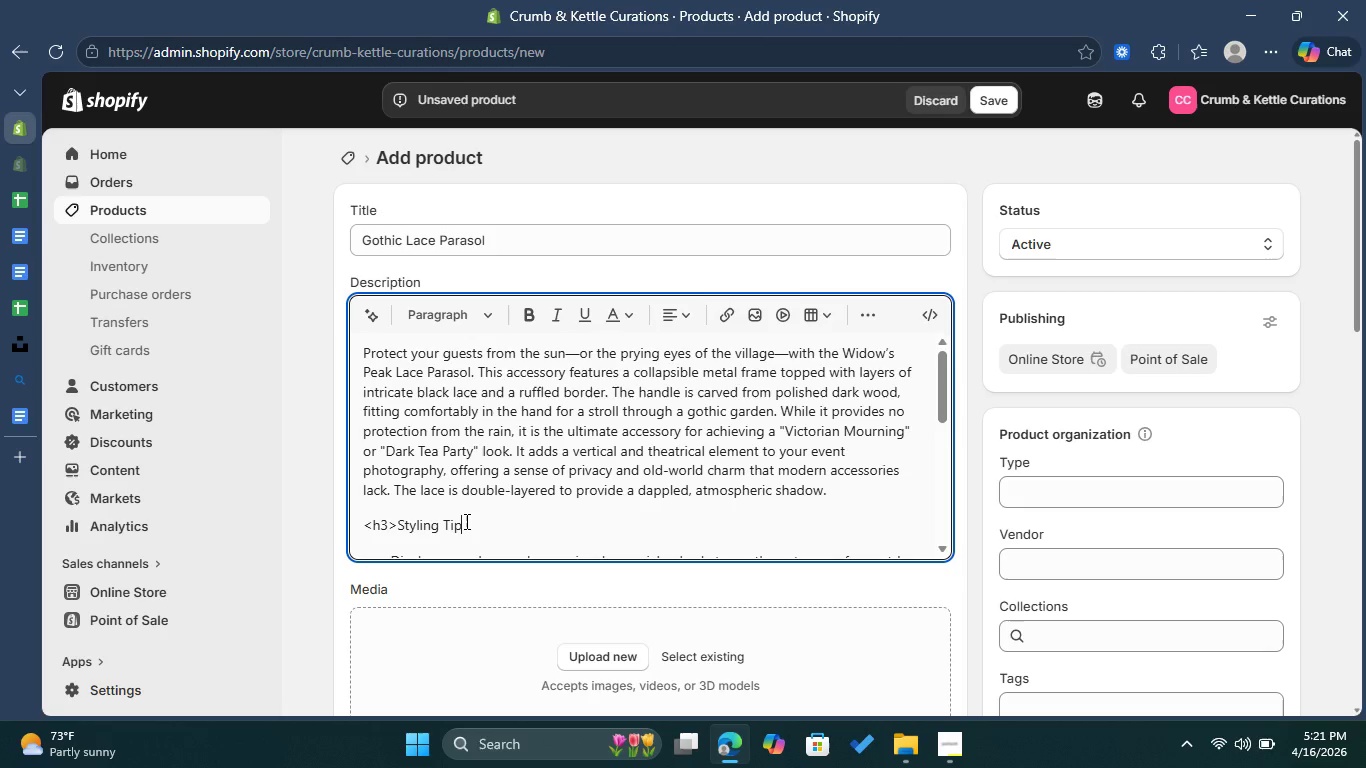 
key(Backspace)
 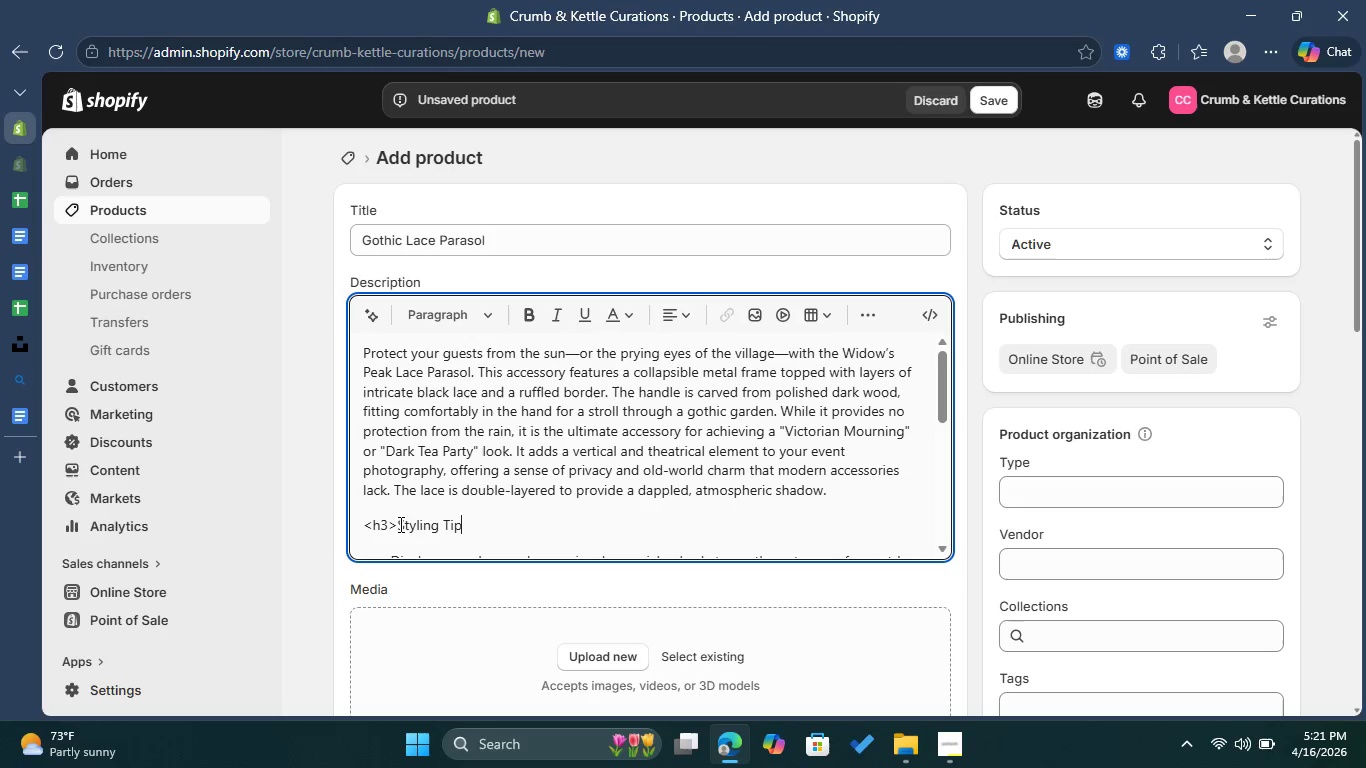 
left_click_drag(start_coordinate=[396, 524], to_coordinate=[367, 520])
 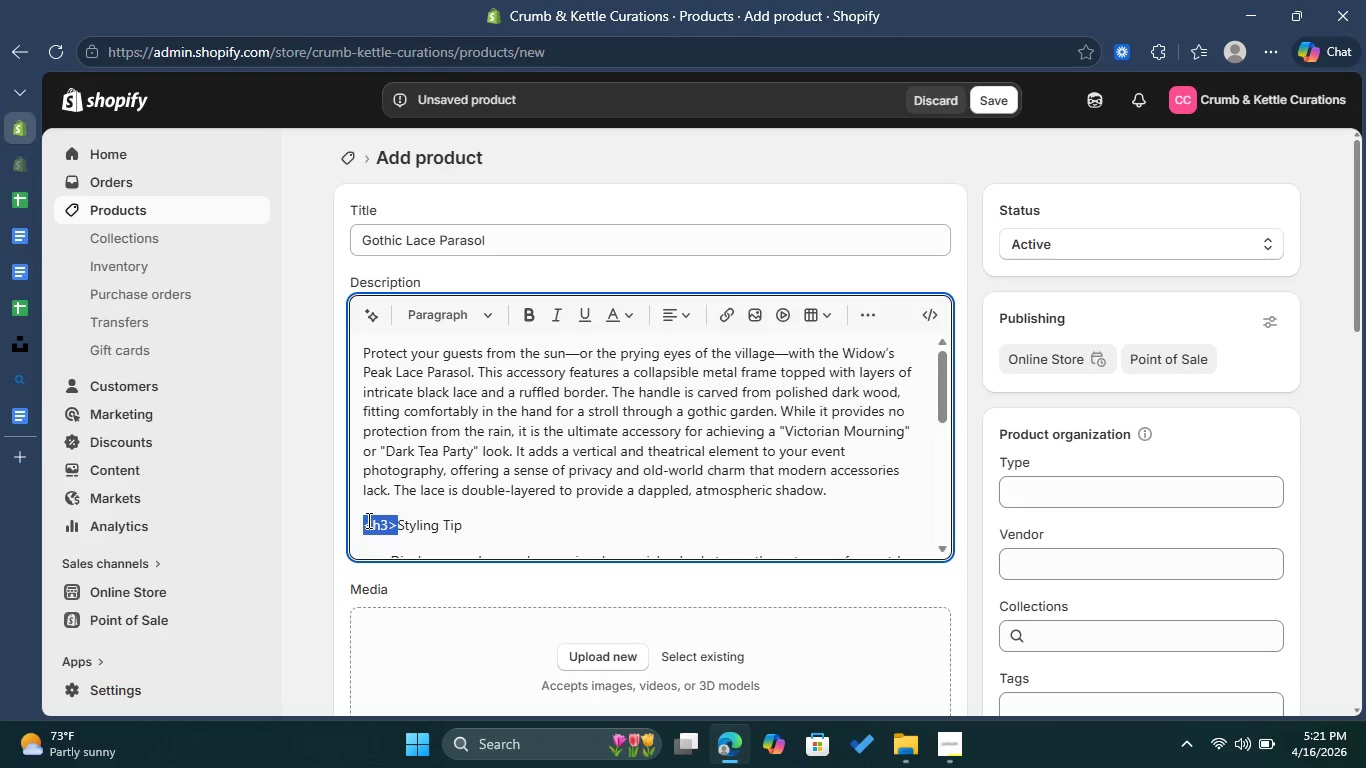 
key(Backspace)
 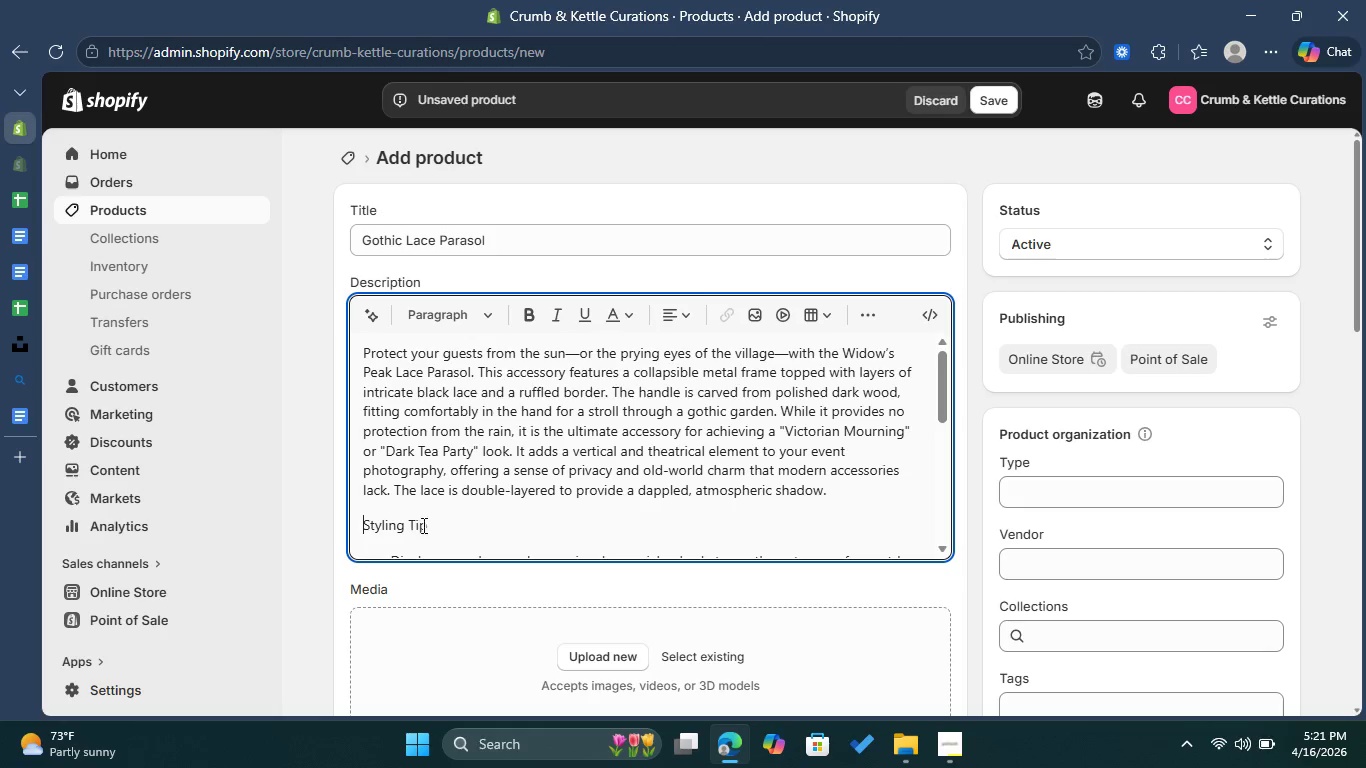 
left_click_drag(start_coordinate=[428, 523], to_coordinate=[349, 517])
 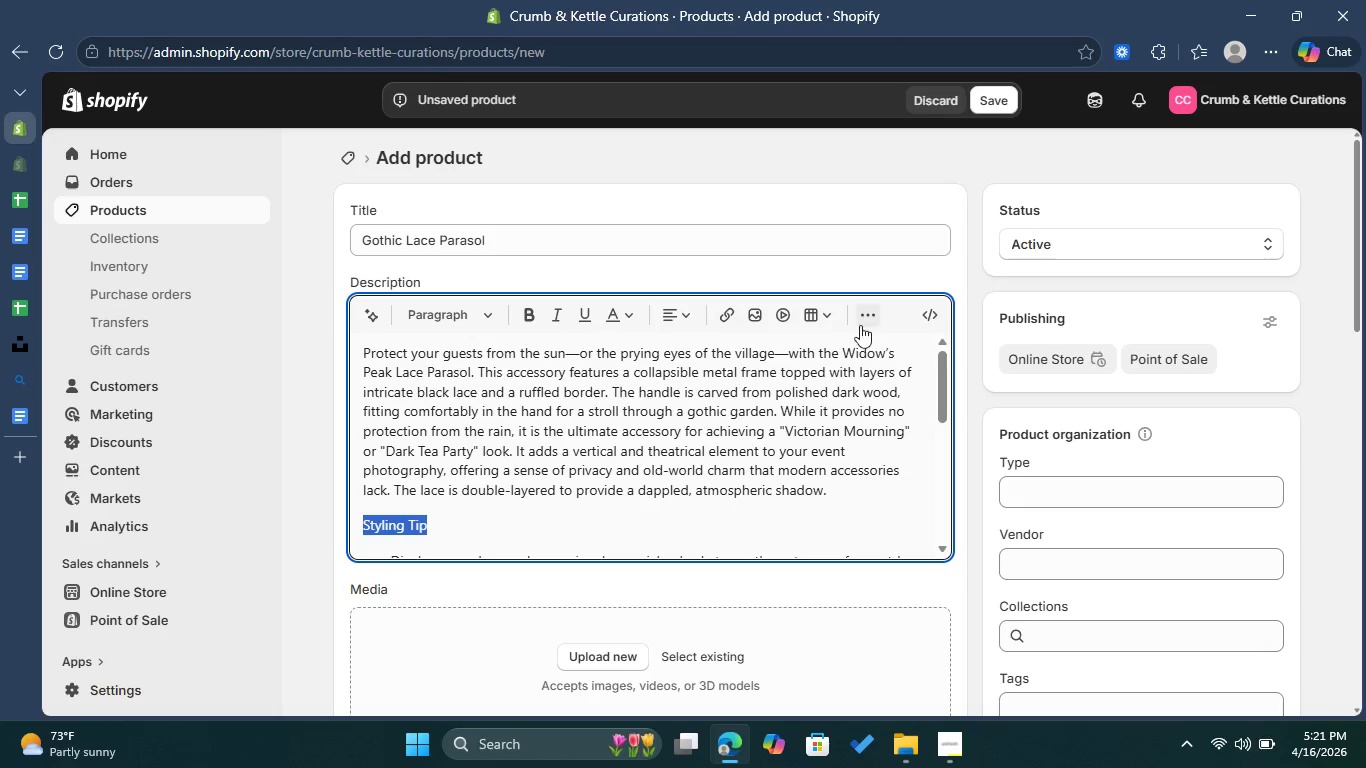 
left_click([867, 325])
 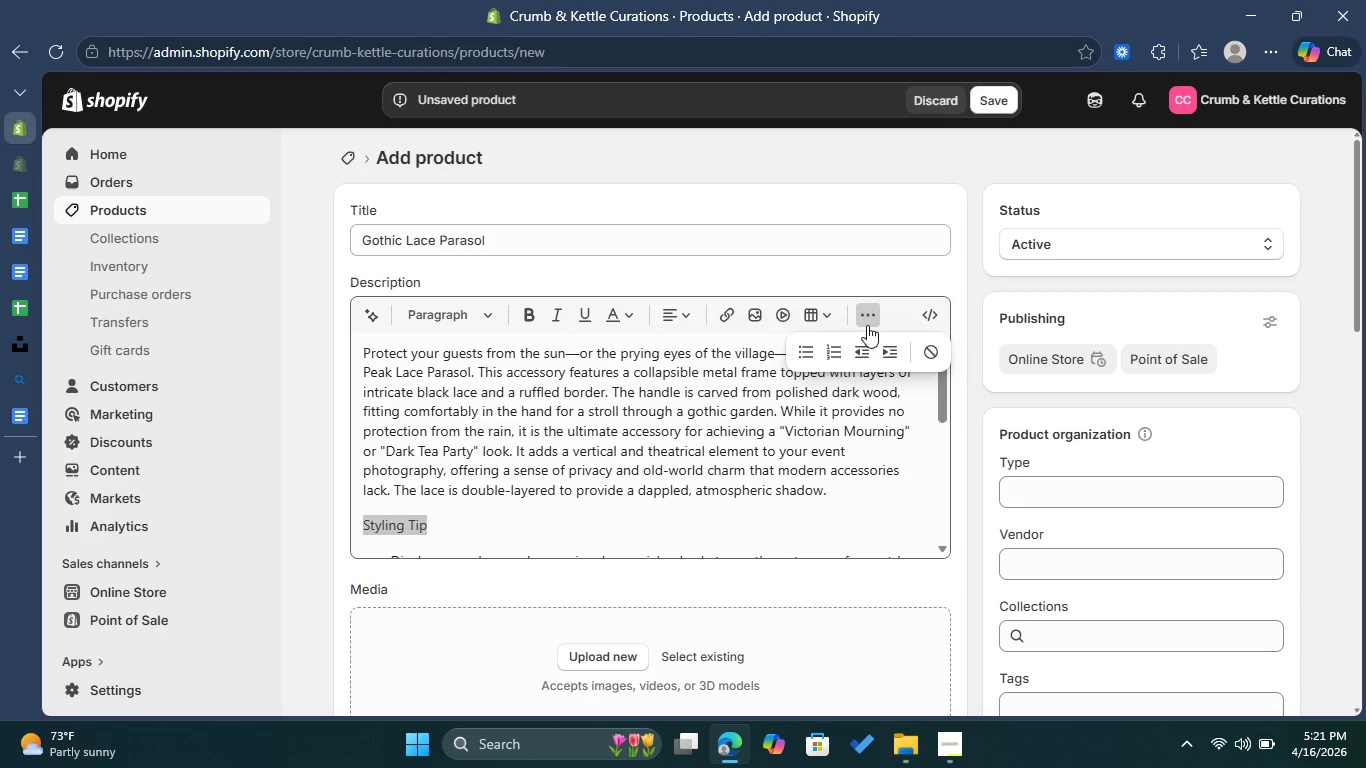 
left_click([867, 325])
 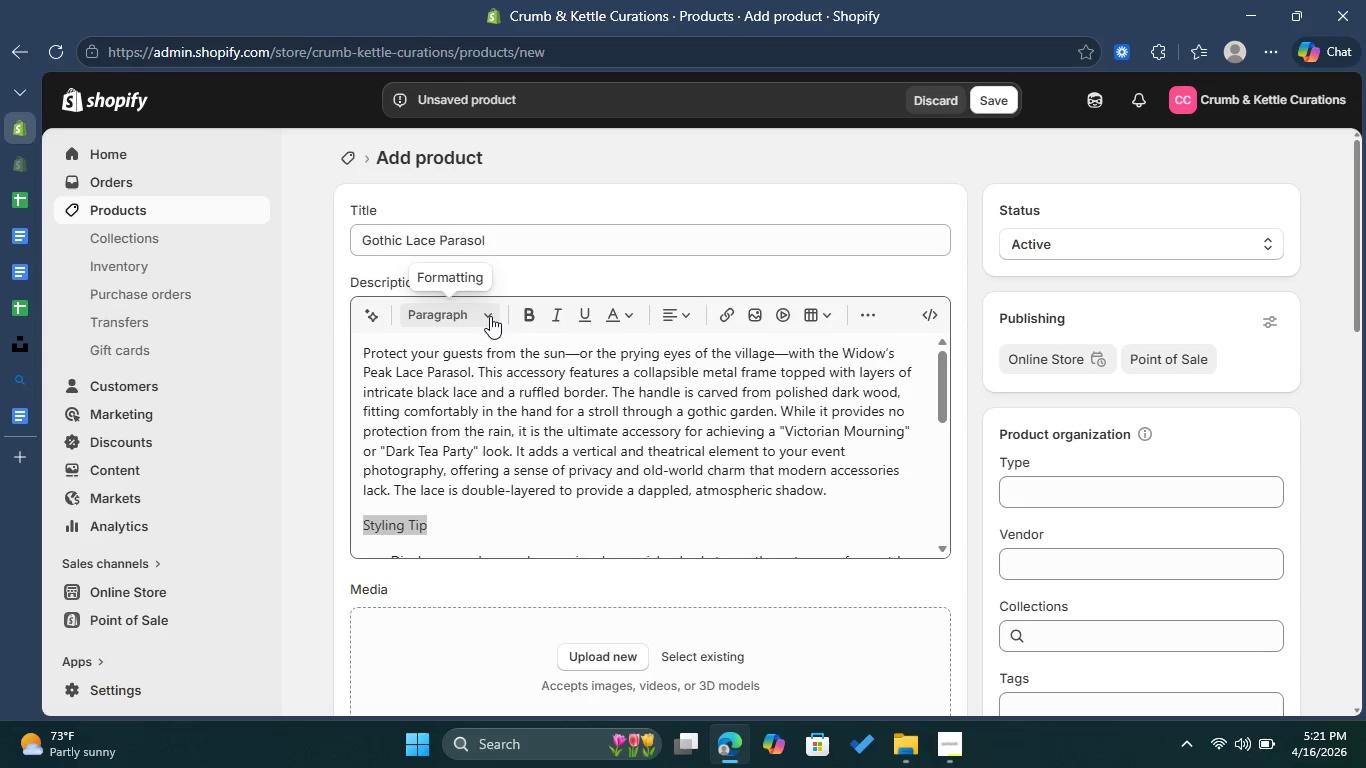 
left_click([494, 314])
 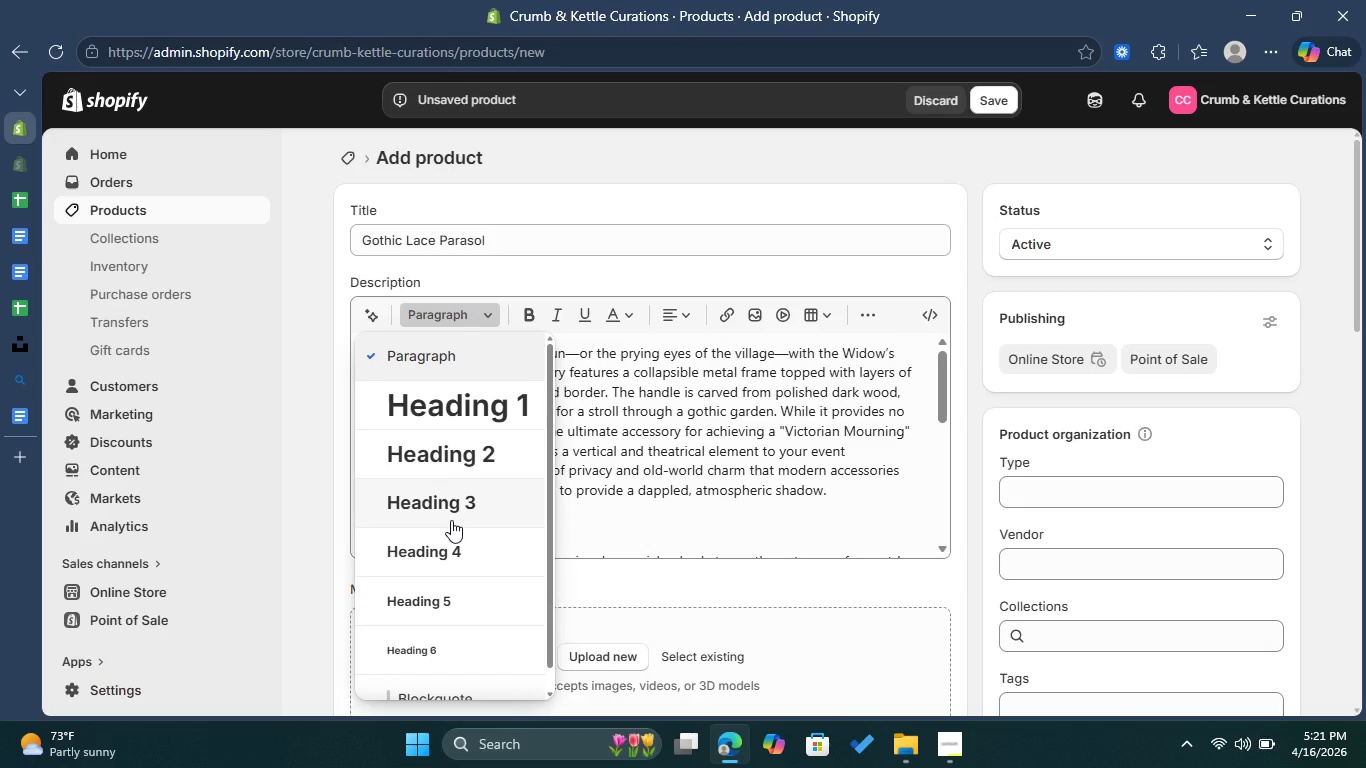 
left_click([451, 520])
 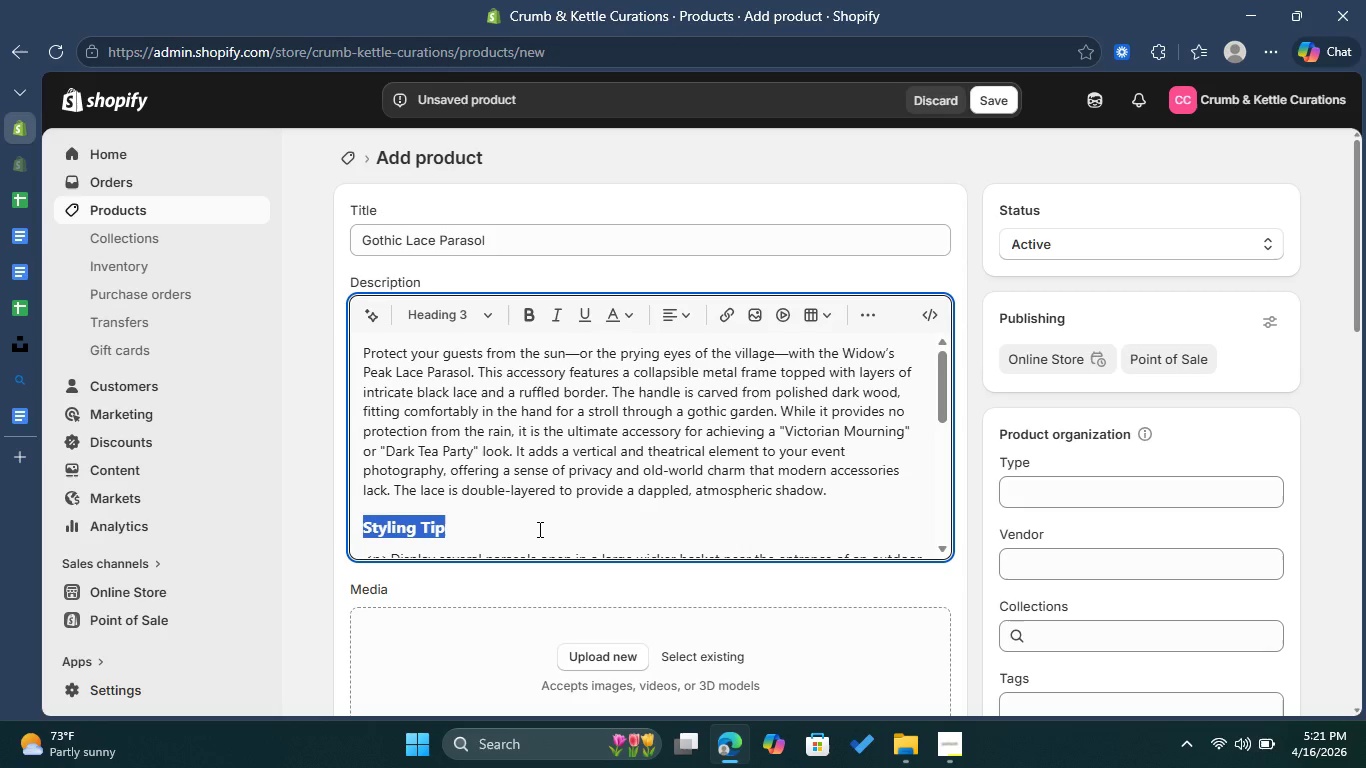 
left_click([538, 529])
 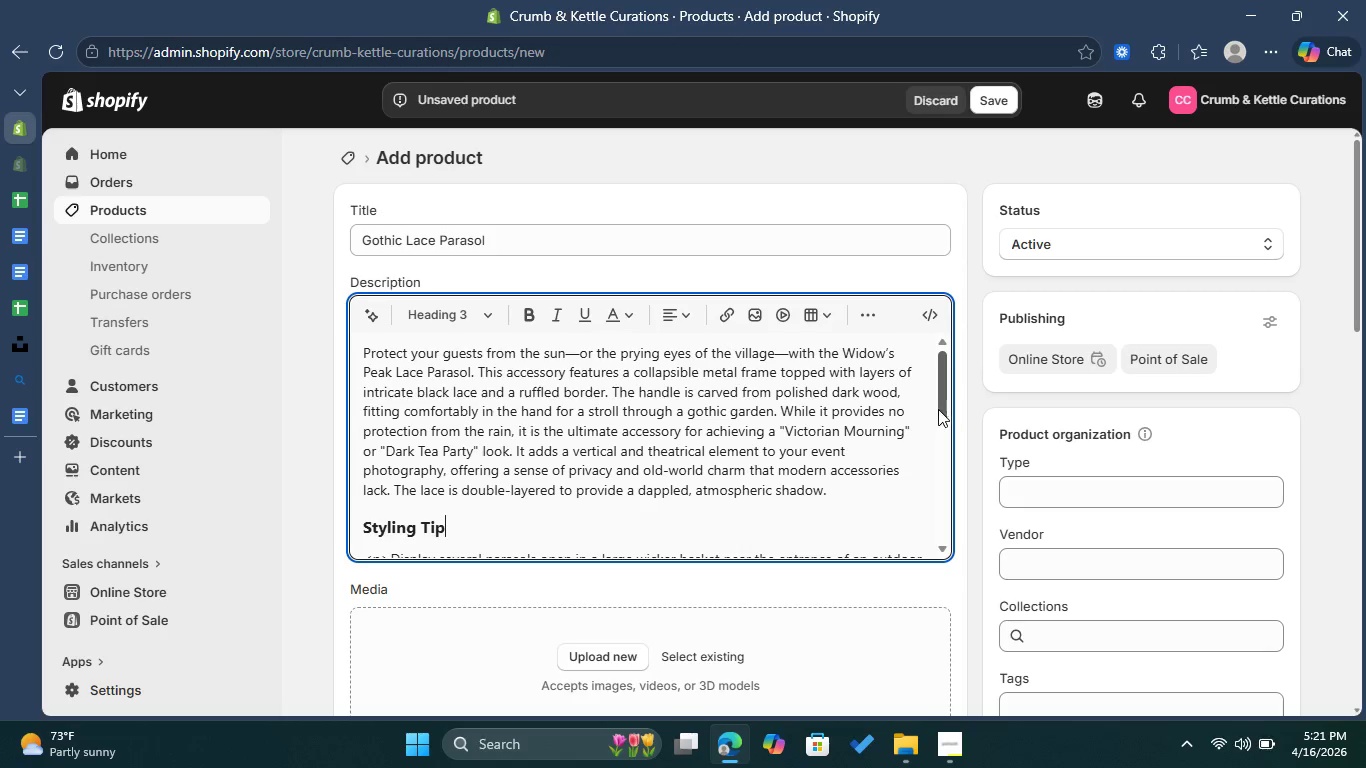 
left_click_drag(start_coordinate=[938, 410], to_coordinate=[937, 445])
 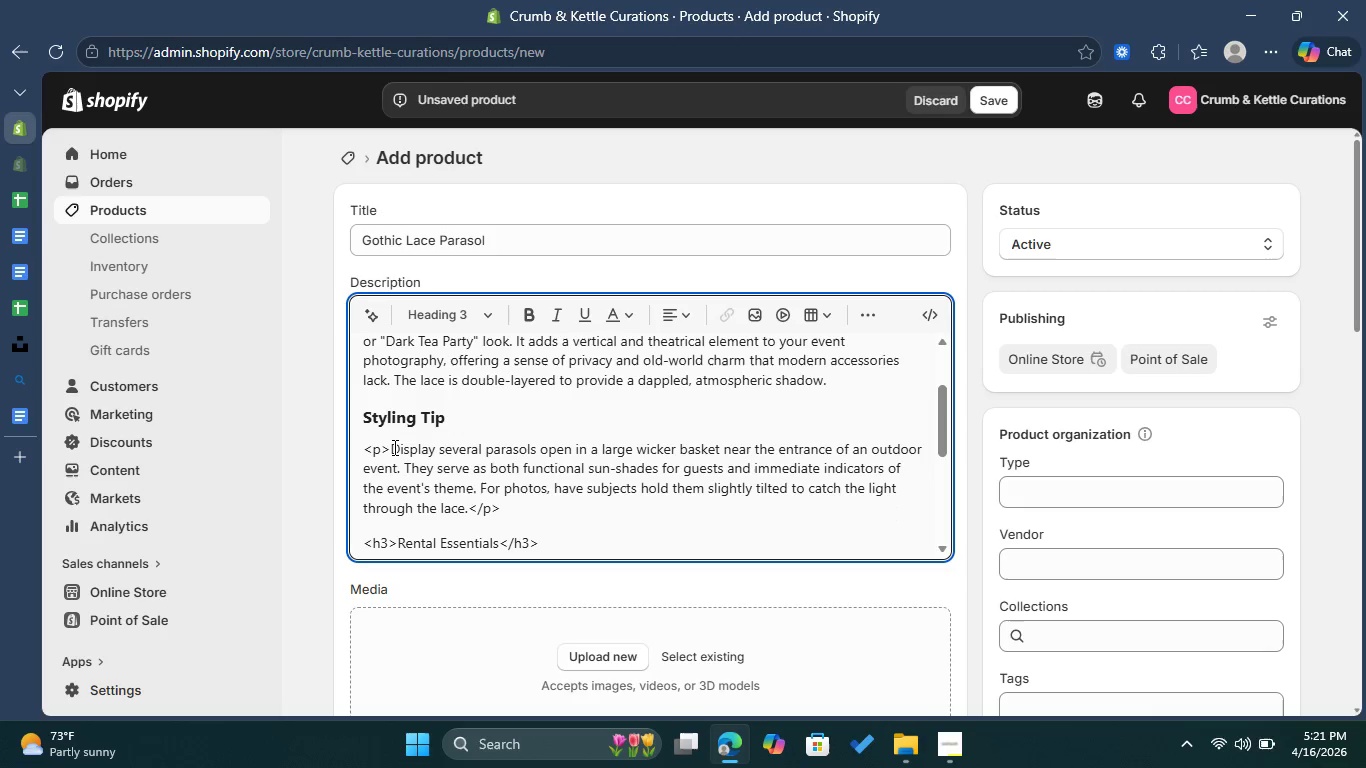 
left_click_drag(start_coordinate=[393, 447], to_coordinate=[367, 448])
 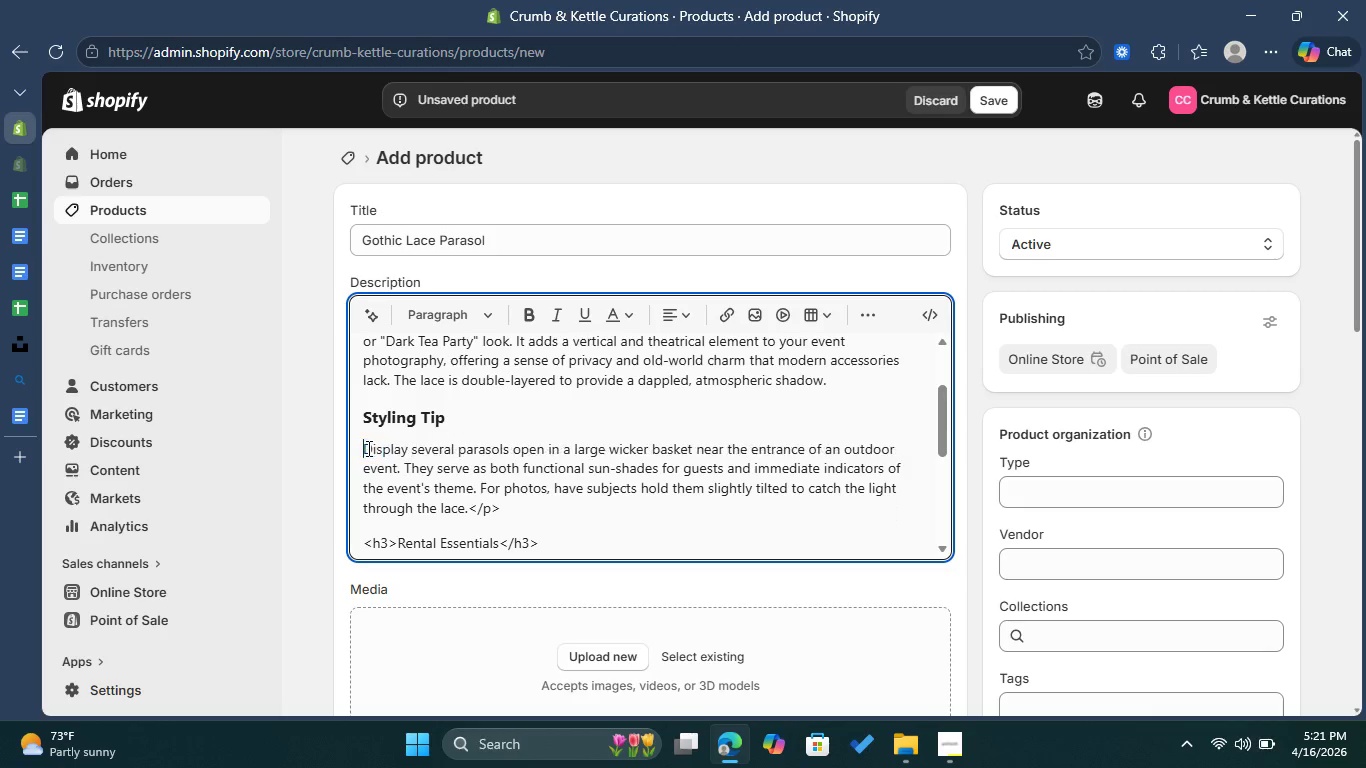 
key(Backspace)
 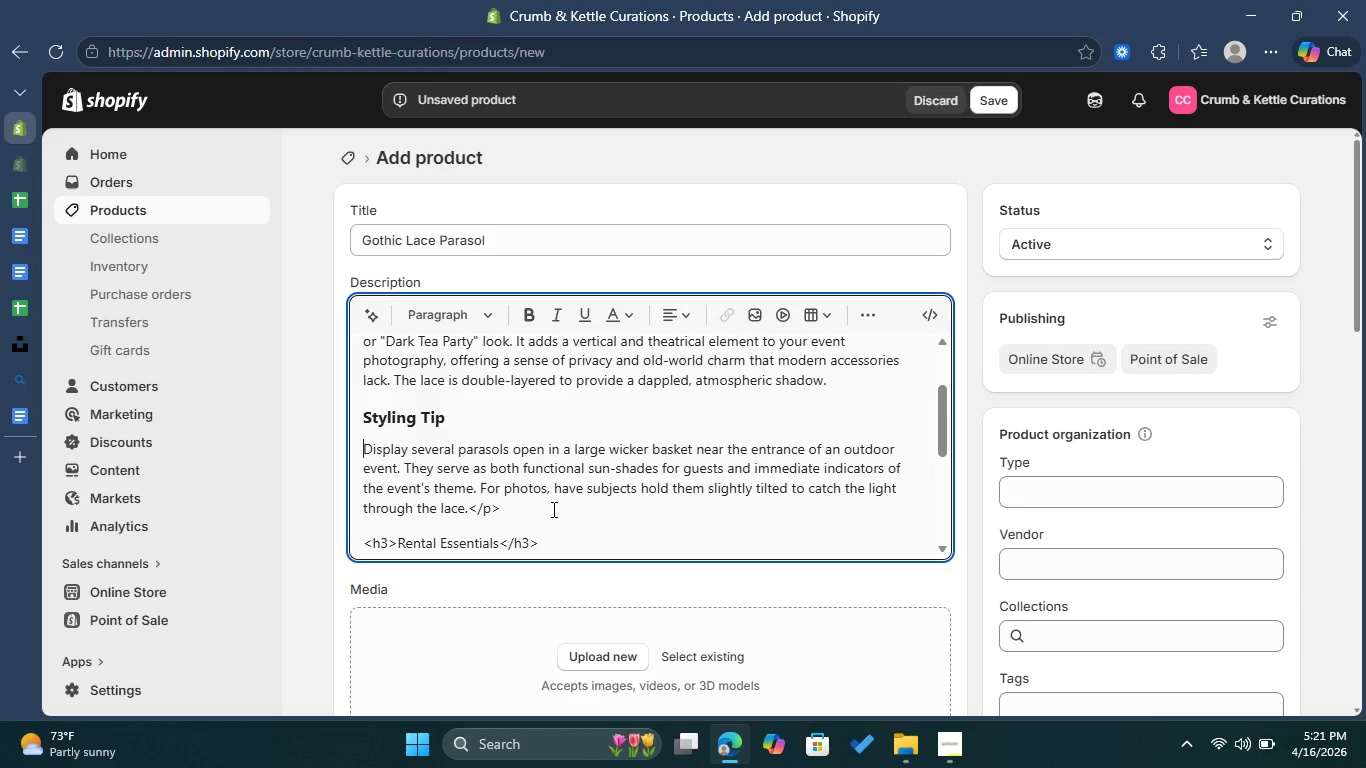 
left_click_drag(start_coordinate=[532, 508], to_coordinate=[471, 505])
 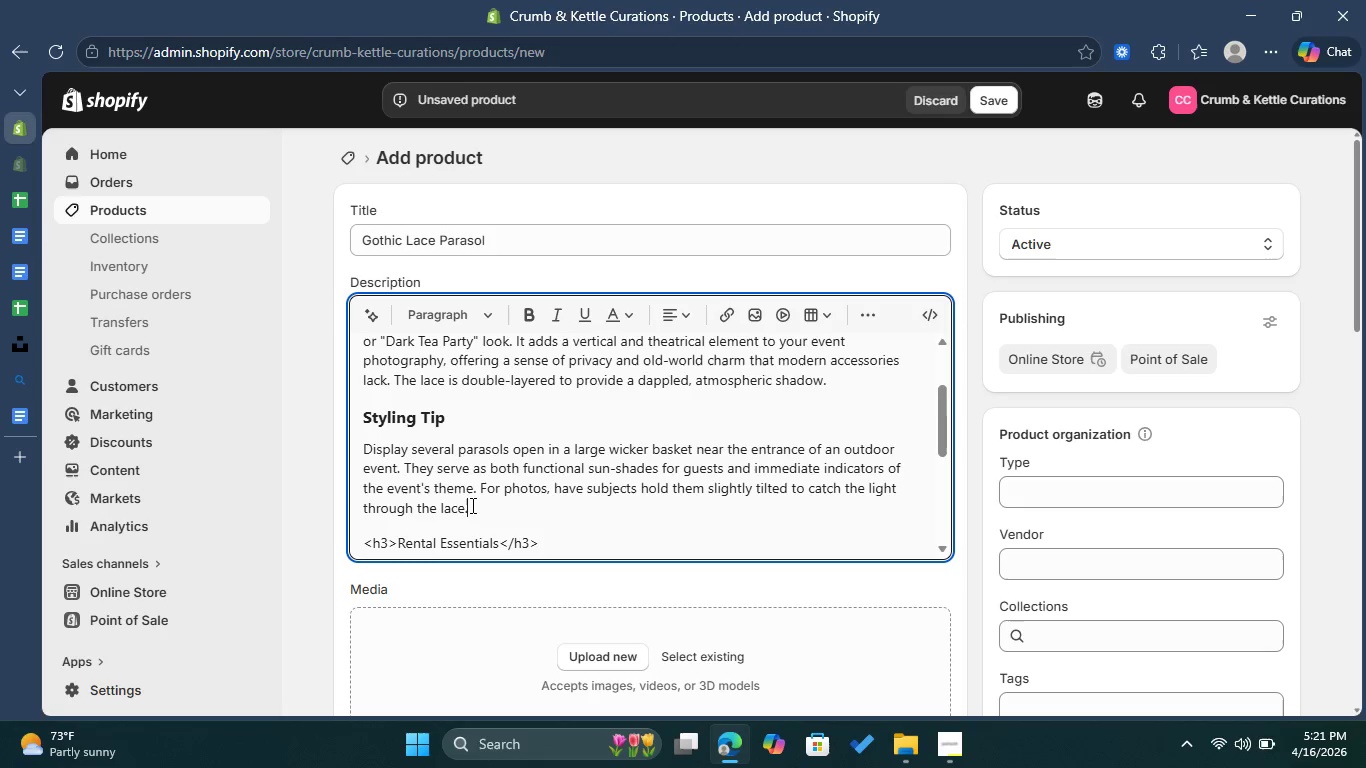 
key(Backspace)
 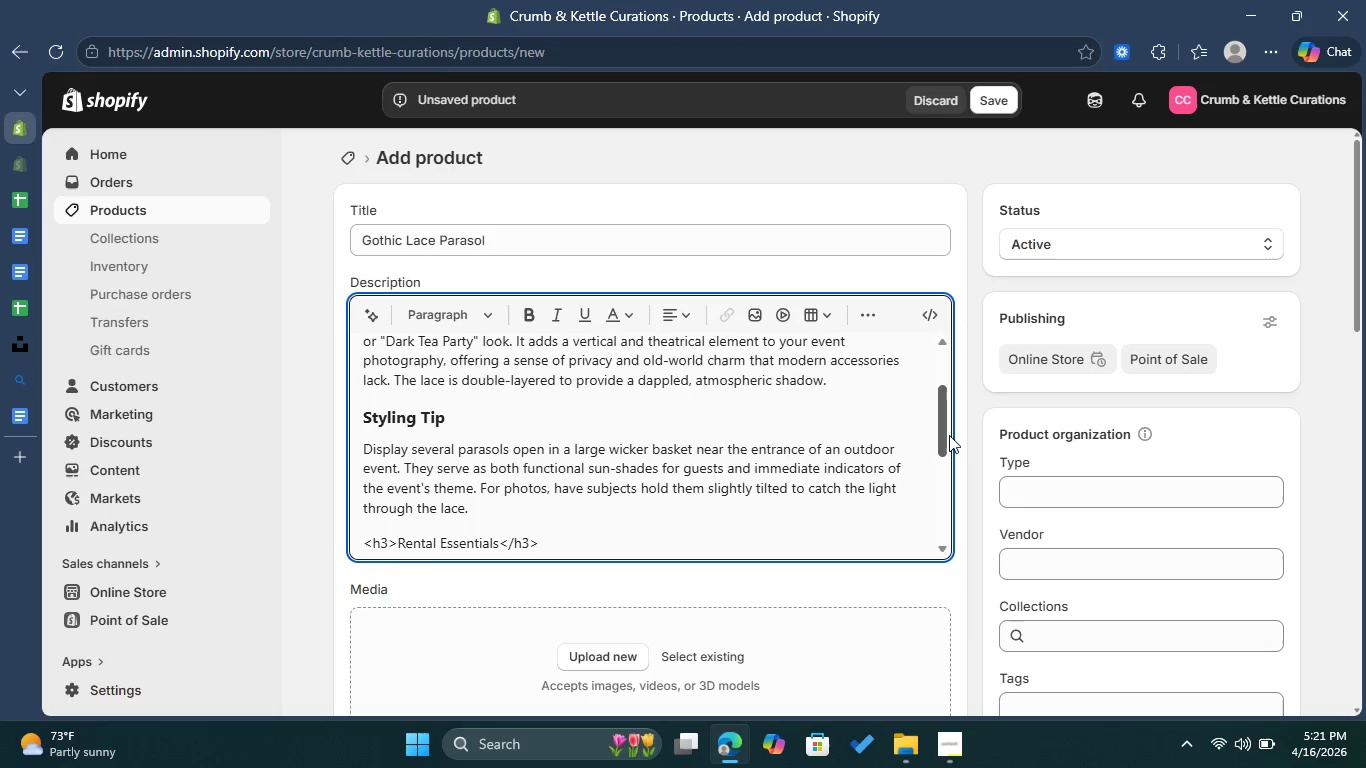 
left_click_drag(start_coordinate=[944, 434], to_coordinate=[941, 467])
 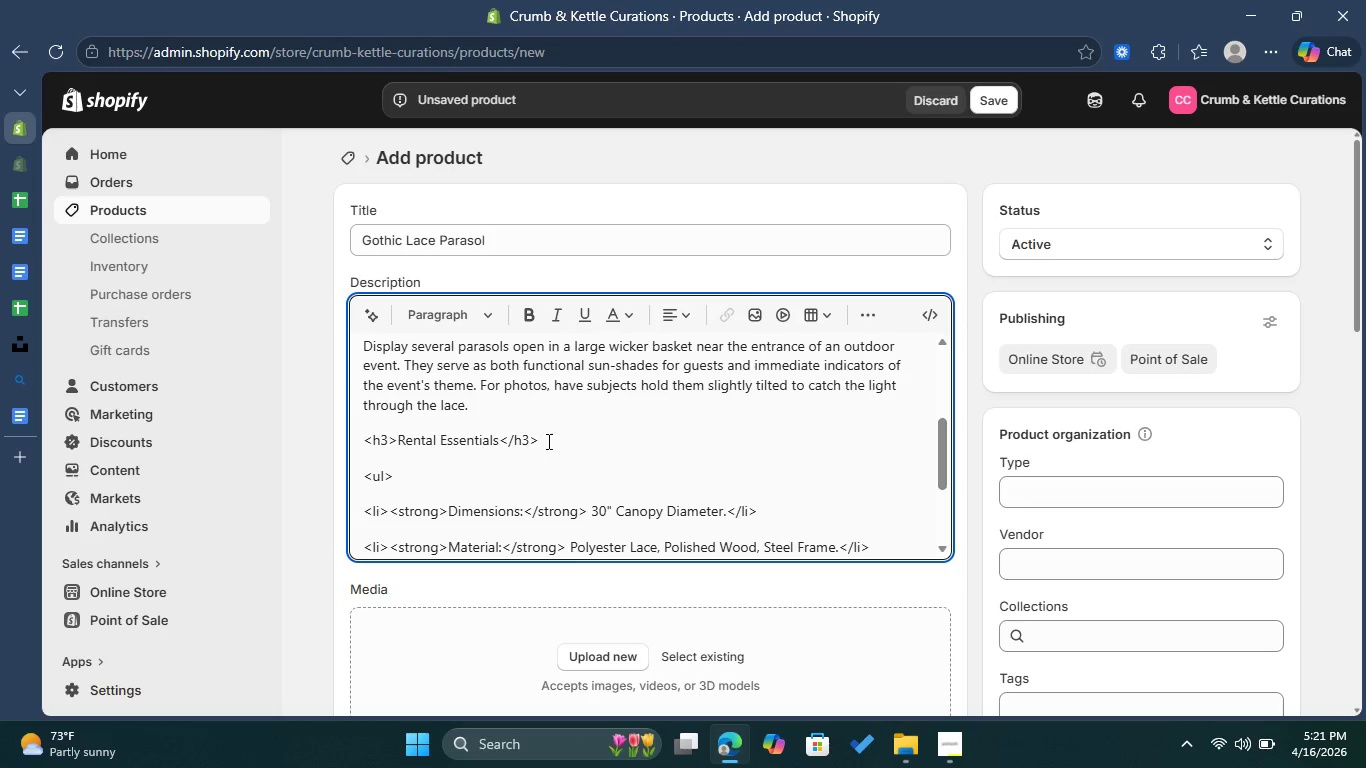 
left_click_drag(start_coordinate=[547, 441], to_coordinate=[501, 440])
 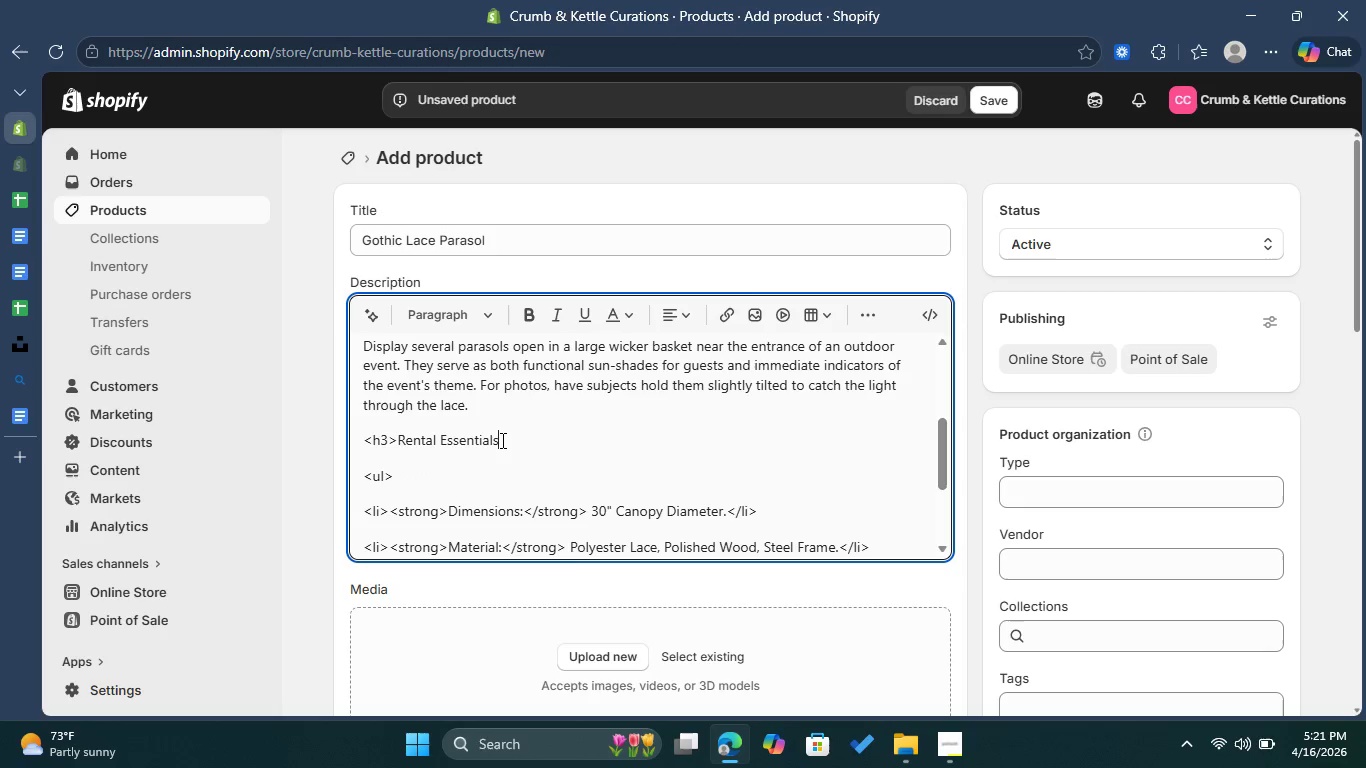 
key(Backspace)
 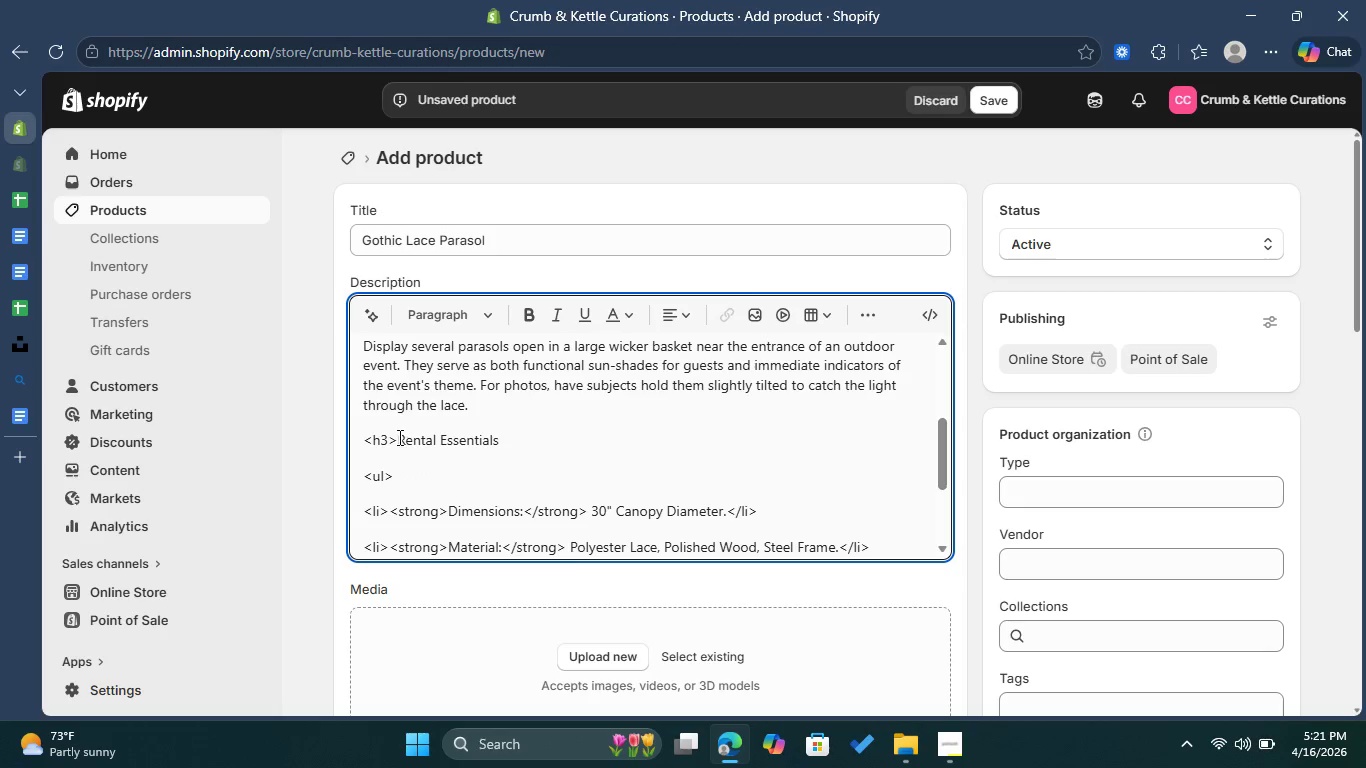 
left_click([398, 437])
 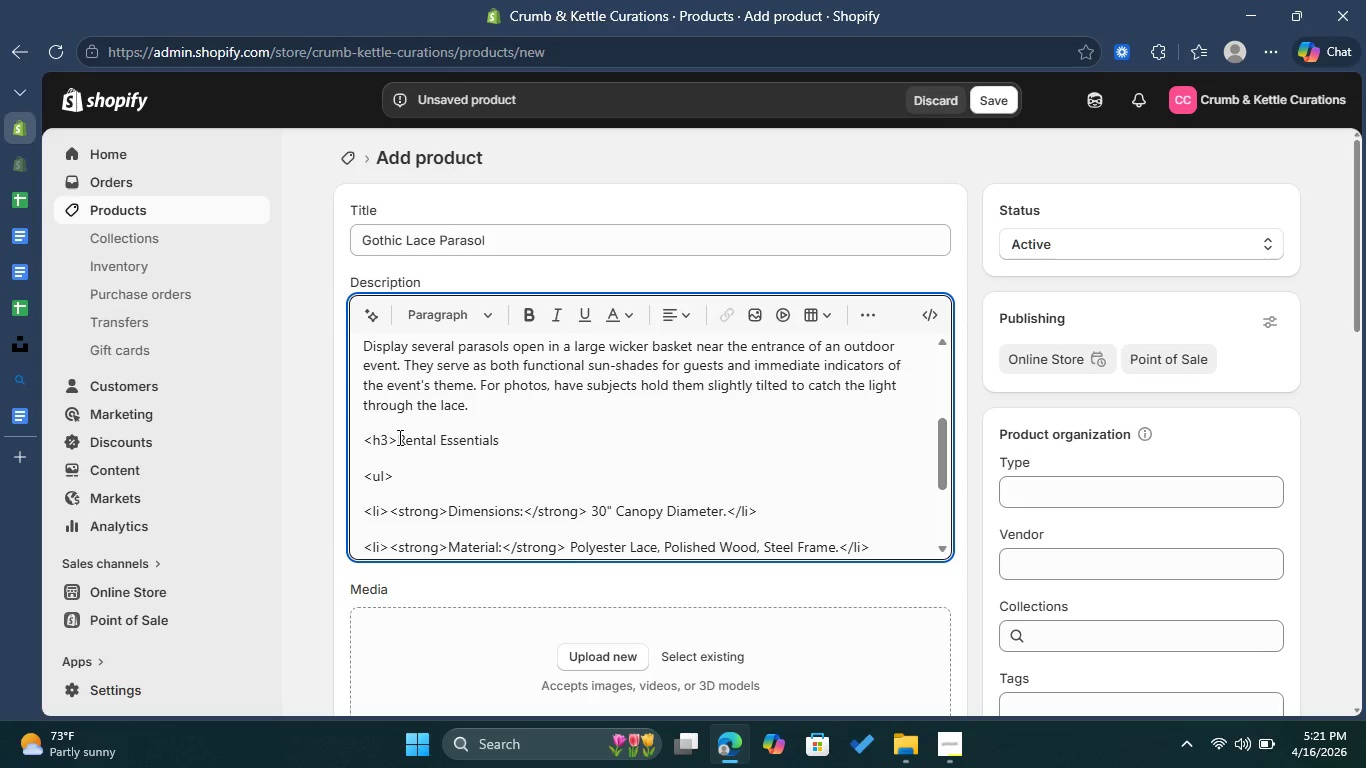 
left_click_drag(start_coordinate=[398, 437], to_coordinate=[363, 437])
 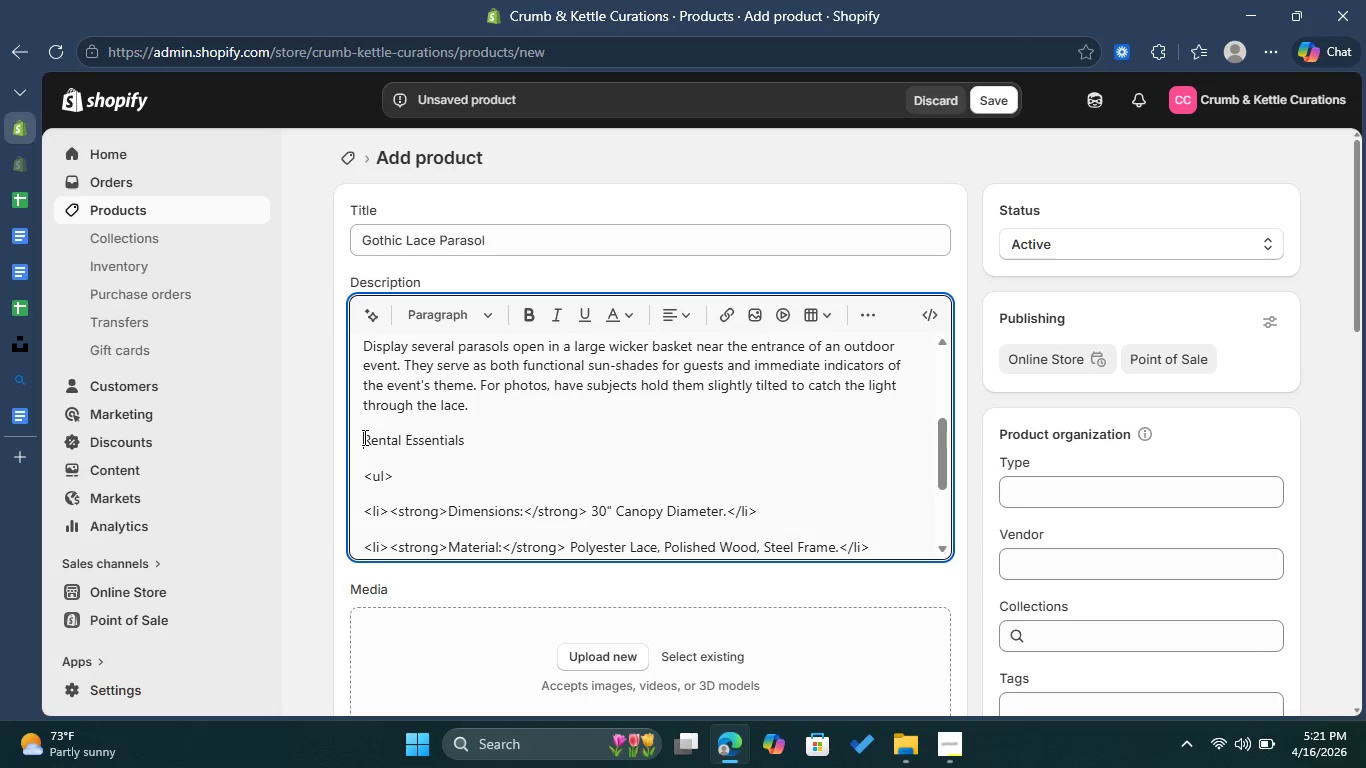 
key(Backspace)
 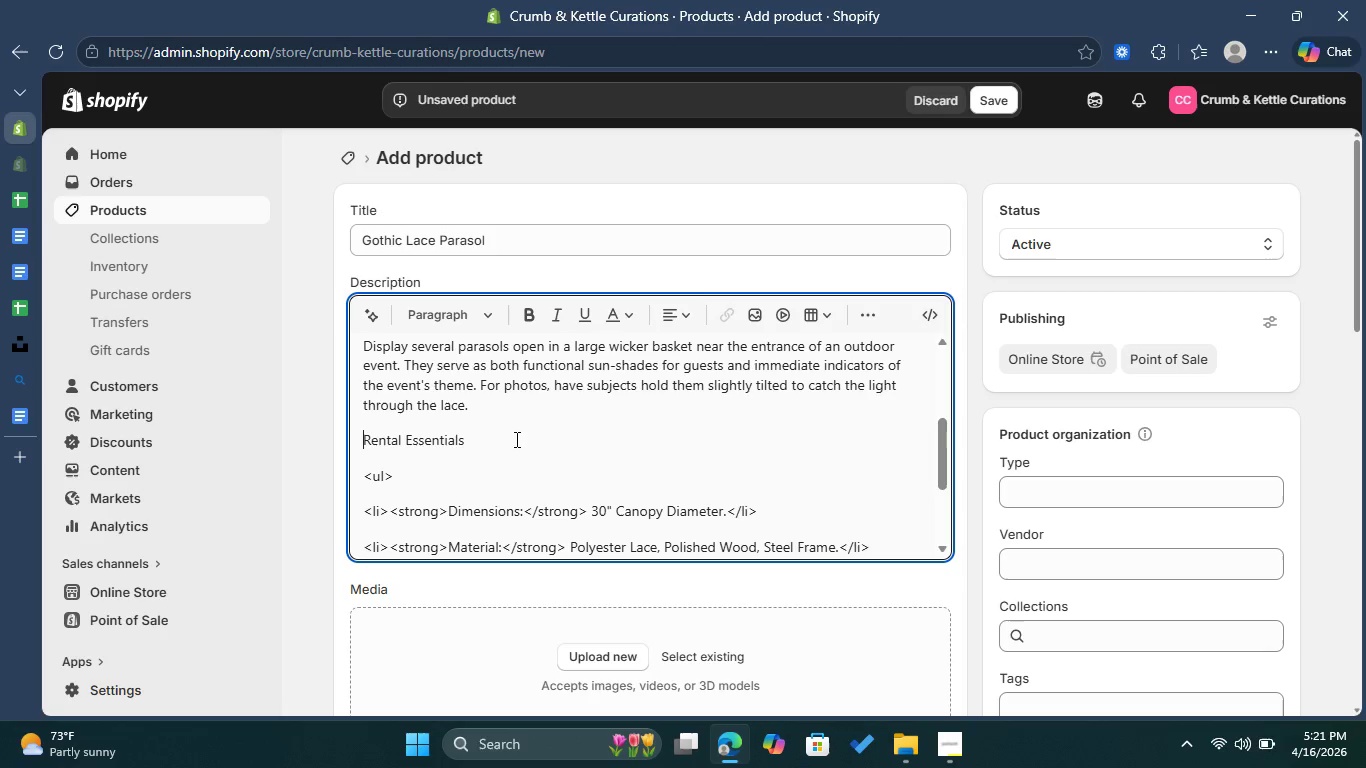 
left_click_drag(start_coordinate=[502, 440], to_coordinate=[363, 427])
 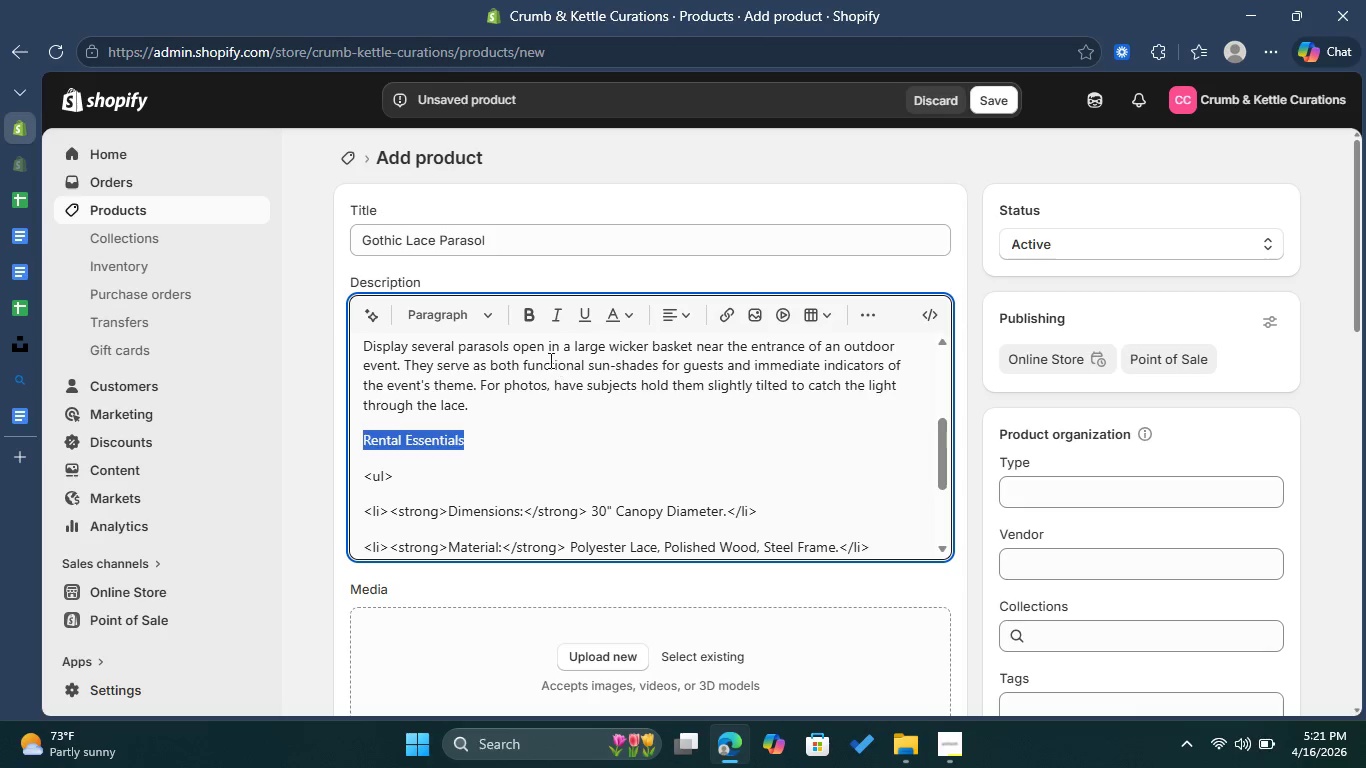 
left_click([485, 317])
 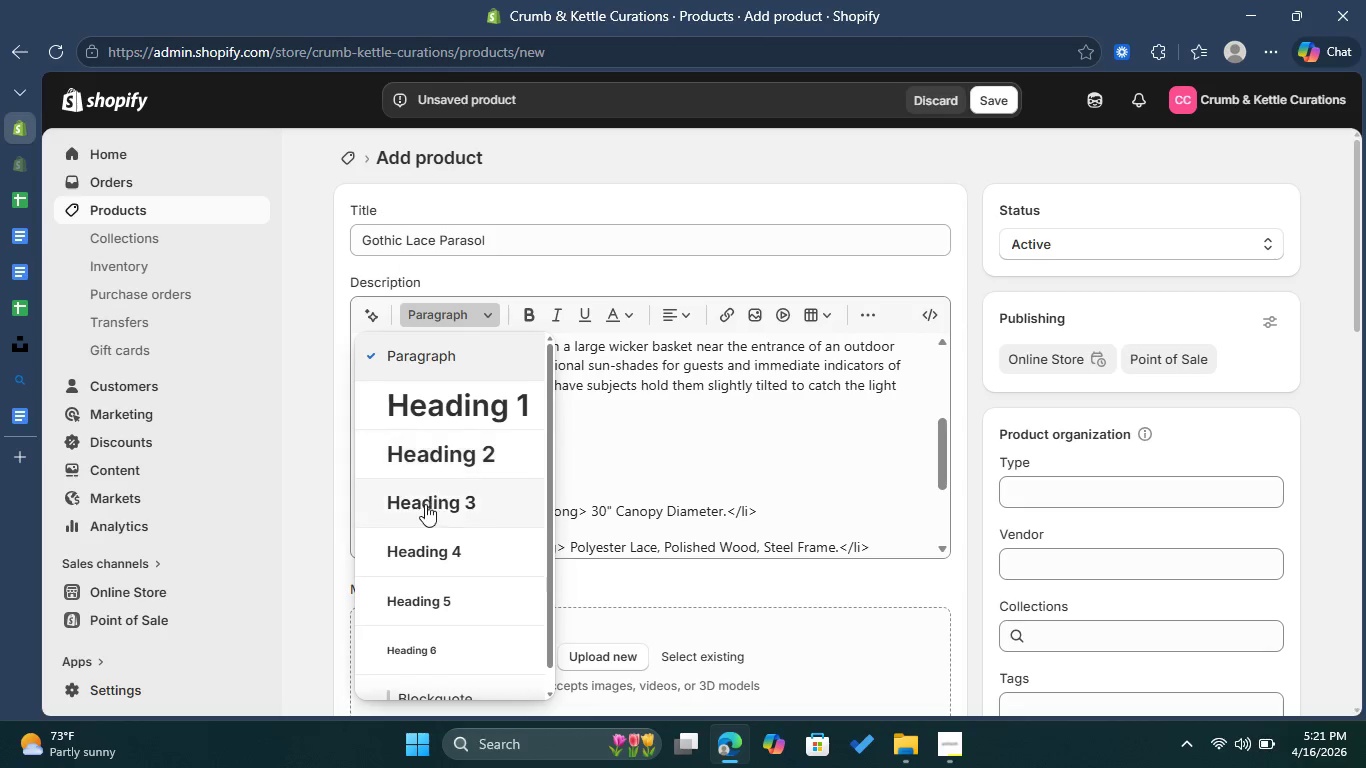 
left_click([425, 504])
 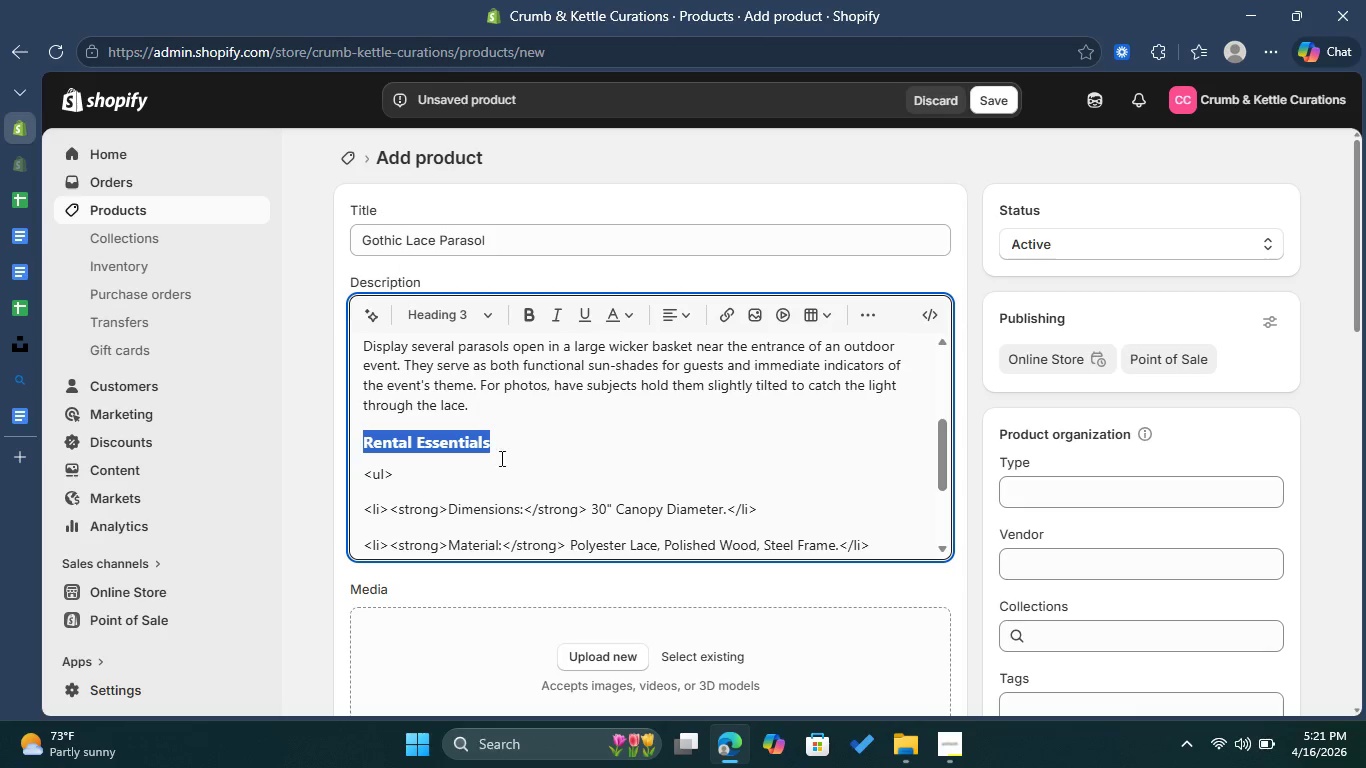 
left_click([497, 460])
 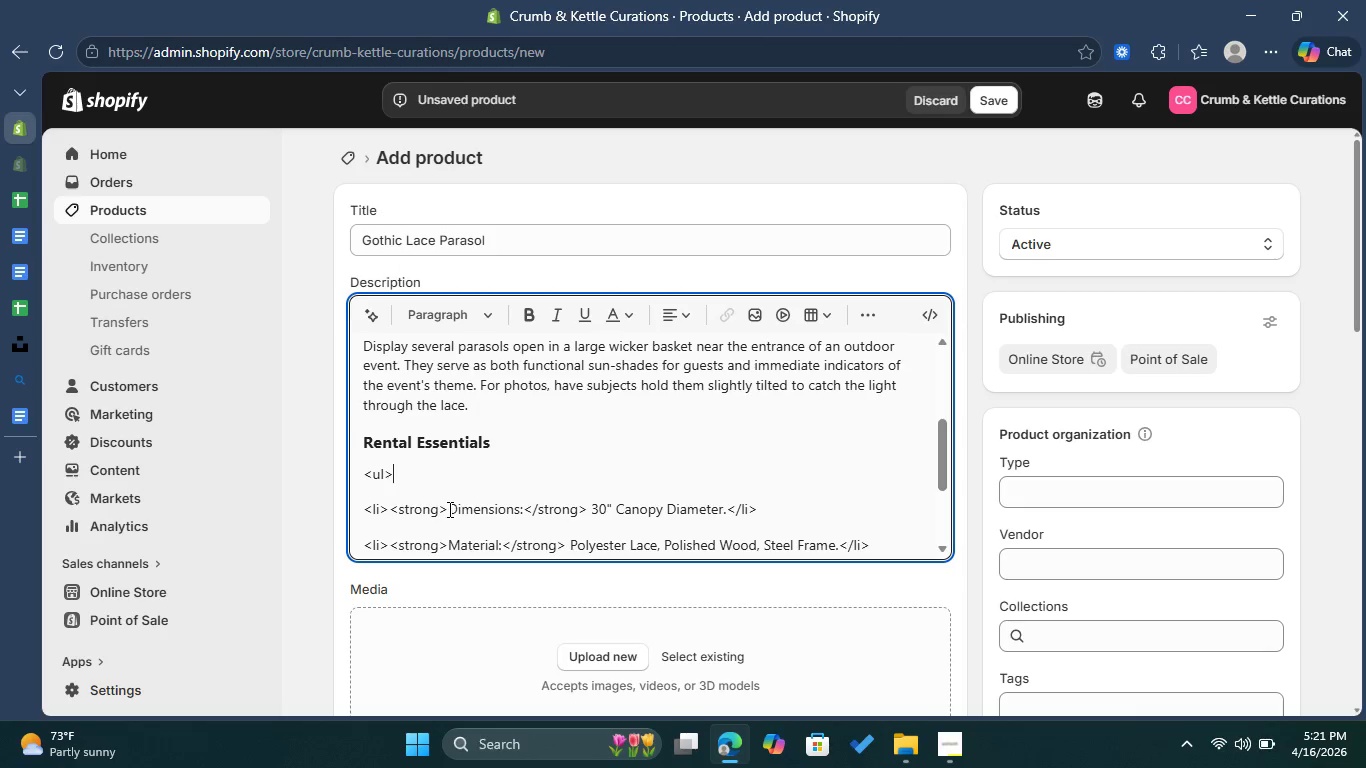 
left_click_drag(start_coordinate=[448, 509], to_coordinate=[359, 465])
 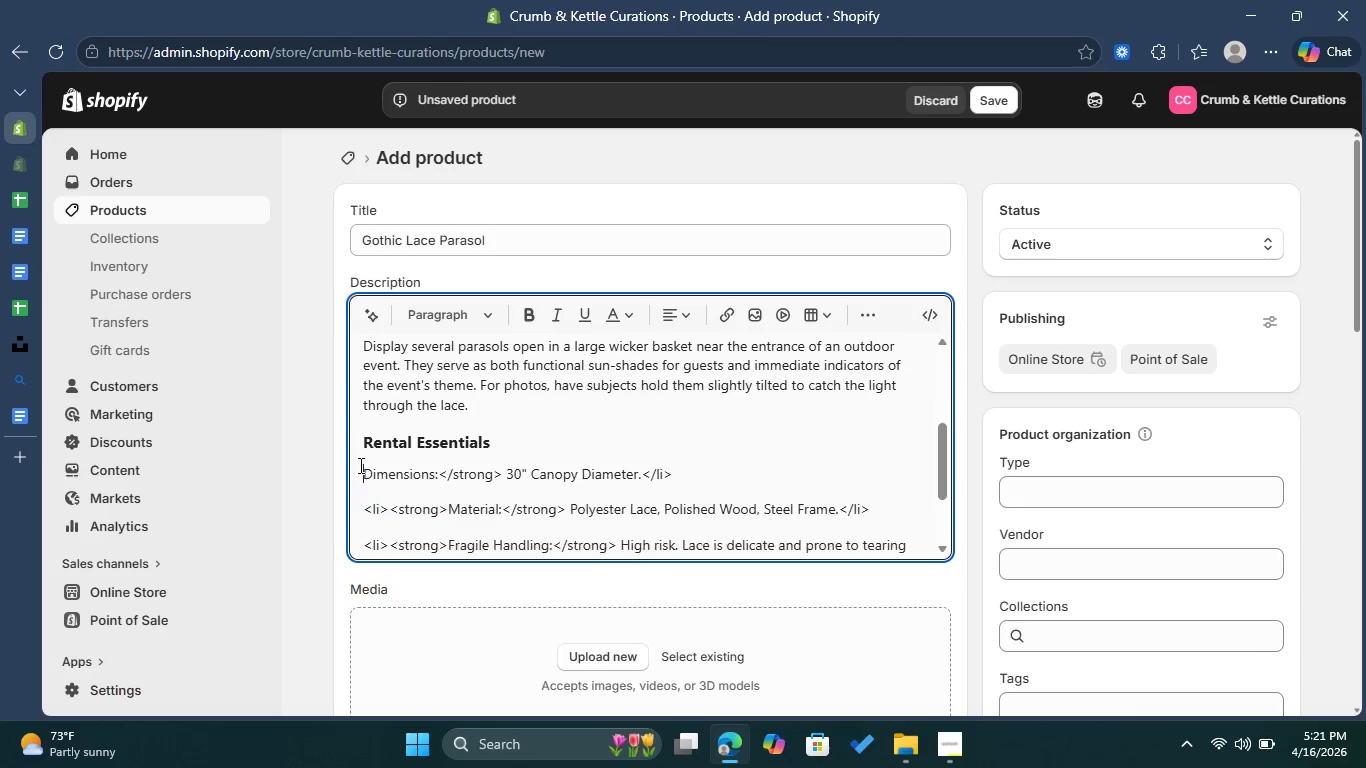 
key(Backspace)
 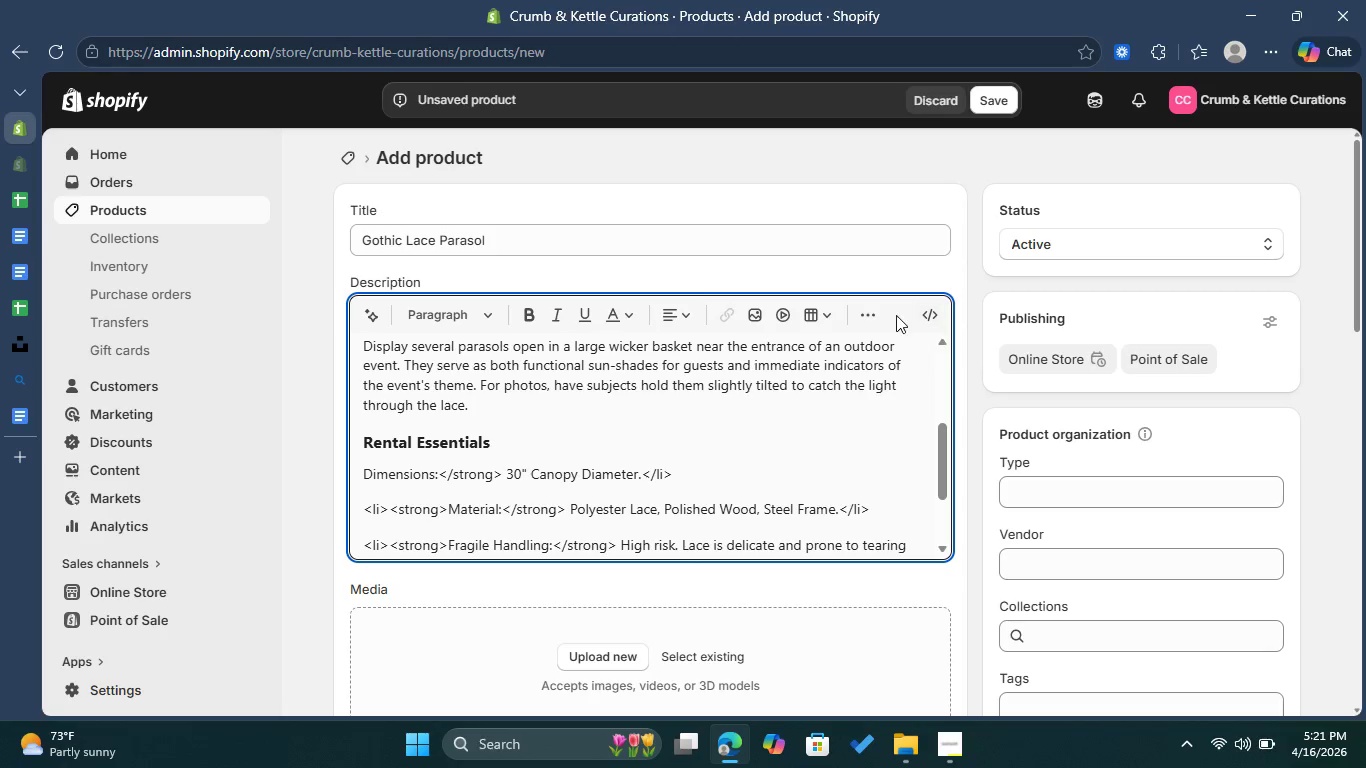 
left_click([880, 312])
 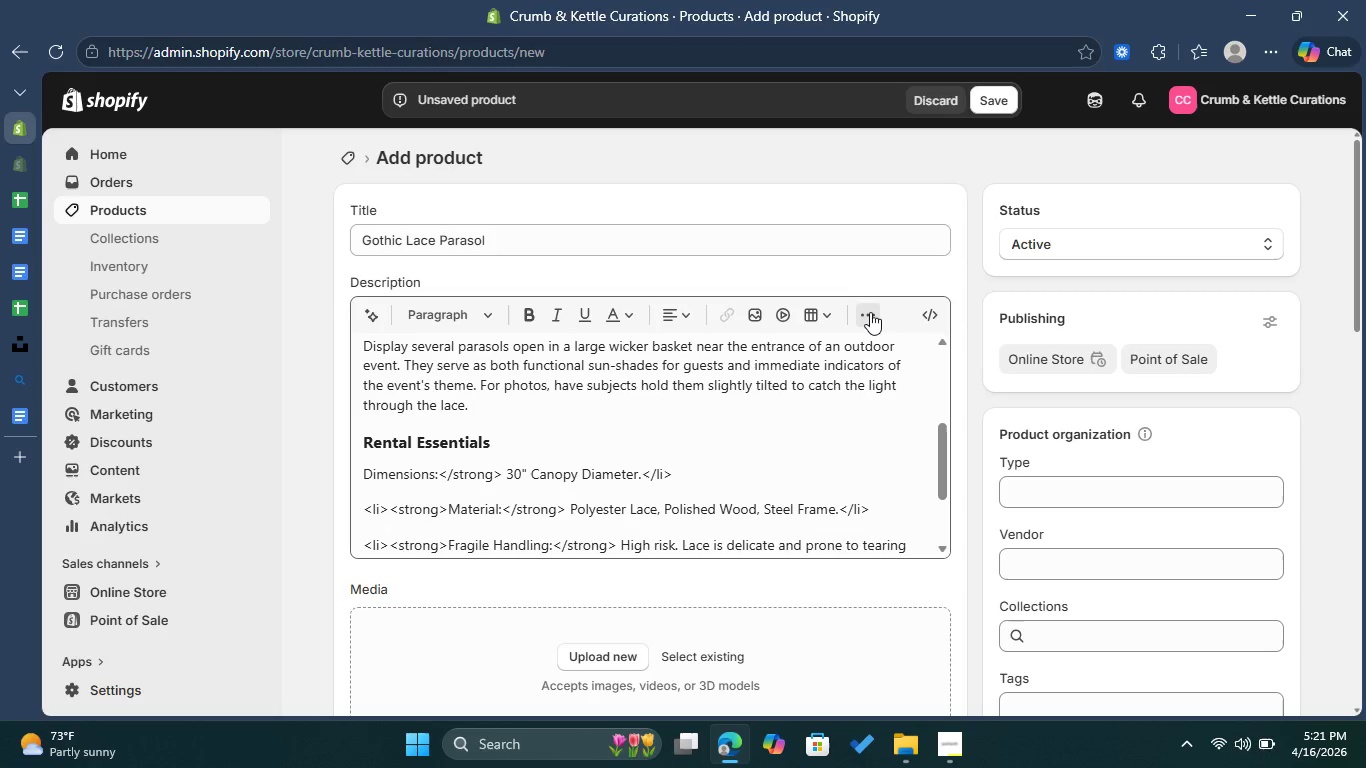 
left_click([870, 312])
 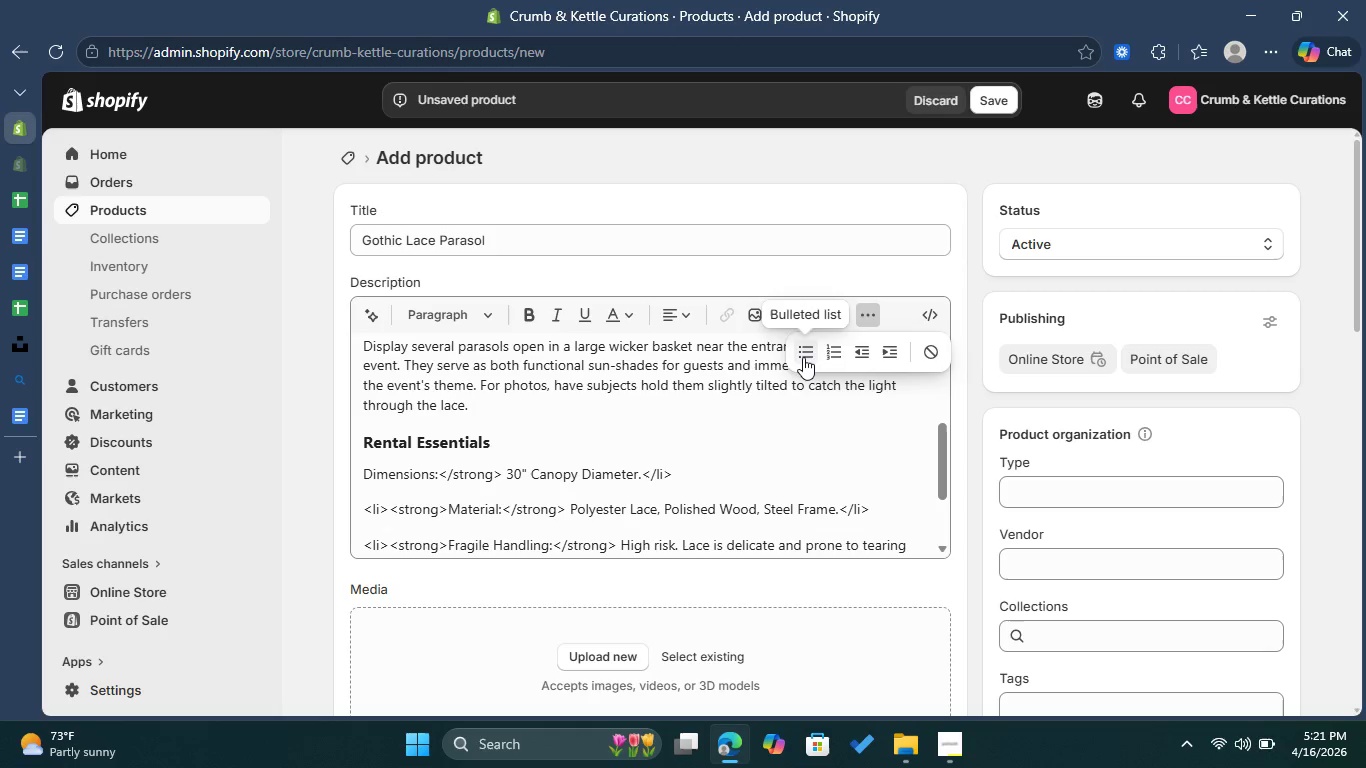 
left_click([803, 357])
 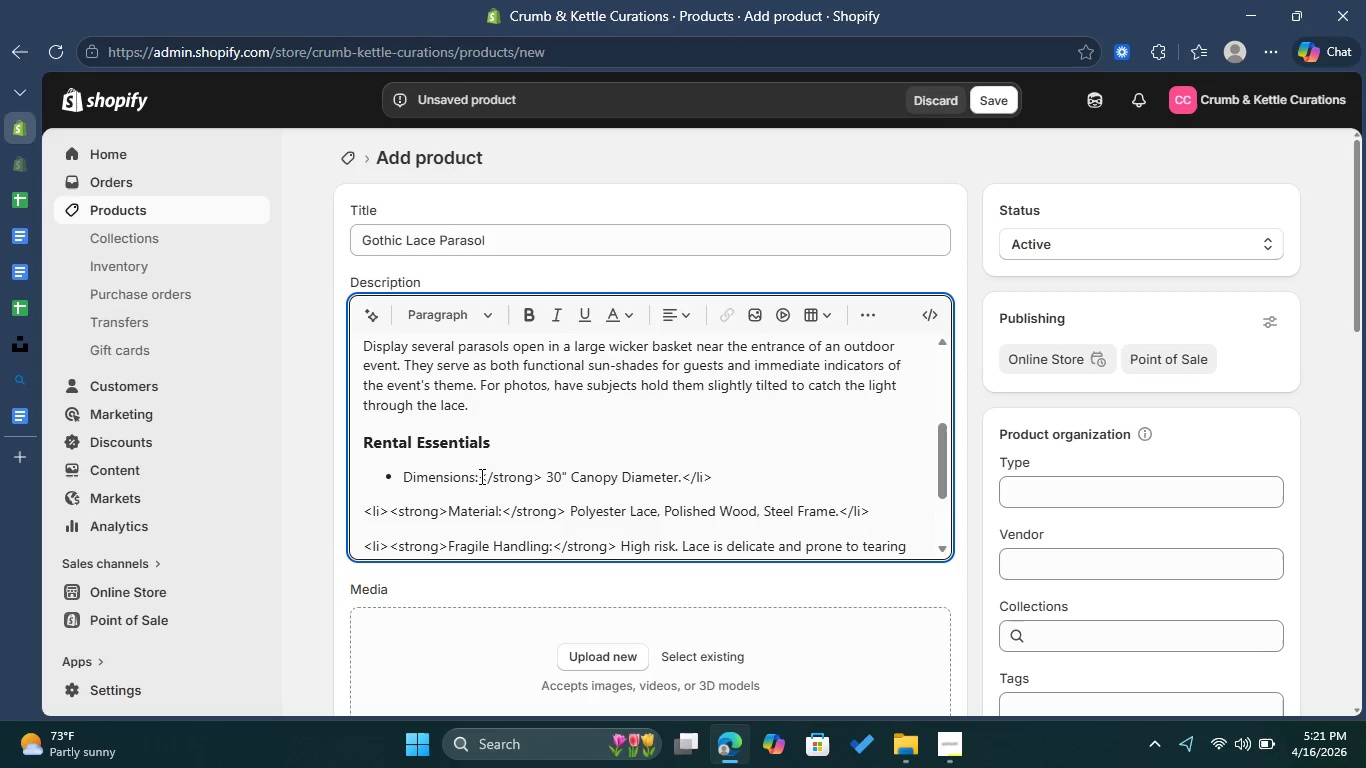 
left_click([480, 476])
 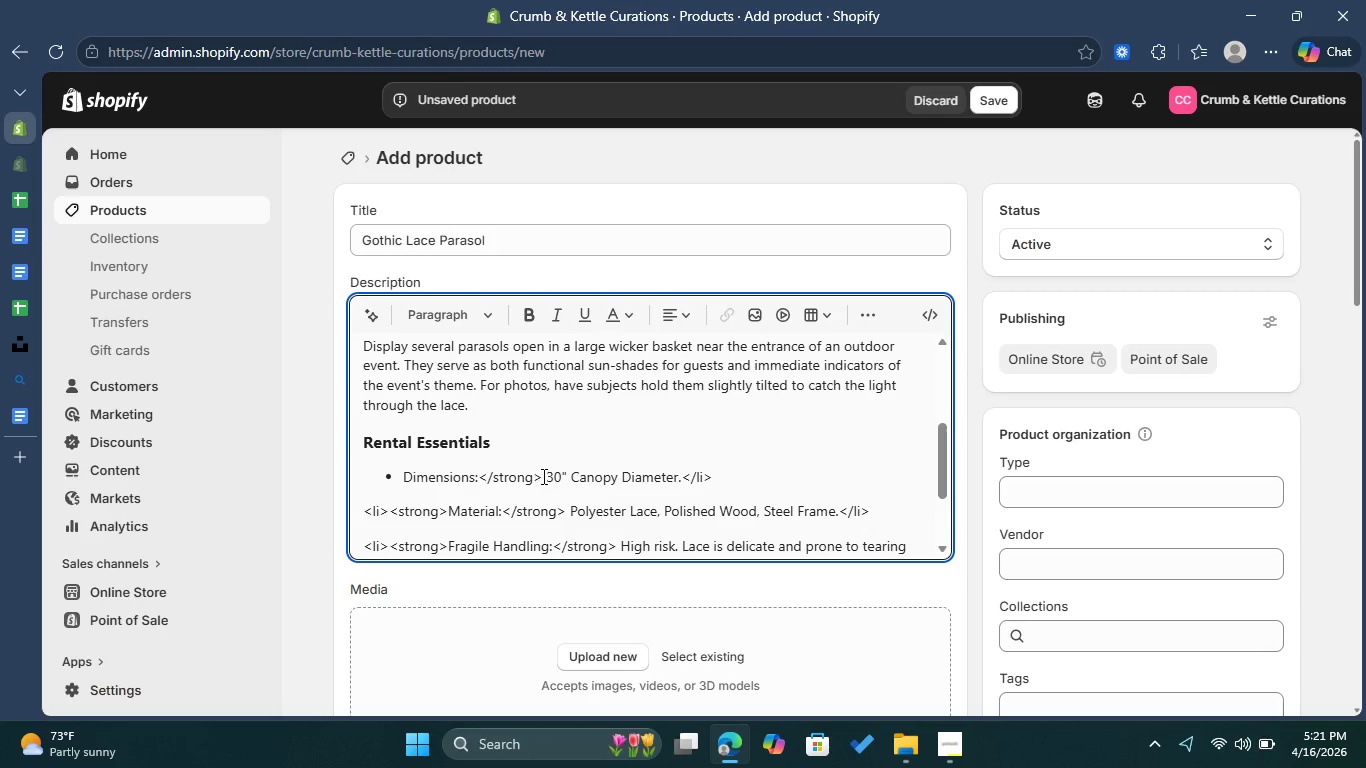 
left_click_drag(start_coordinate=[542, 476], to_coordinate=[481, 476])
 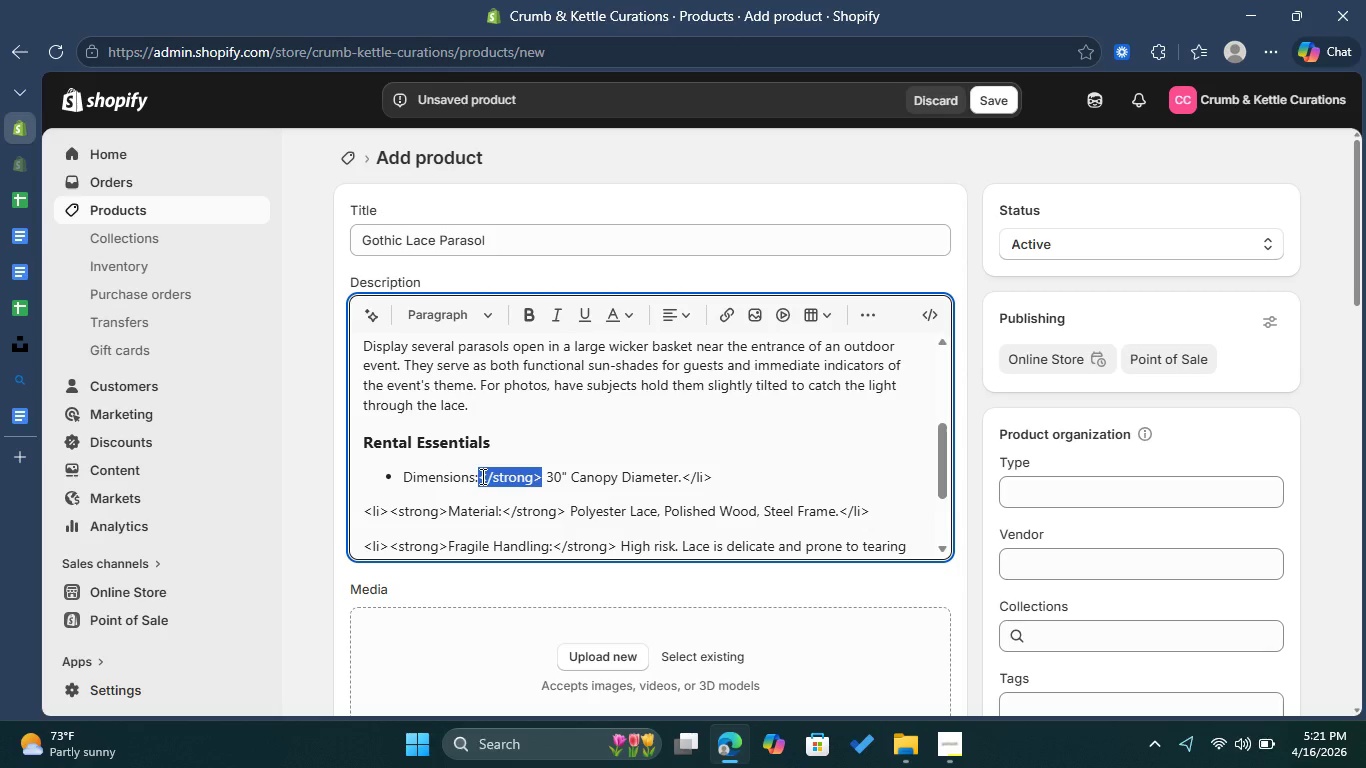 
key(Backspace)
 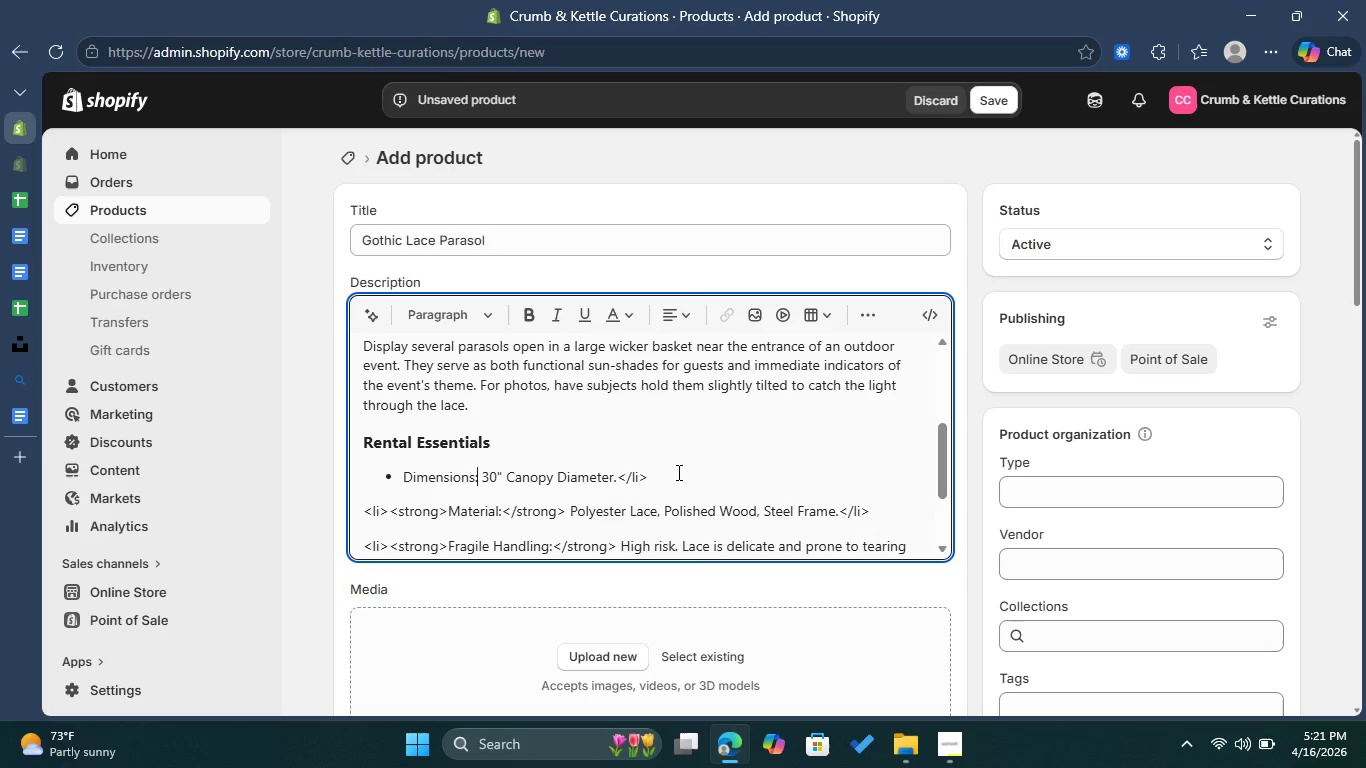 
key(Control+Z)
 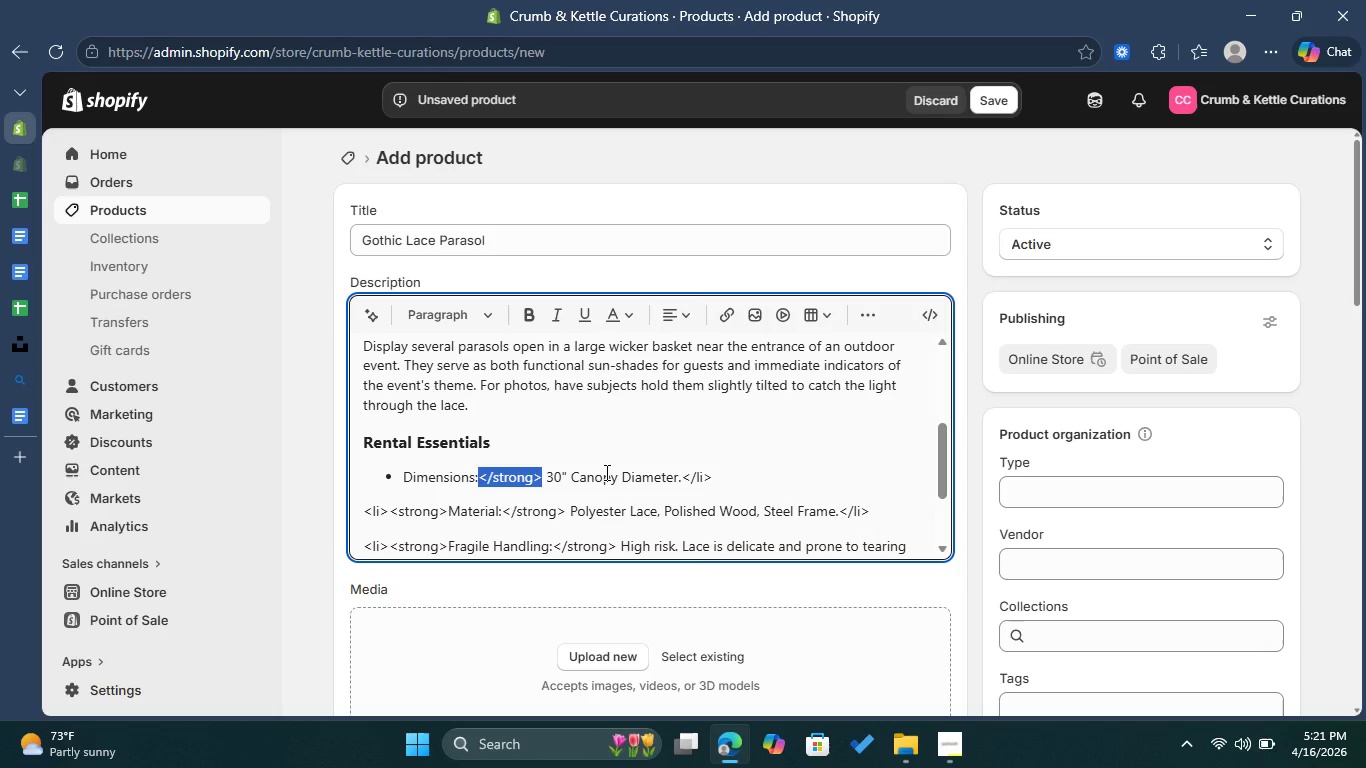 
key(Backspace)
 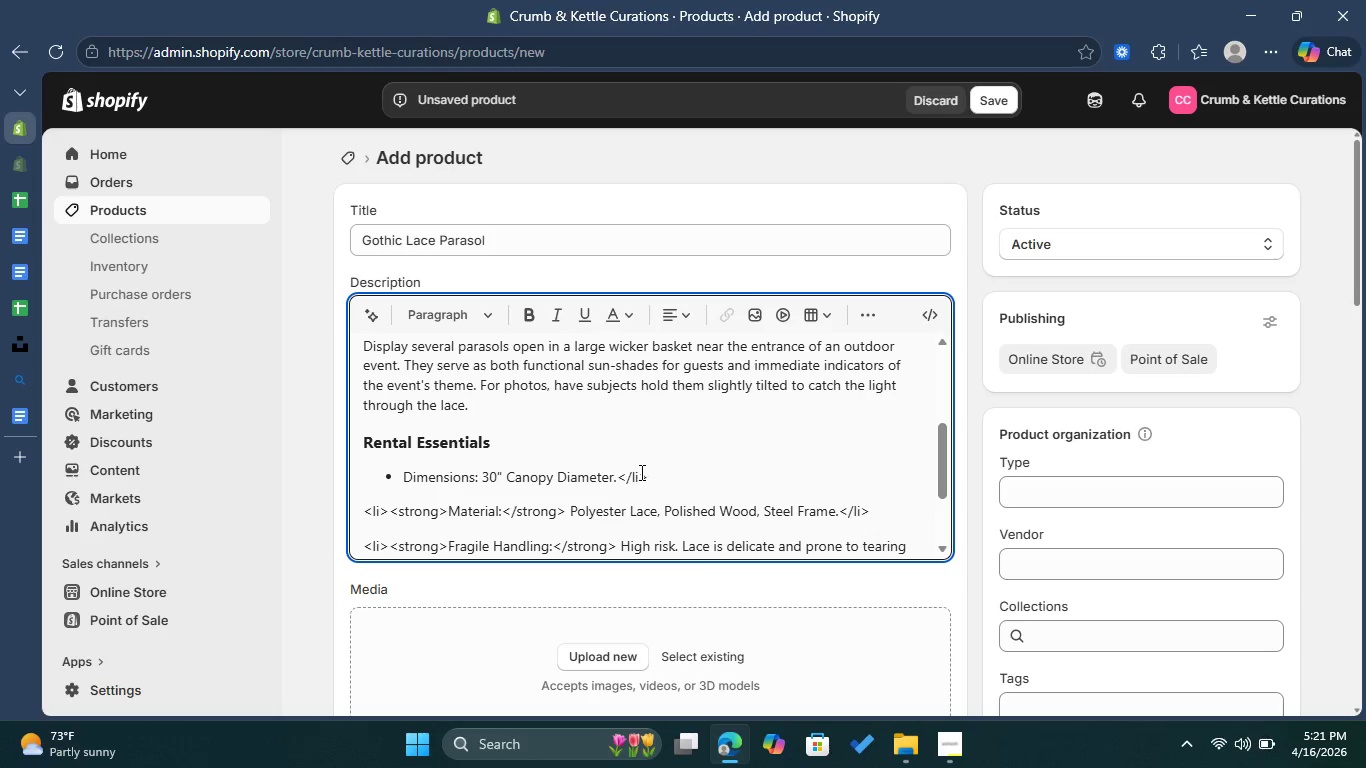 
left_click_drag(start_coordinate=[646, 472], to_coordinate=[617, 472])
 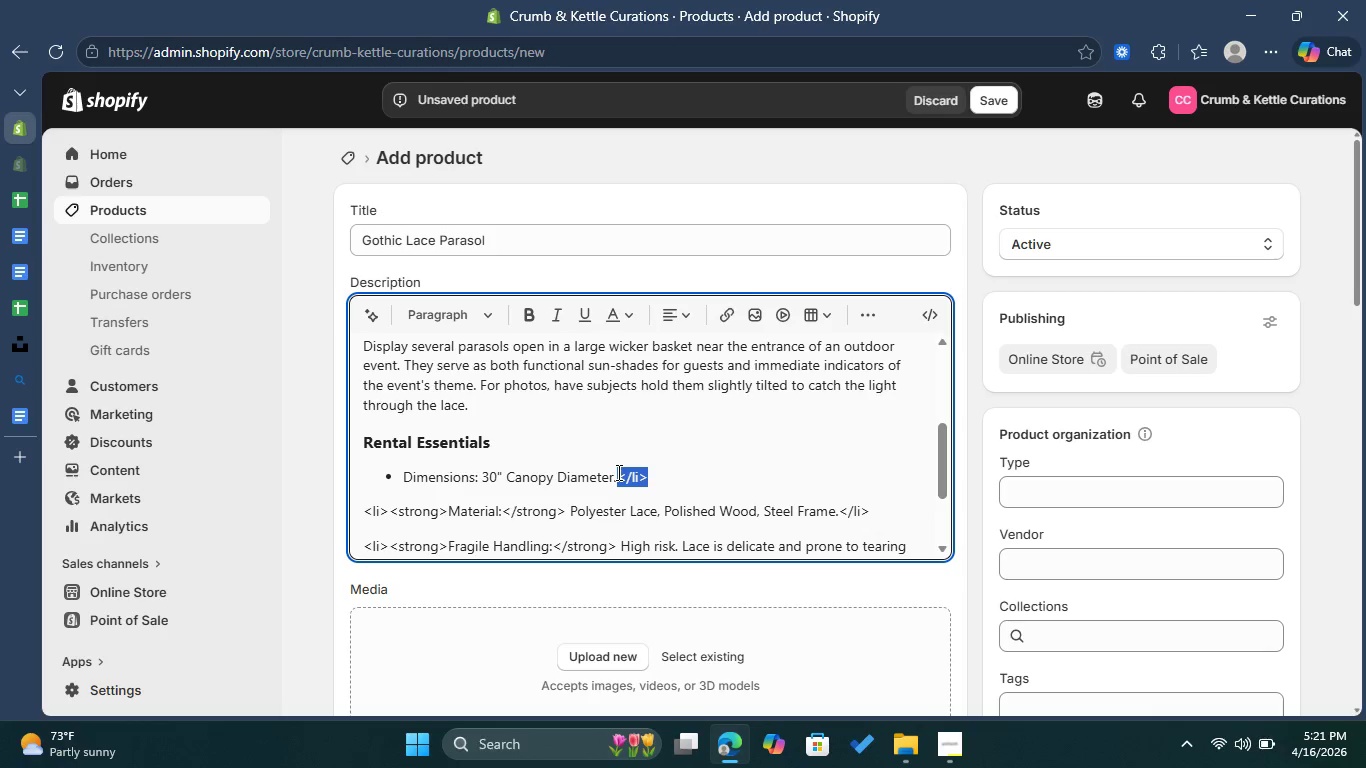 
key(Backspace)
 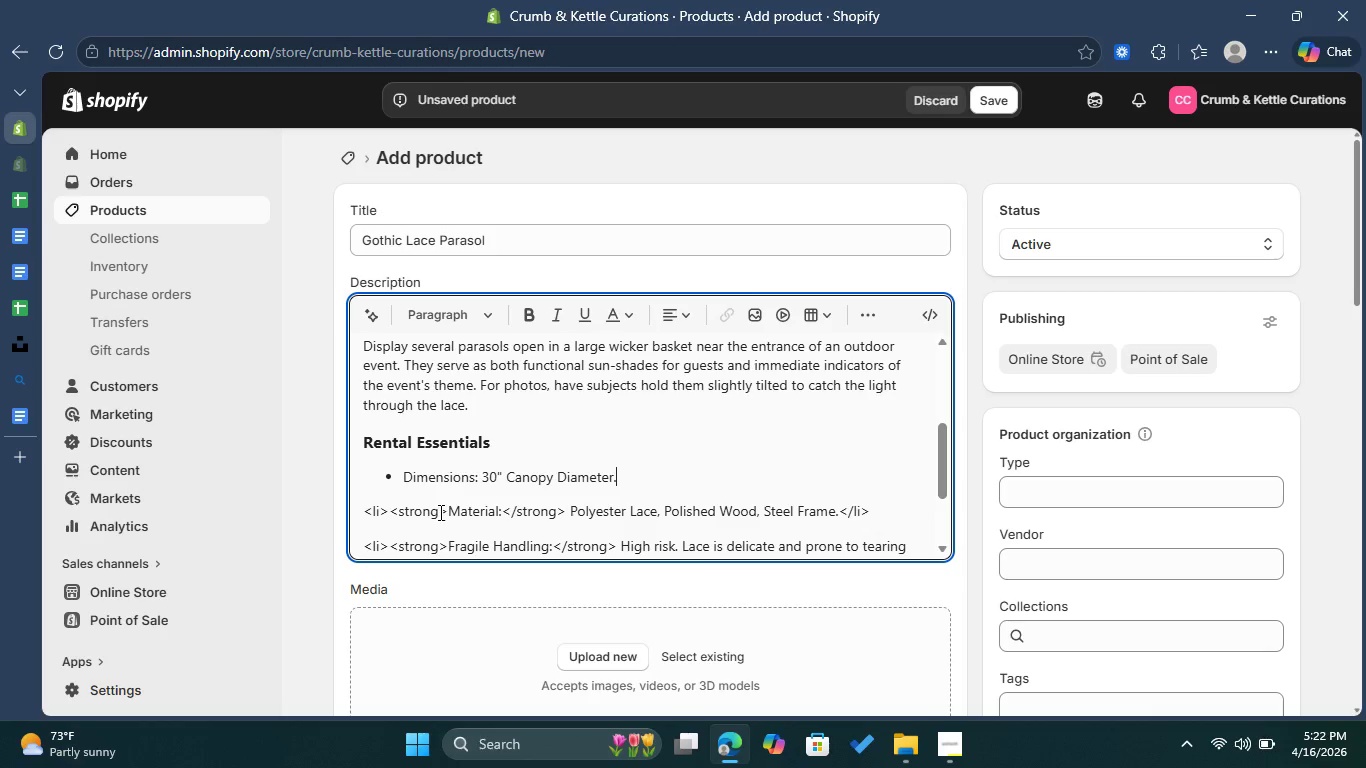 
left_click_drag(start_coordinate=[446, 511], to_coordinate=[355, 509])
 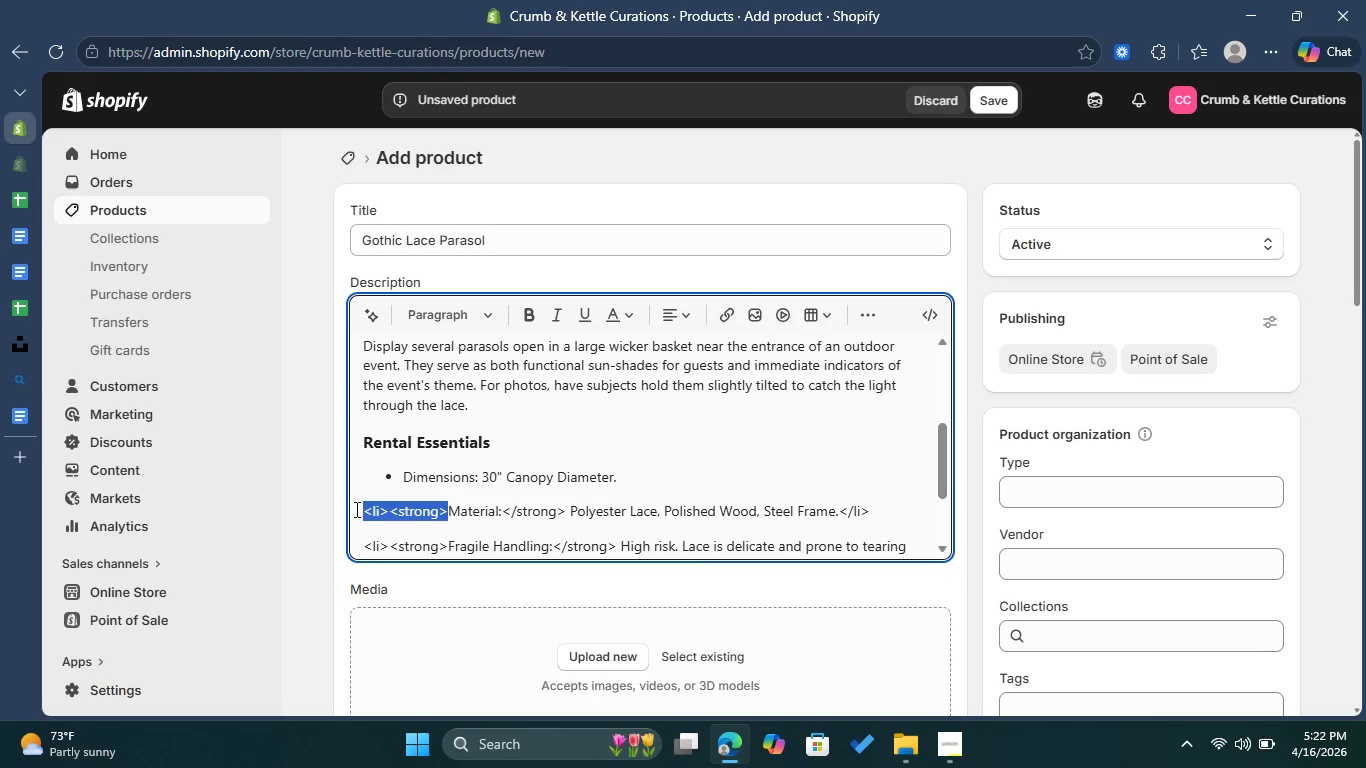 
key(Backspace)
 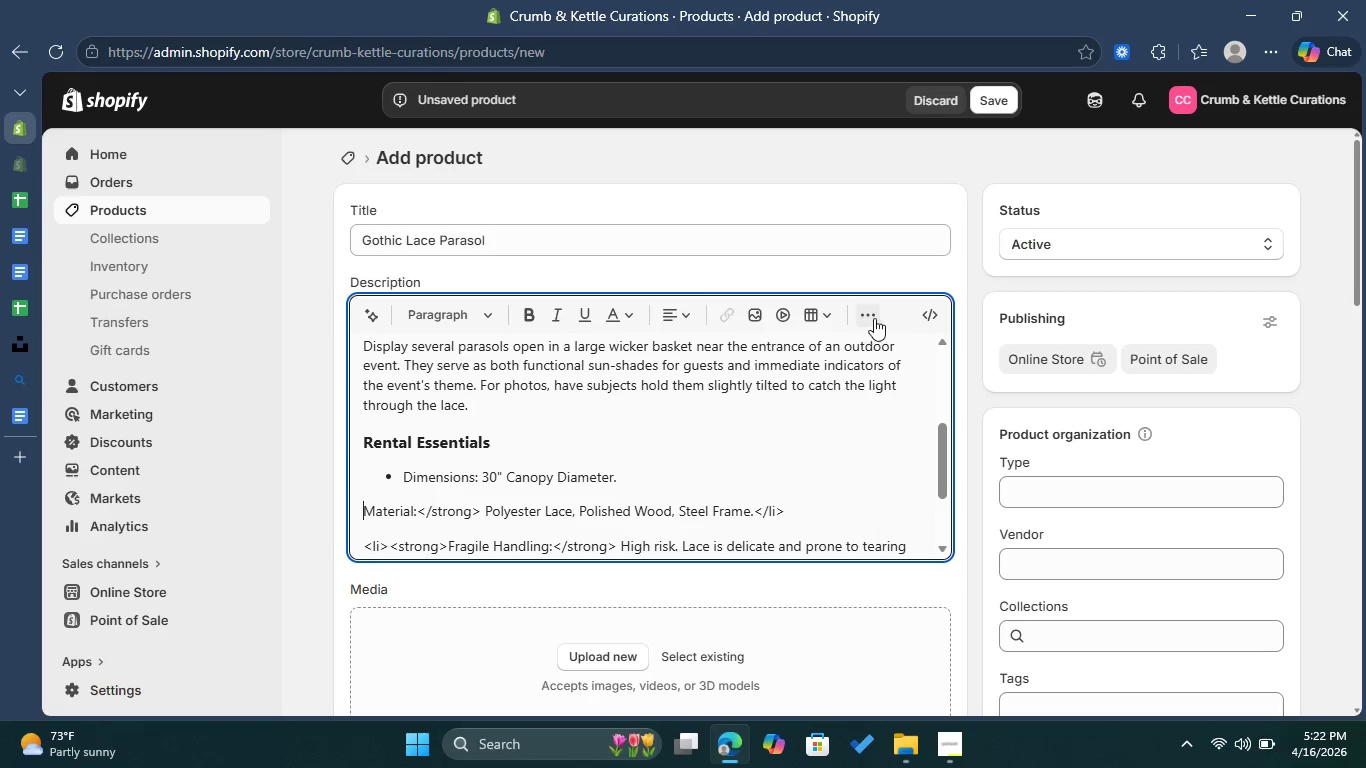 
left_click([877, 317])
 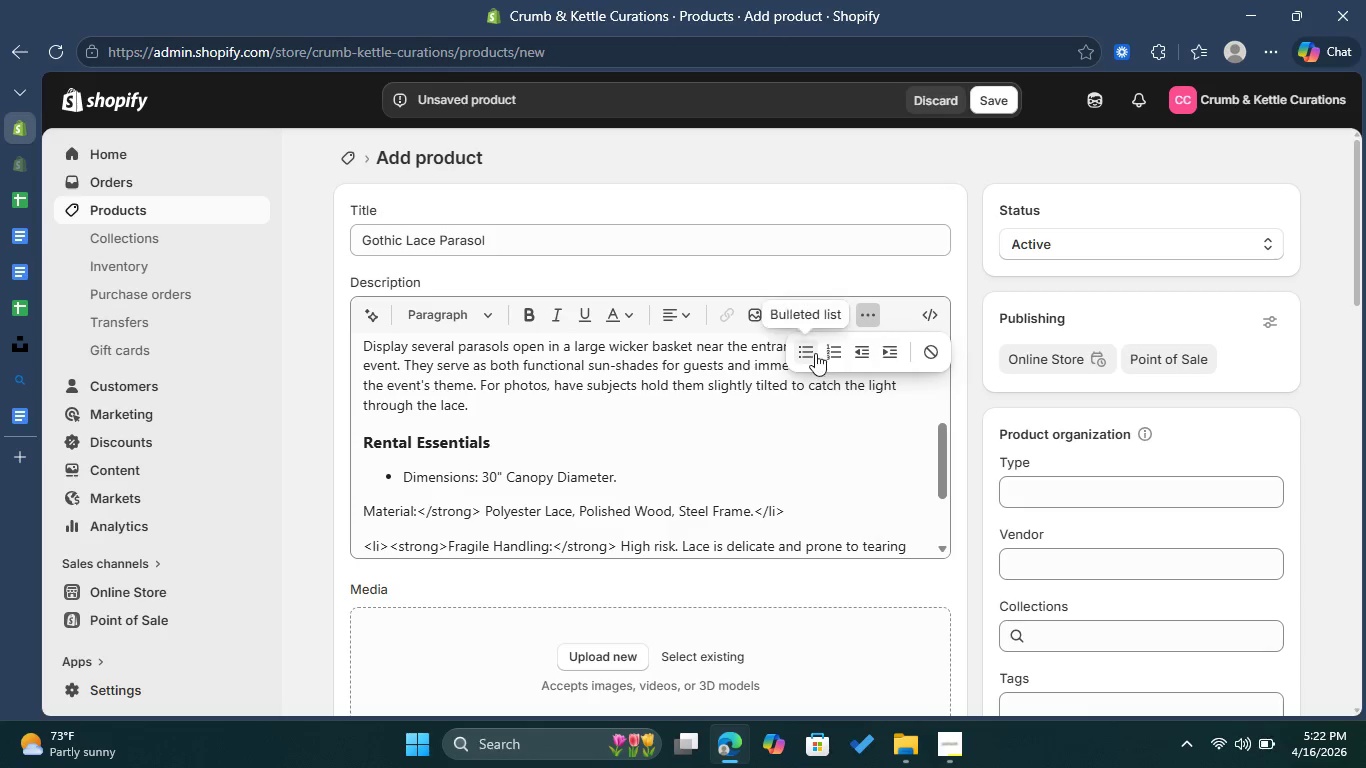 
left_click([813, 353])
 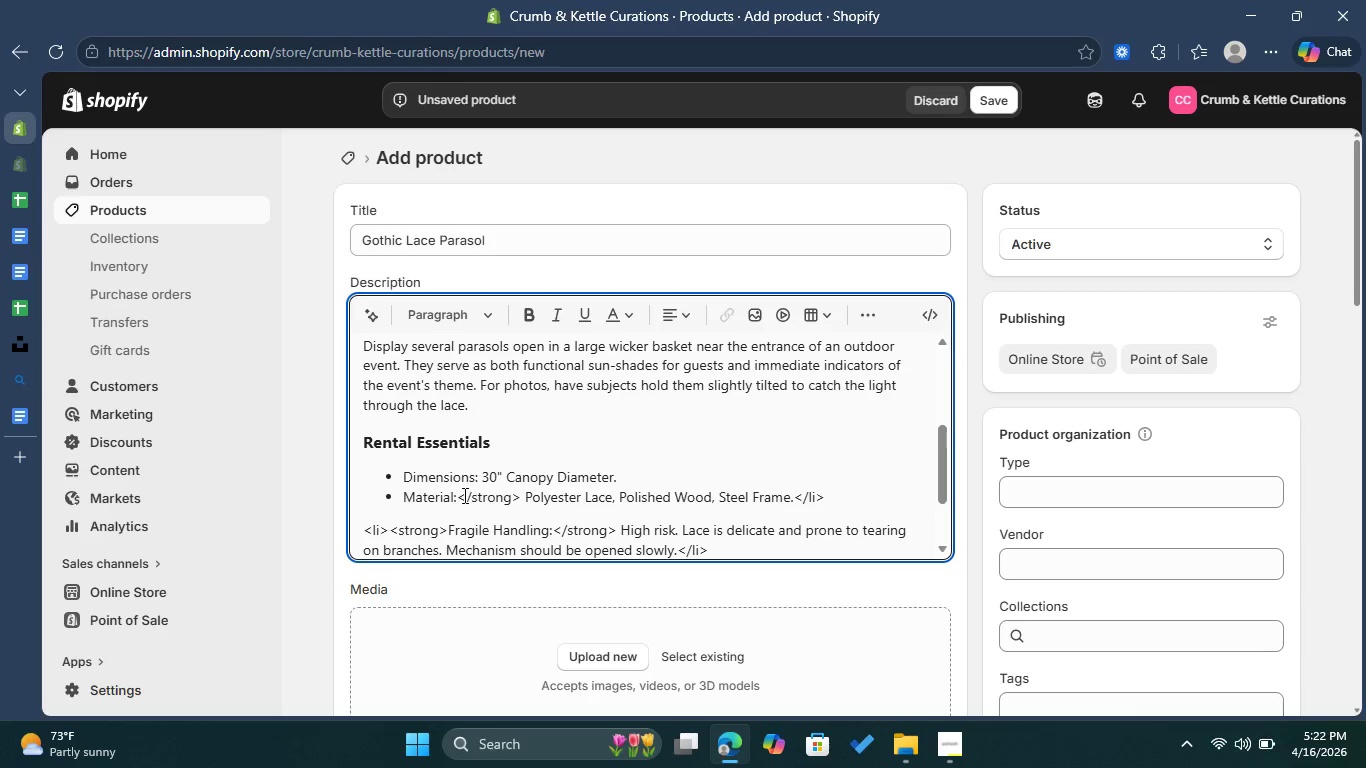 
left_click_drag(start_coordinate=[458, 496], to_coordinate=[405, 492])
 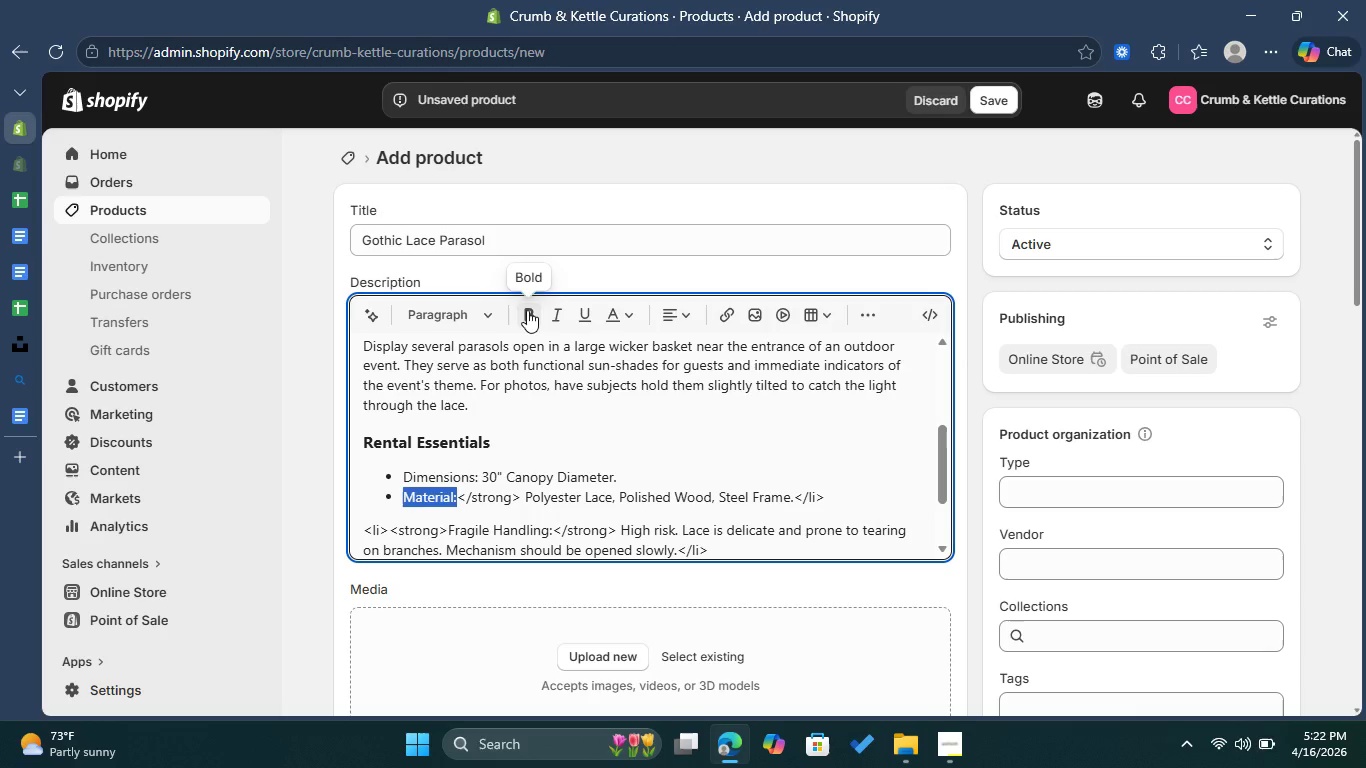 
left_click([527, 310])
 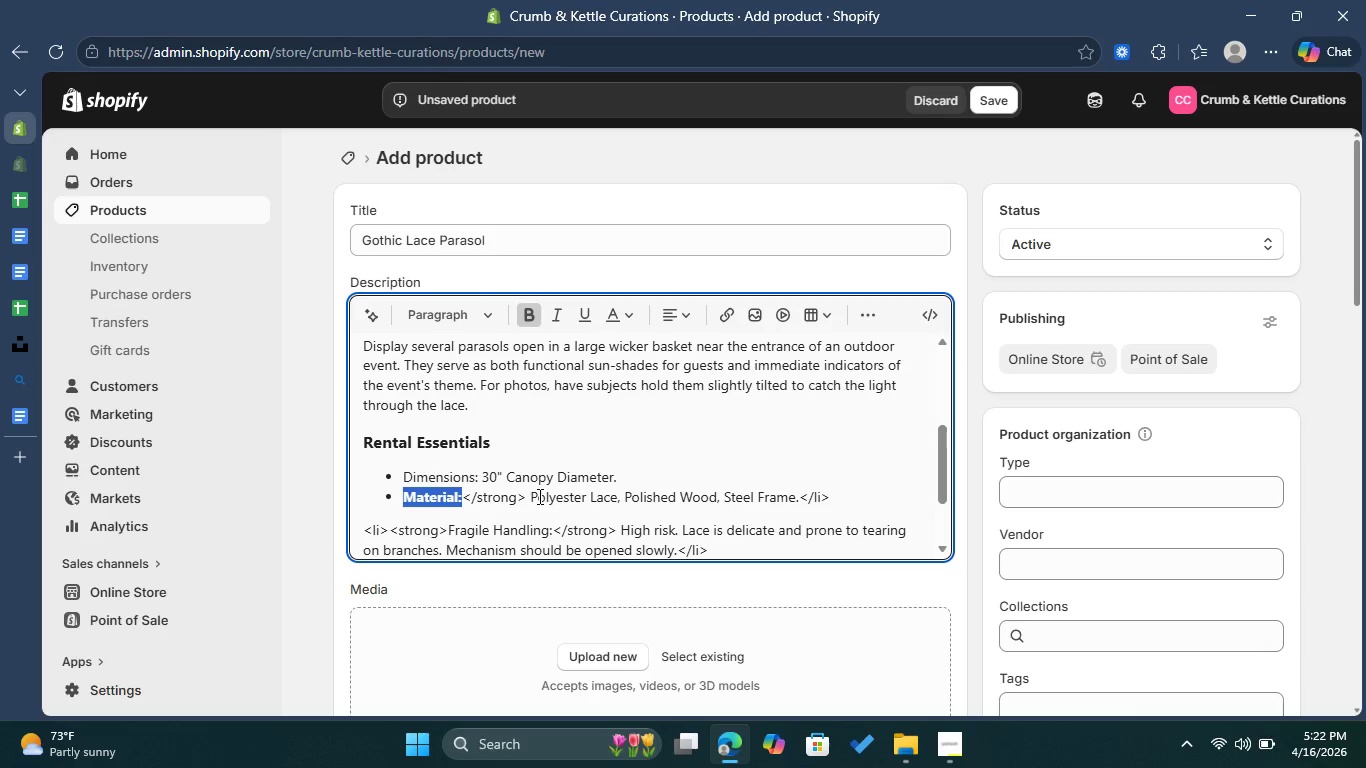 
left_click_drag(start_coordinate=[528, 496], to_coordinate=[463, 496])
 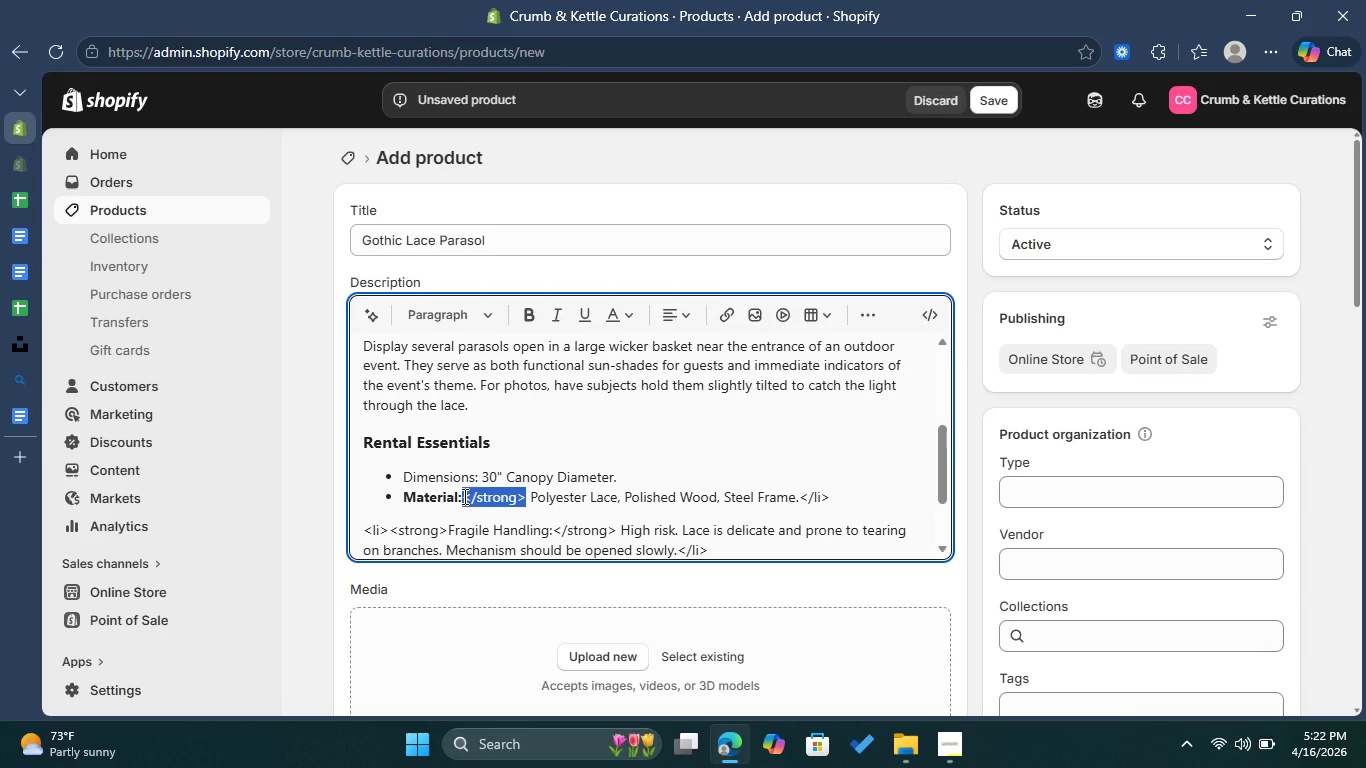 
key(Backspace)
 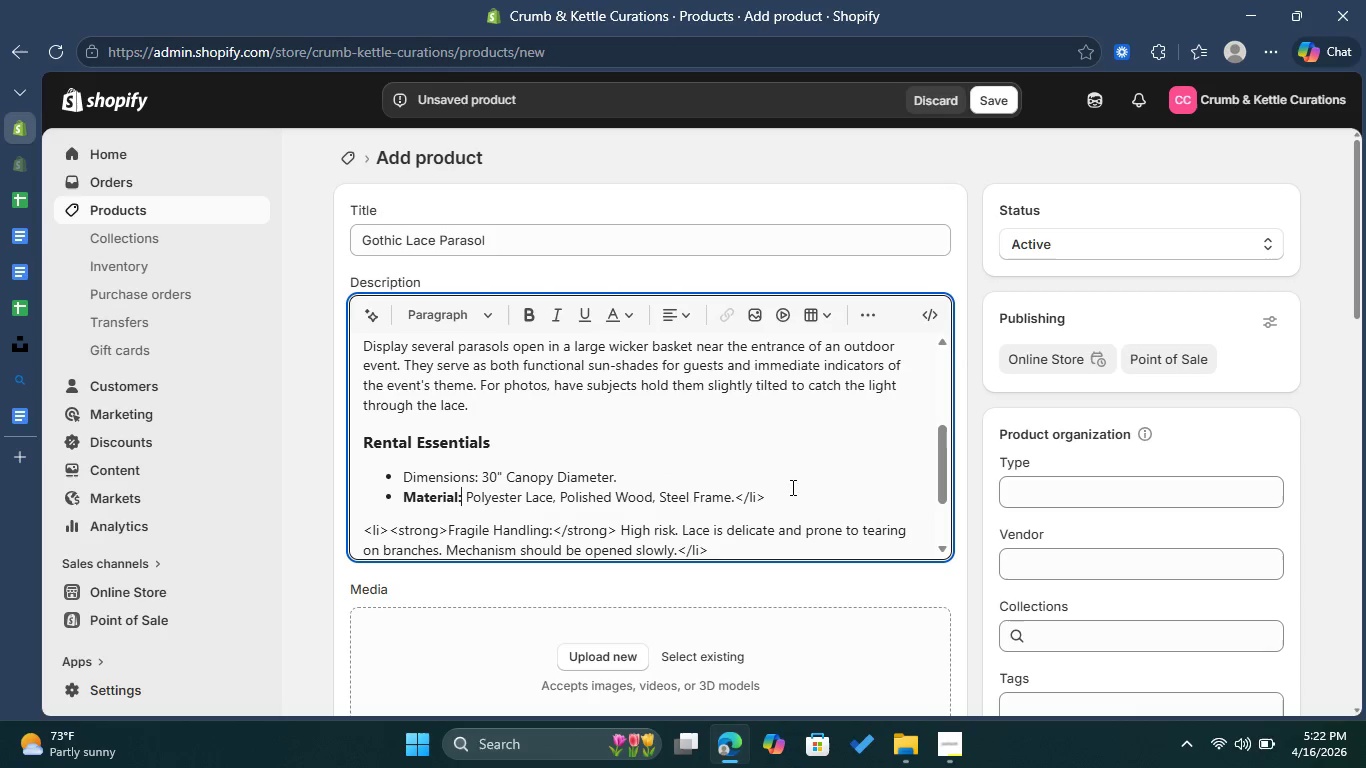 
left_click_drag(start_coordinate=[778, 488], to_coordinate=[735, 490])
 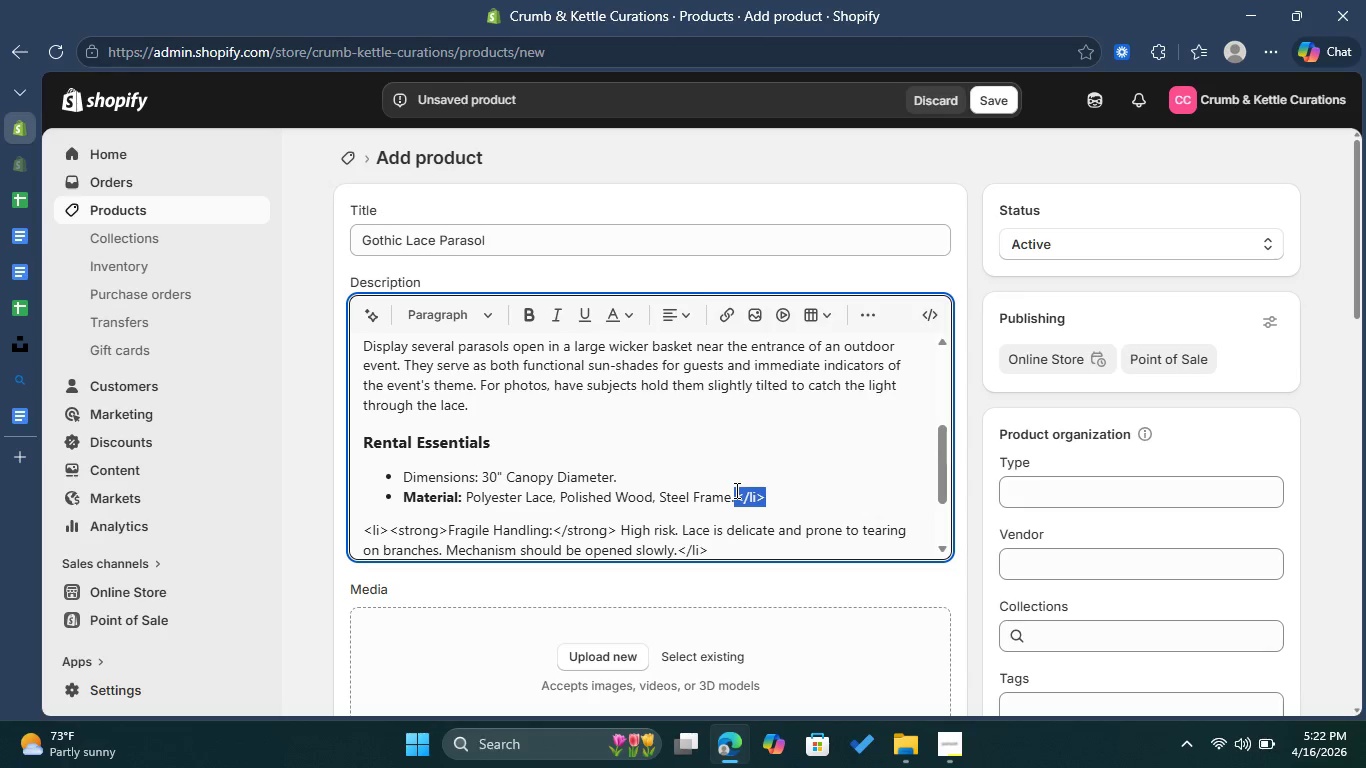 
key(Backspace)
 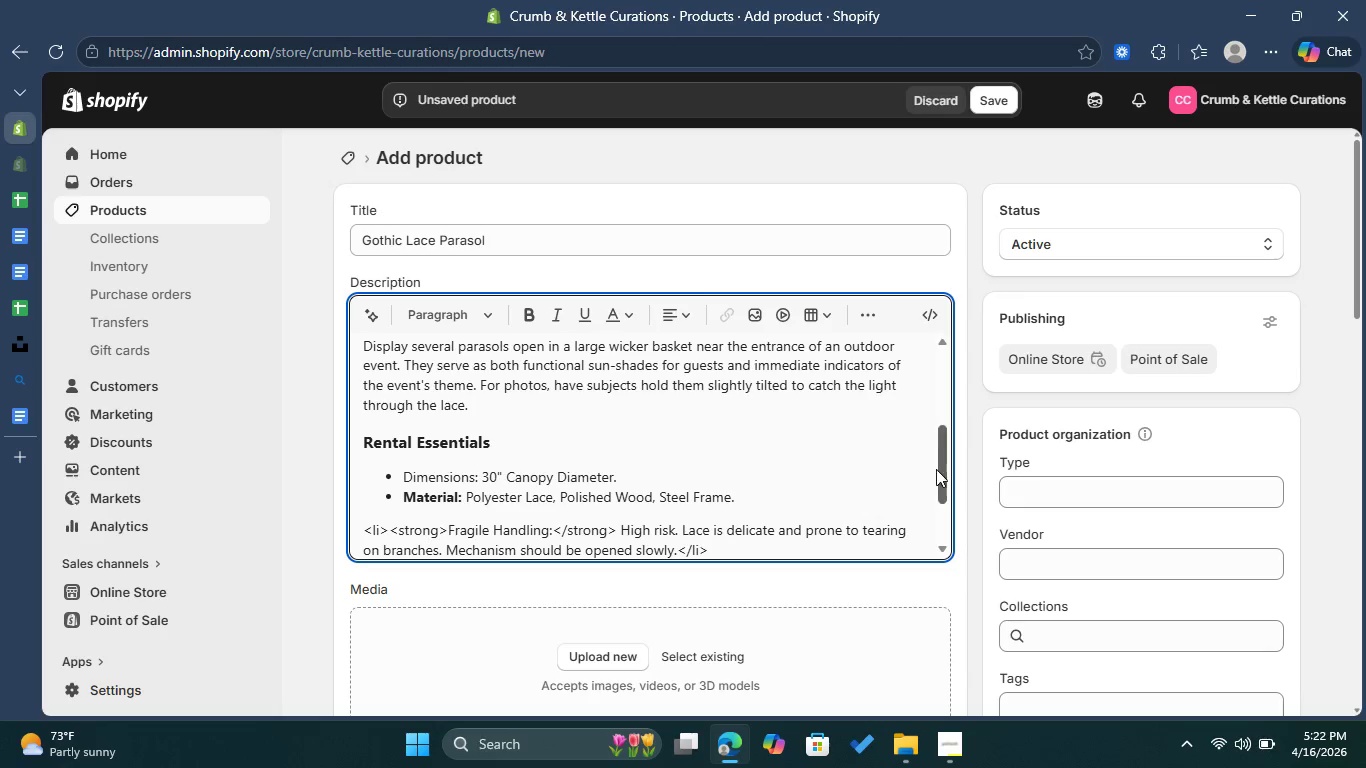 
left_click_drag(start_coordinate=[939, 473], to_coordinate=[939, 504])
 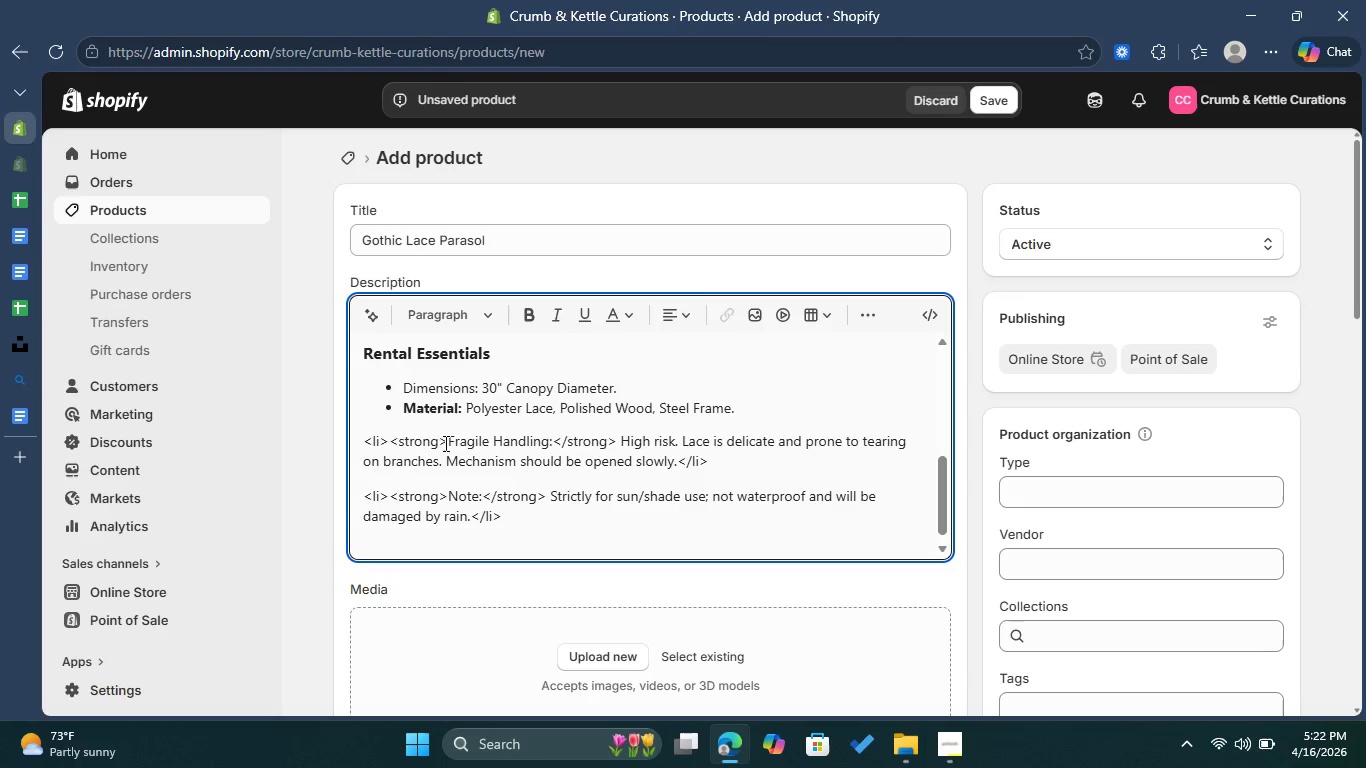 
left_click_drag(start_coordinate=[444, 443], to_coordinate=[360, 441])
 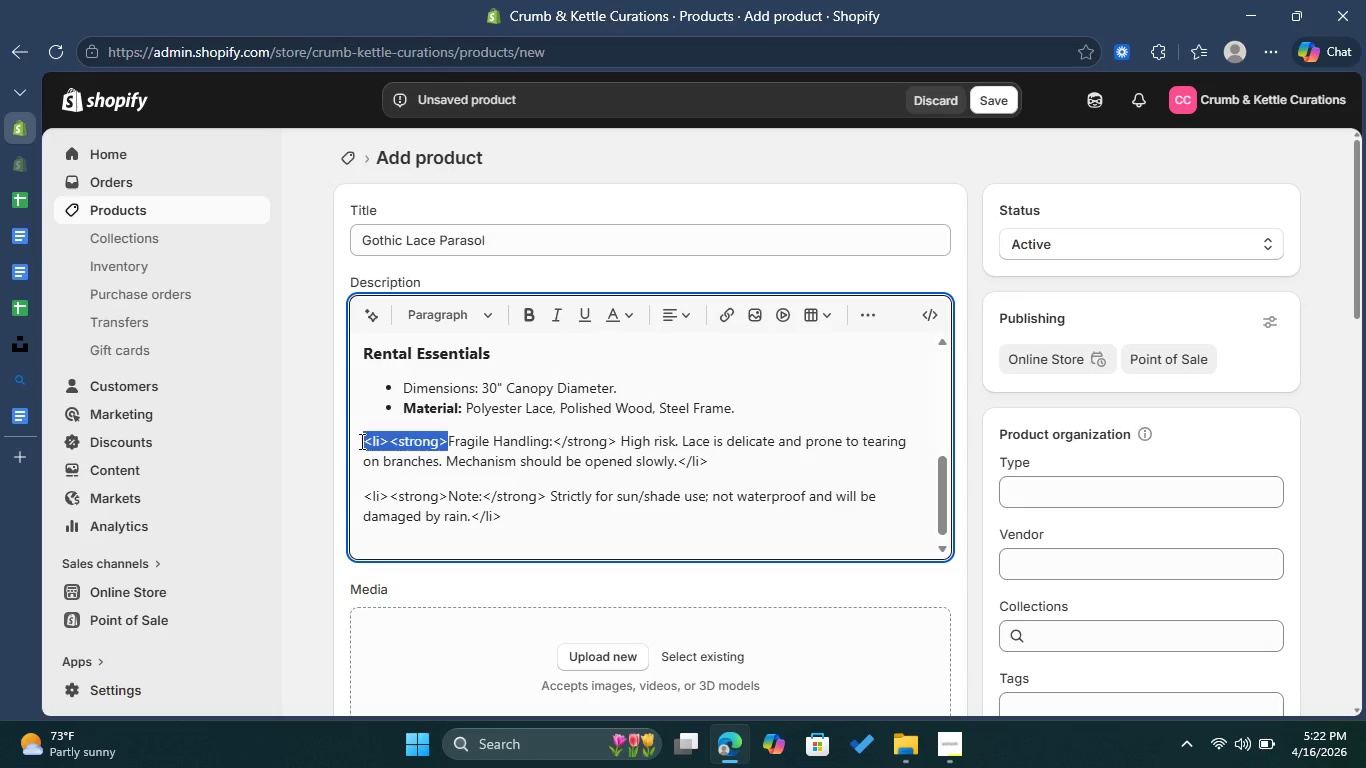 
key(Backspace)
 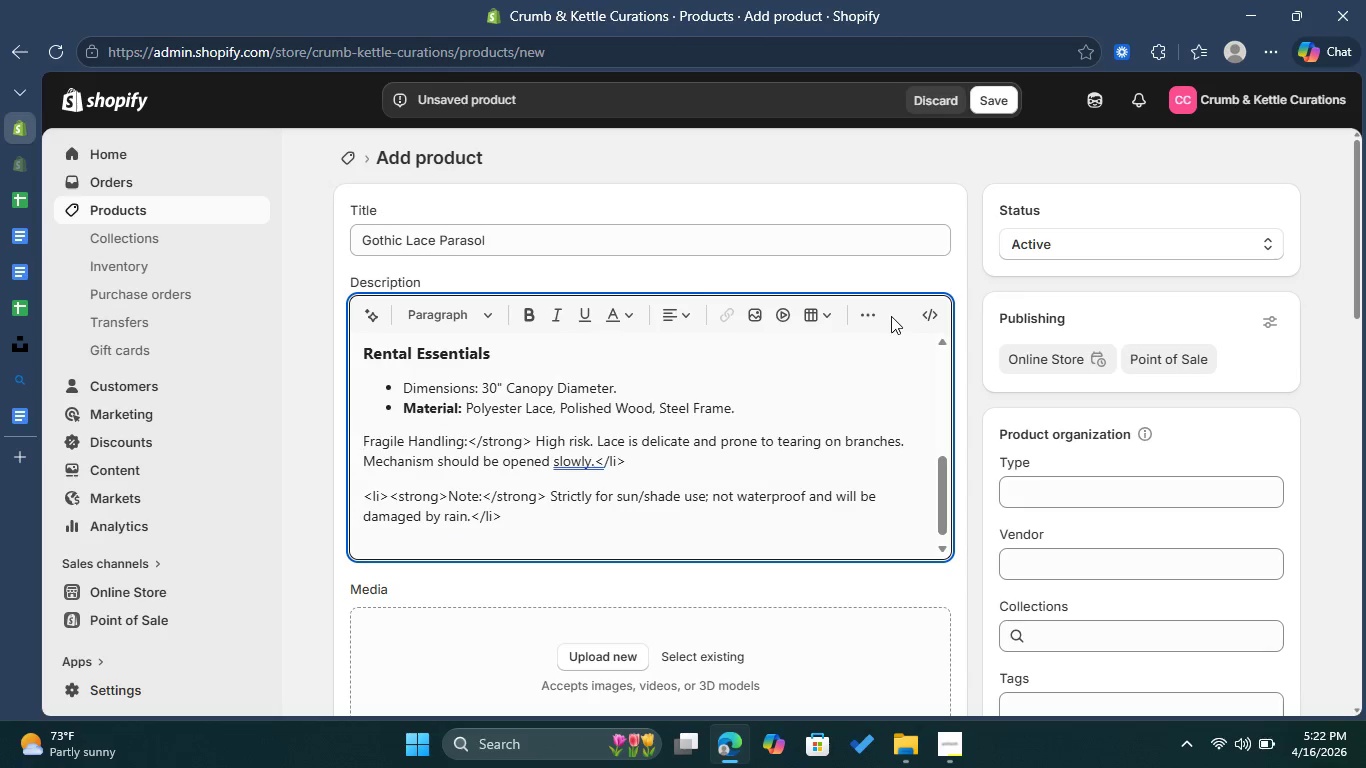 
left_click([866, 305])
 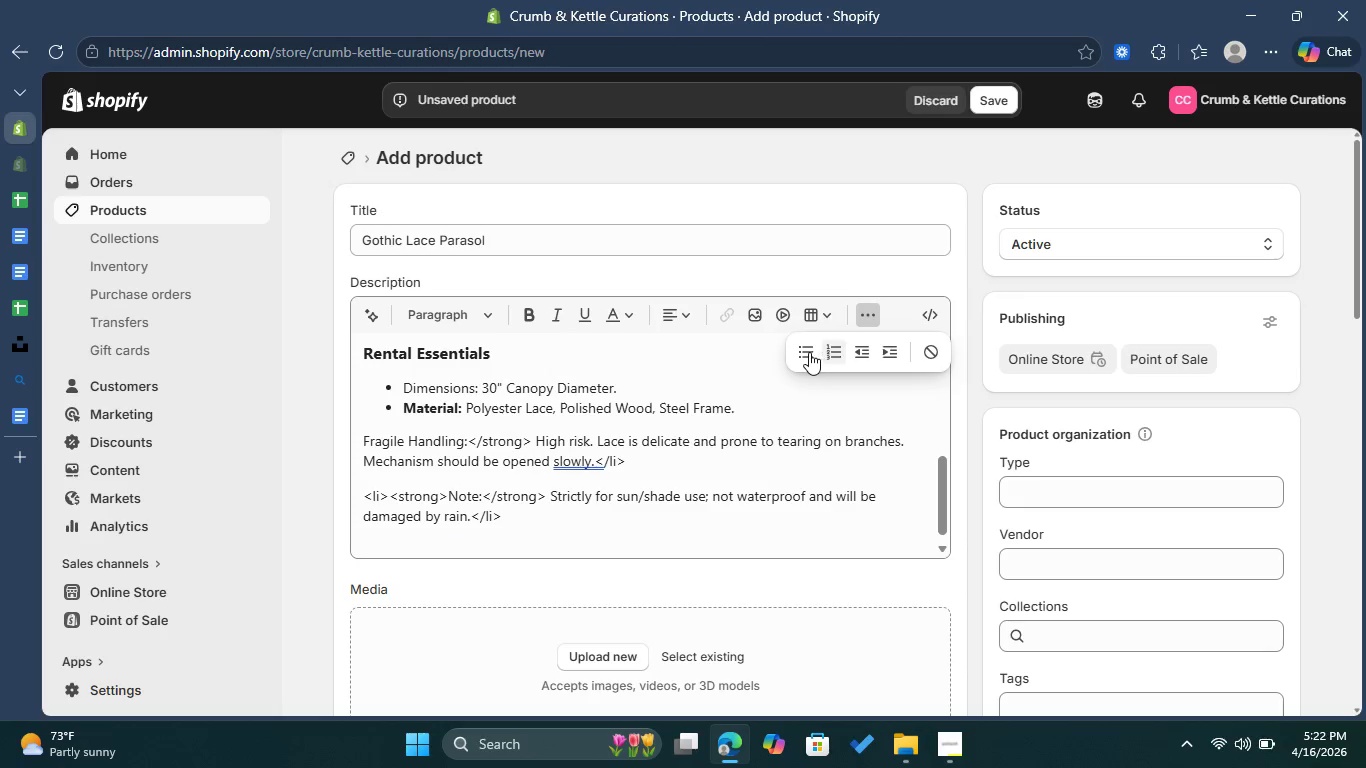 
left_click([809, 352])
 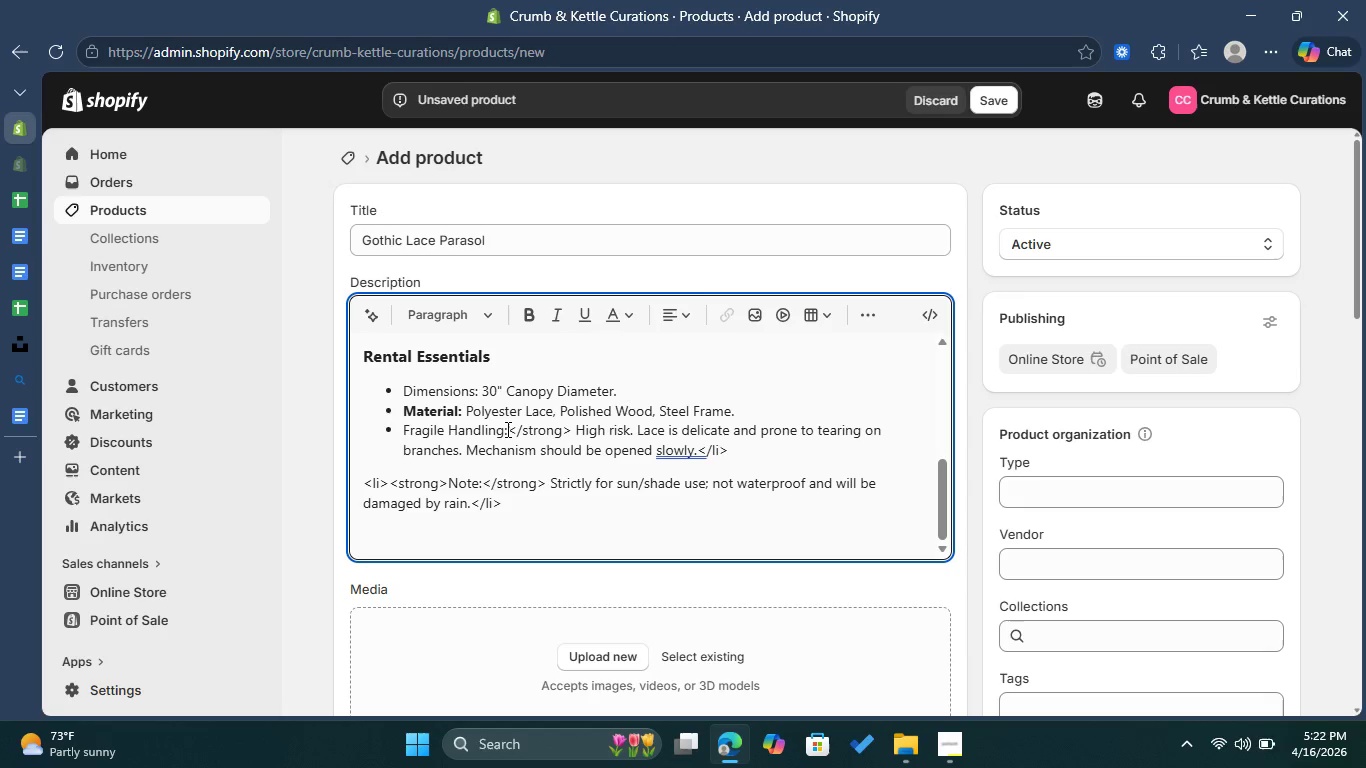 
left_click_drag(start_coordinate=[508, 430], to_coordinate=[406, 429])
 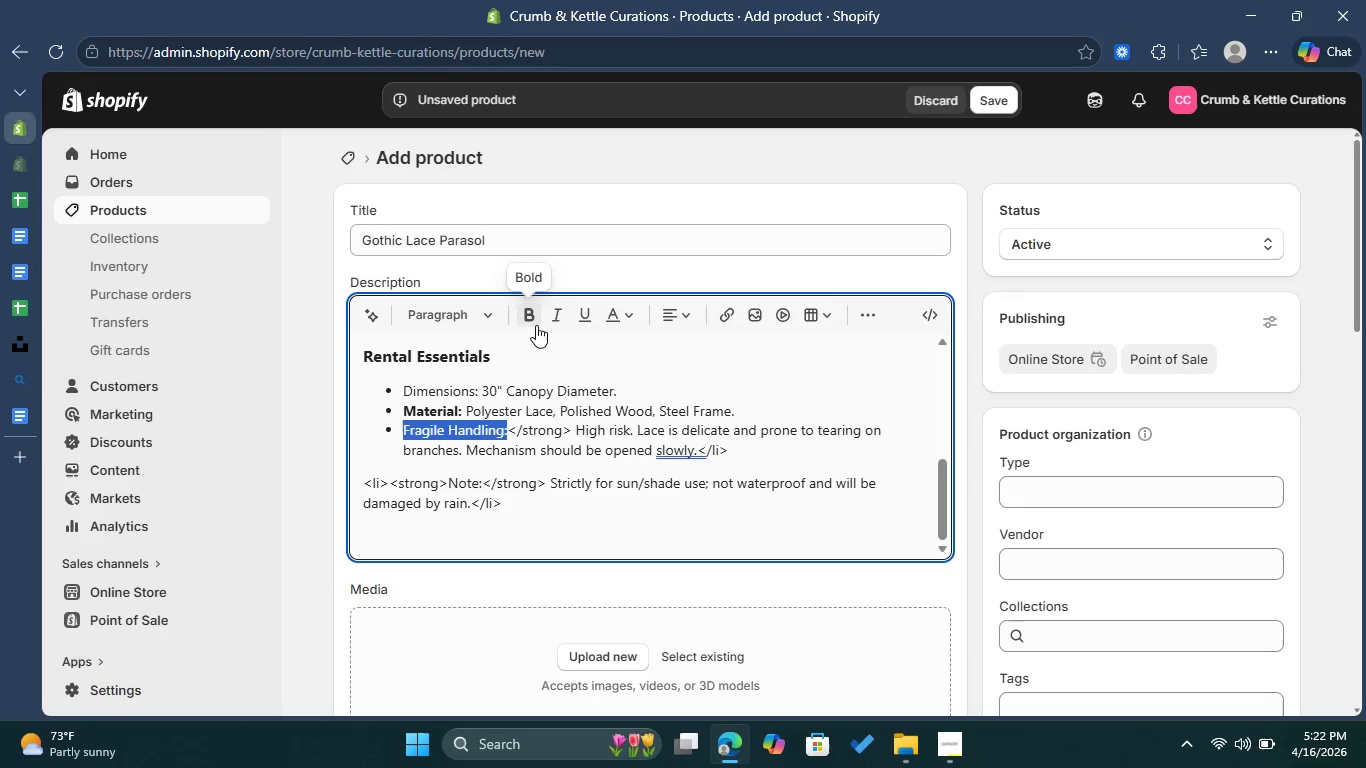 
left_click([536, 325])
 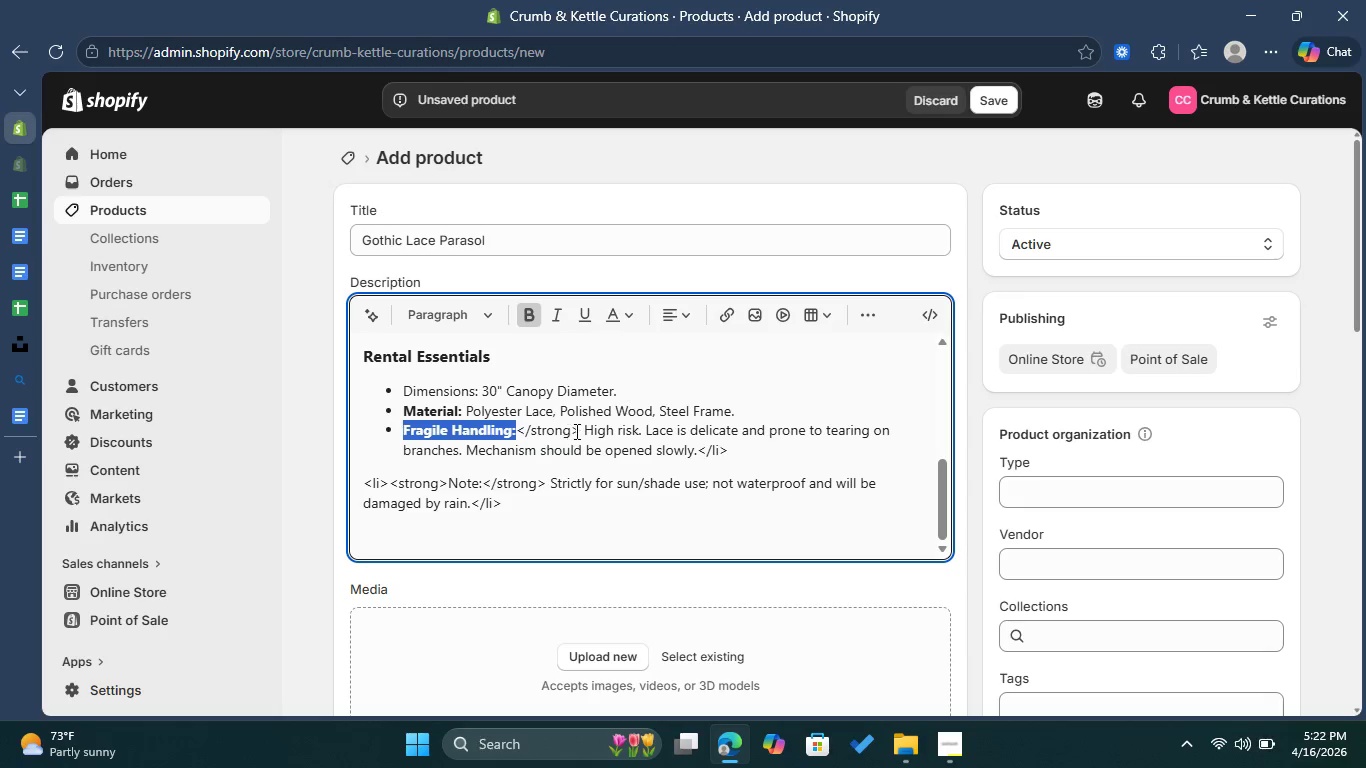 
left_click_drag(start_coordinate=[581, 431], to_coordinate=[518, 428])
 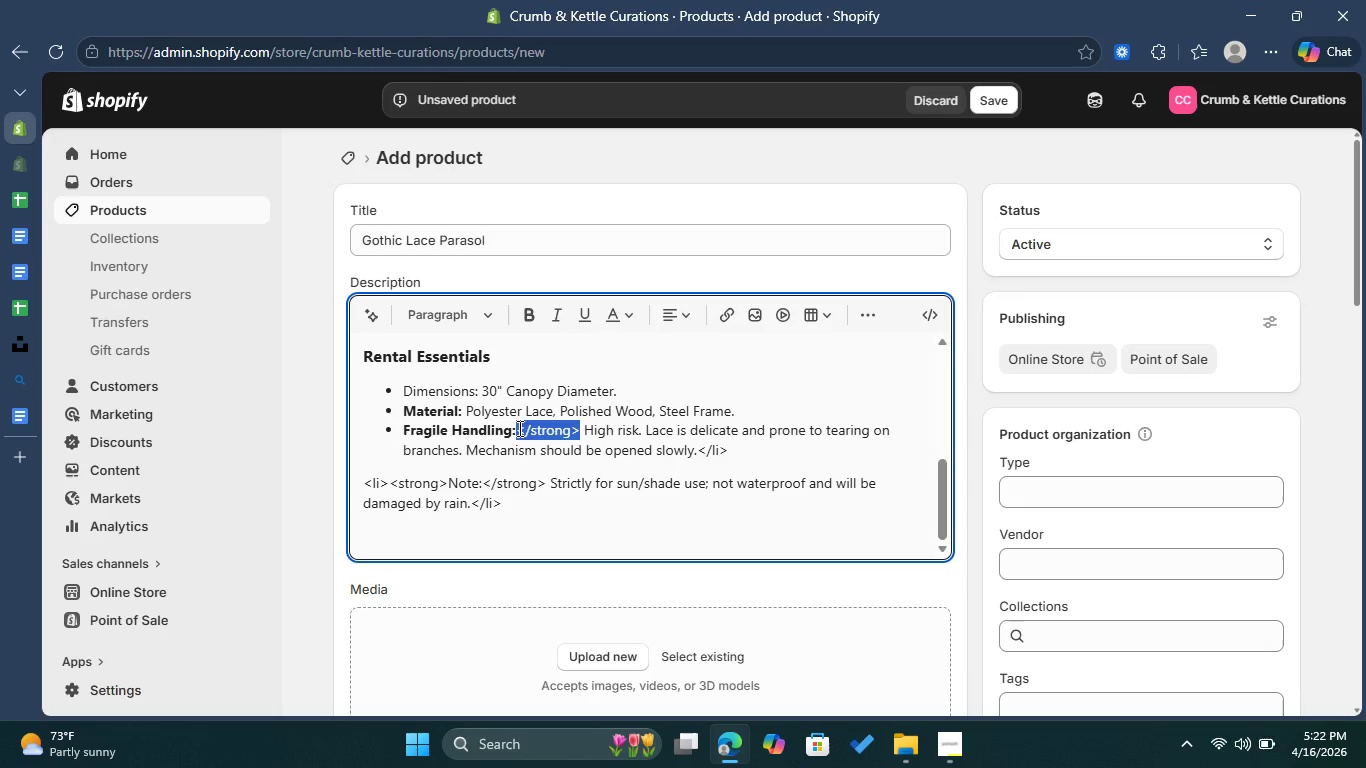 
key(Backspace)
 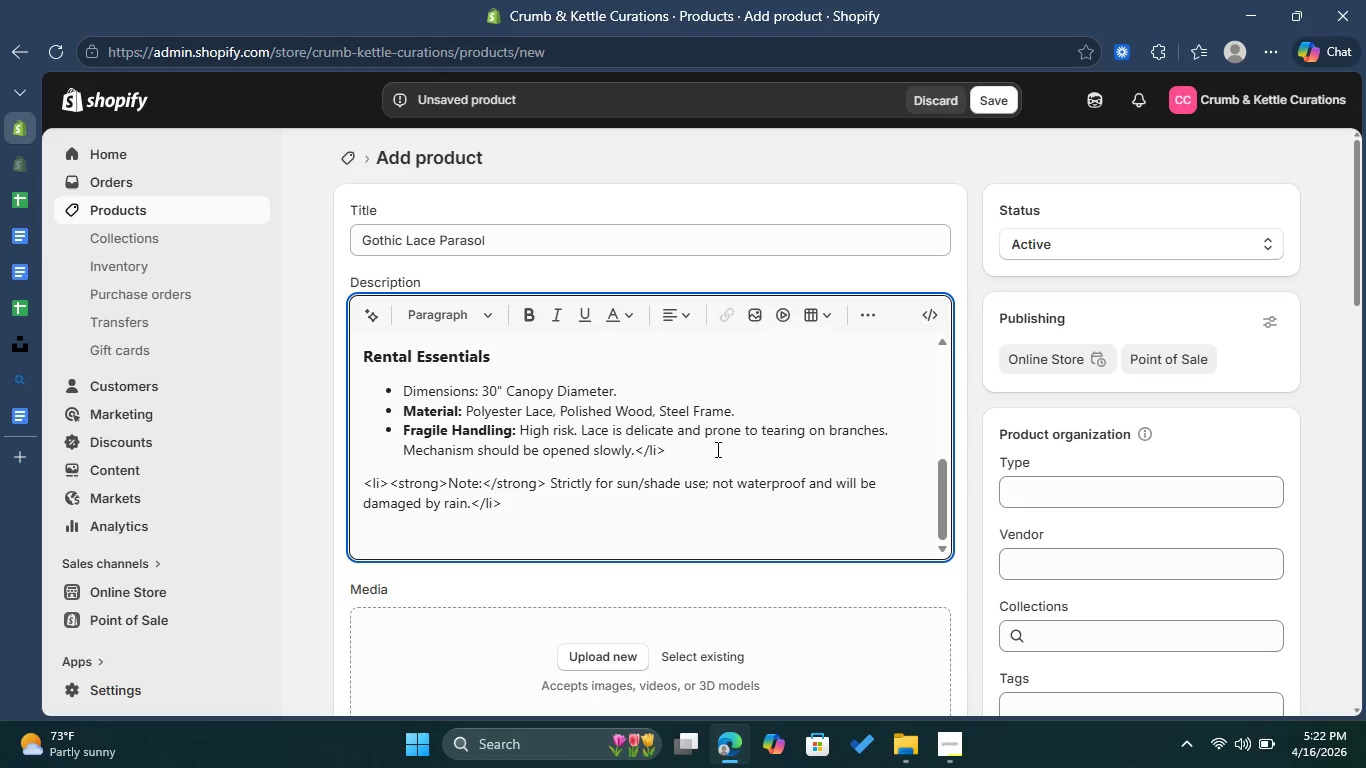 
left_click_drag(start_coordinate=[684, 449], to_coordinate=[637, 447])
 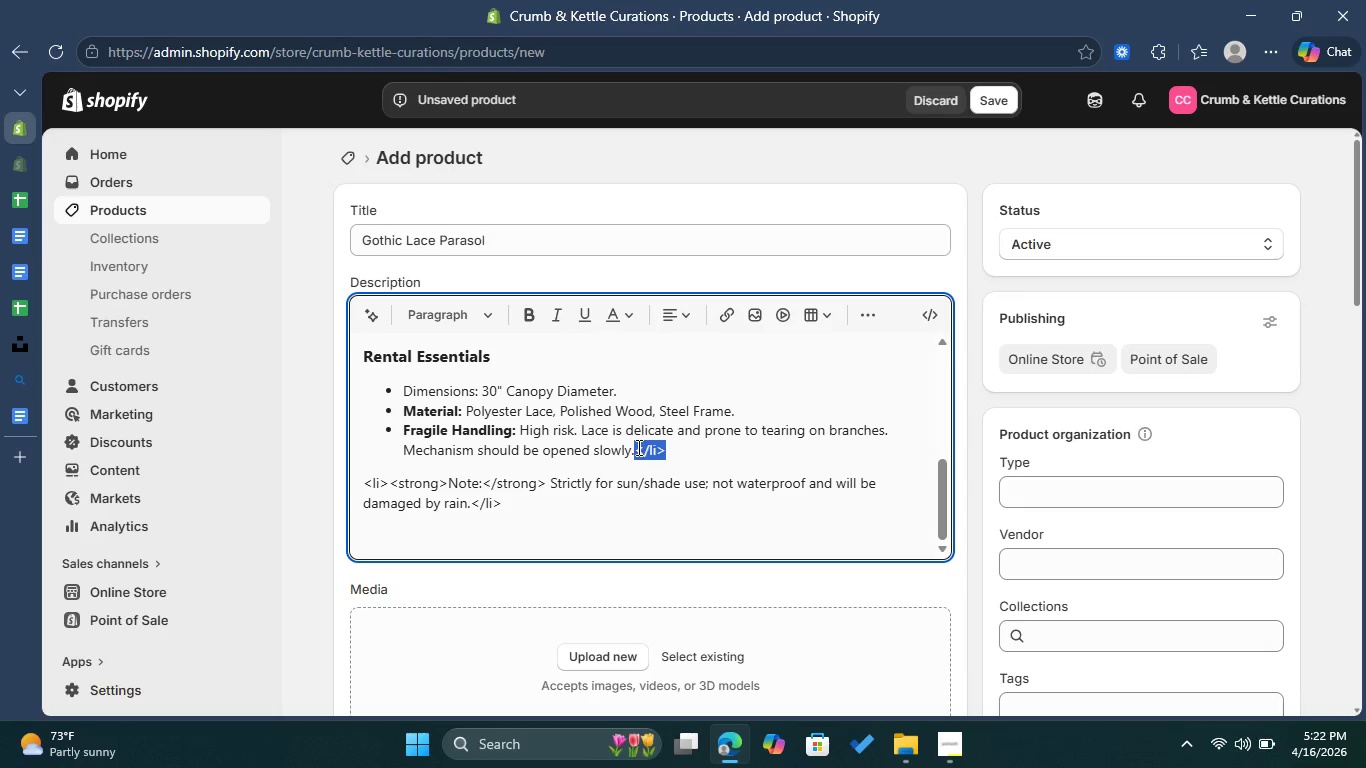 
key(Backspace)
 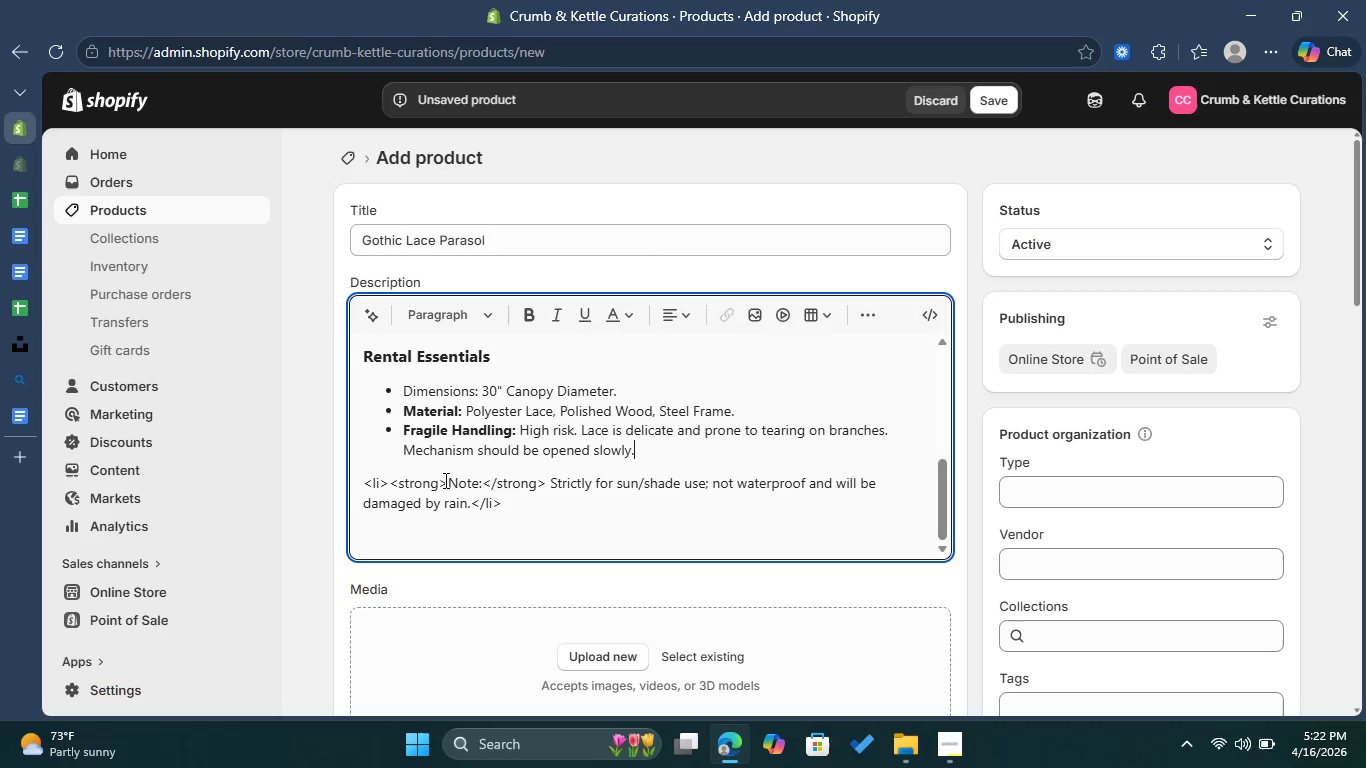 
left_click_drag(start_coordinate=[446, 478], to_coordinate=[358, 478])
 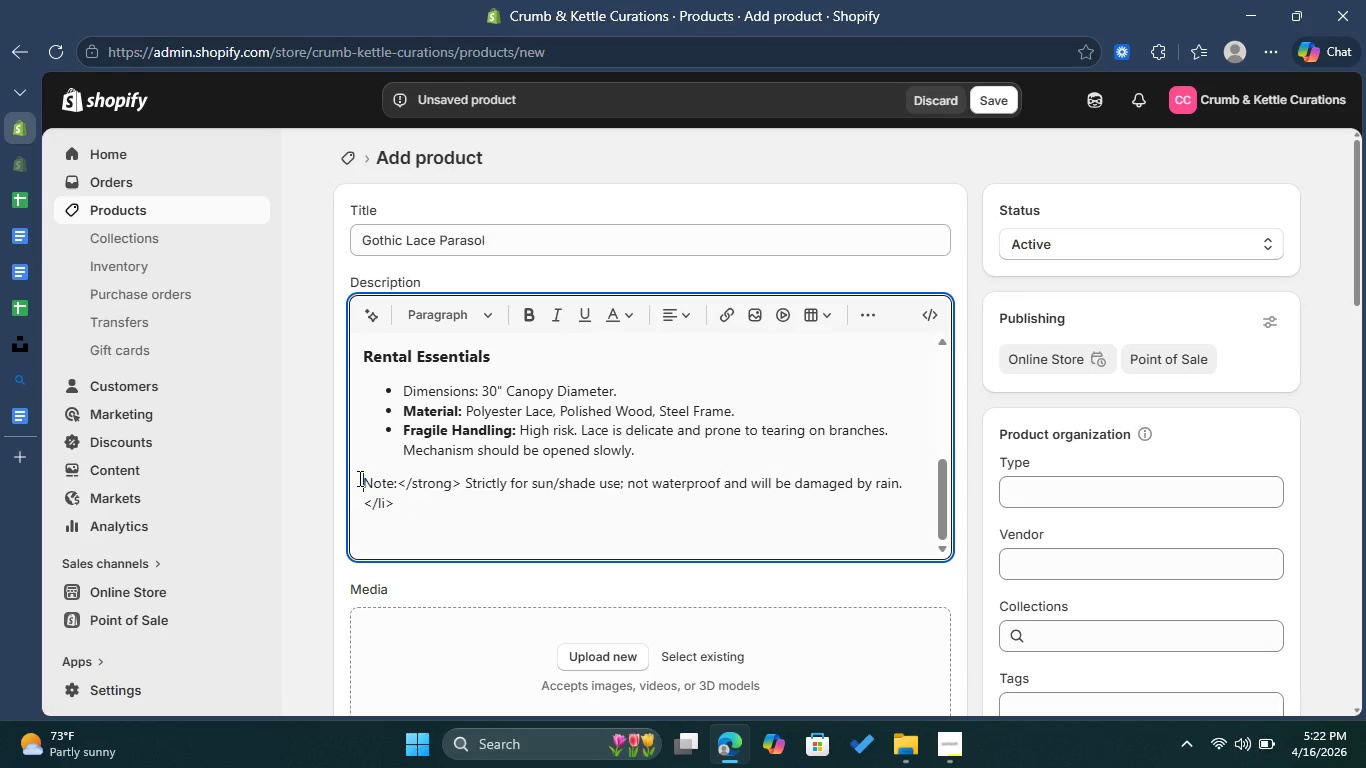 
key(Backspace)
 